 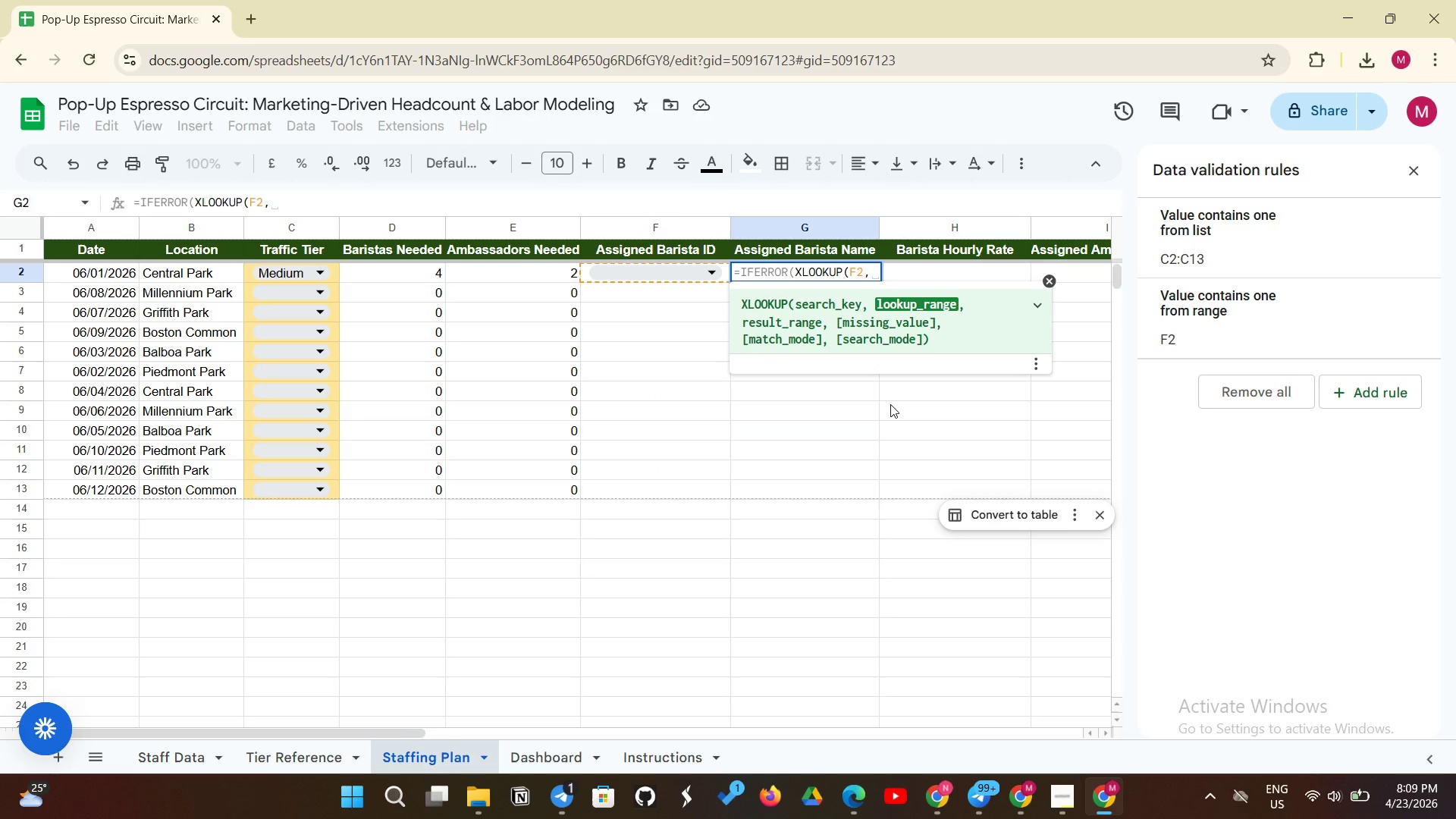 
hold_key(key=ShiftLeft, duration=0.34)
 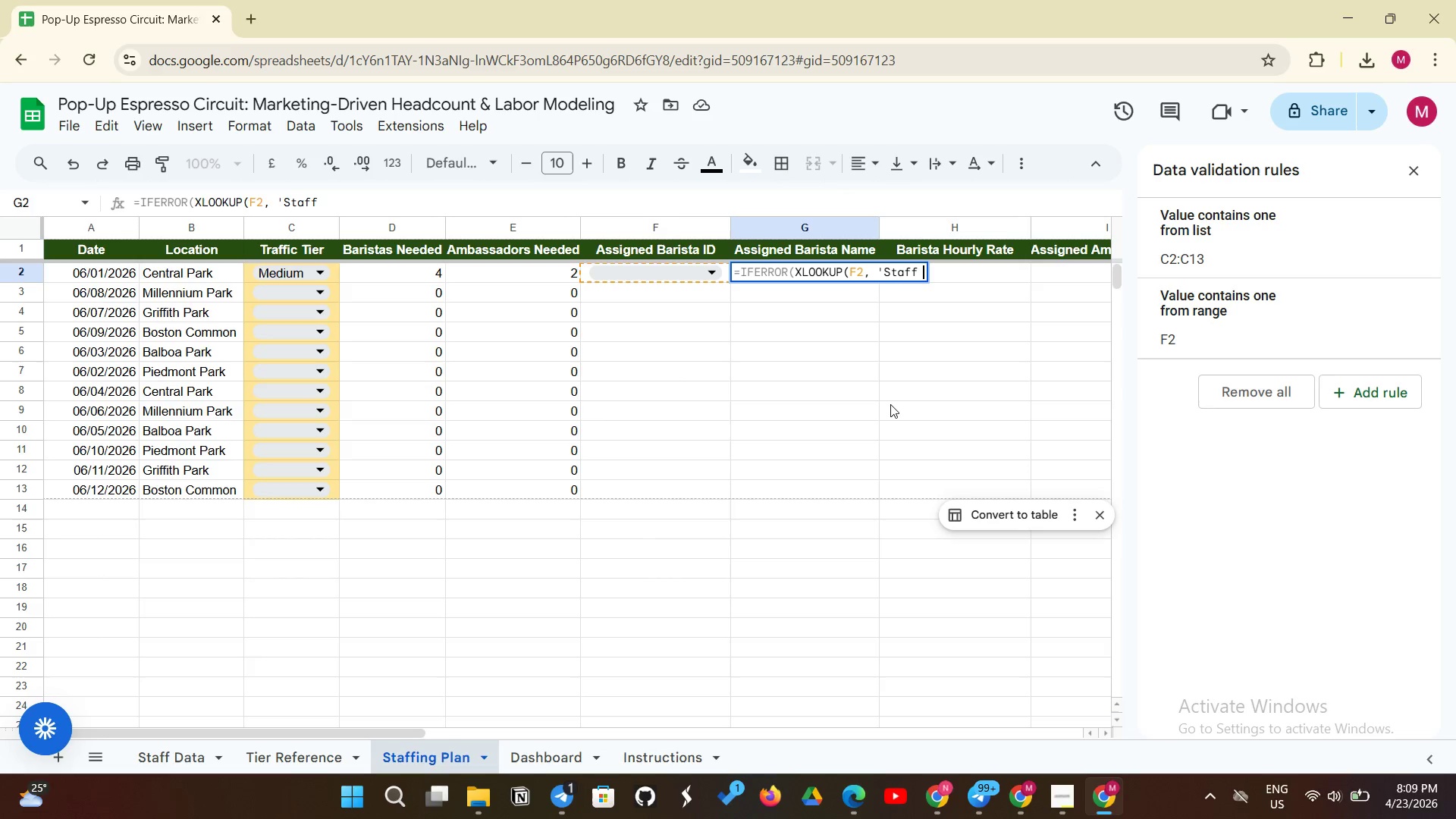 
wait(8.78)
 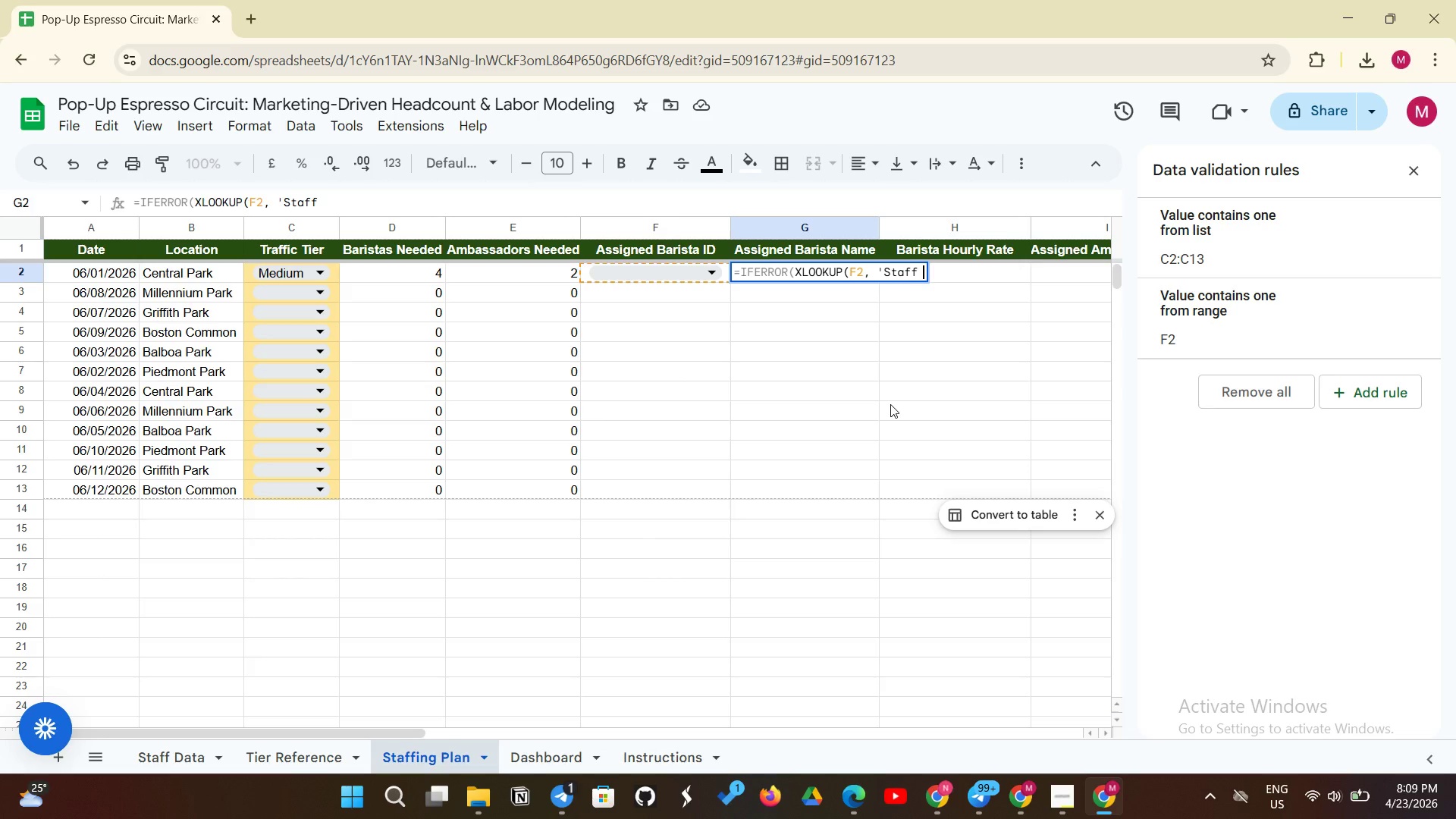 
type(!A:A, )
 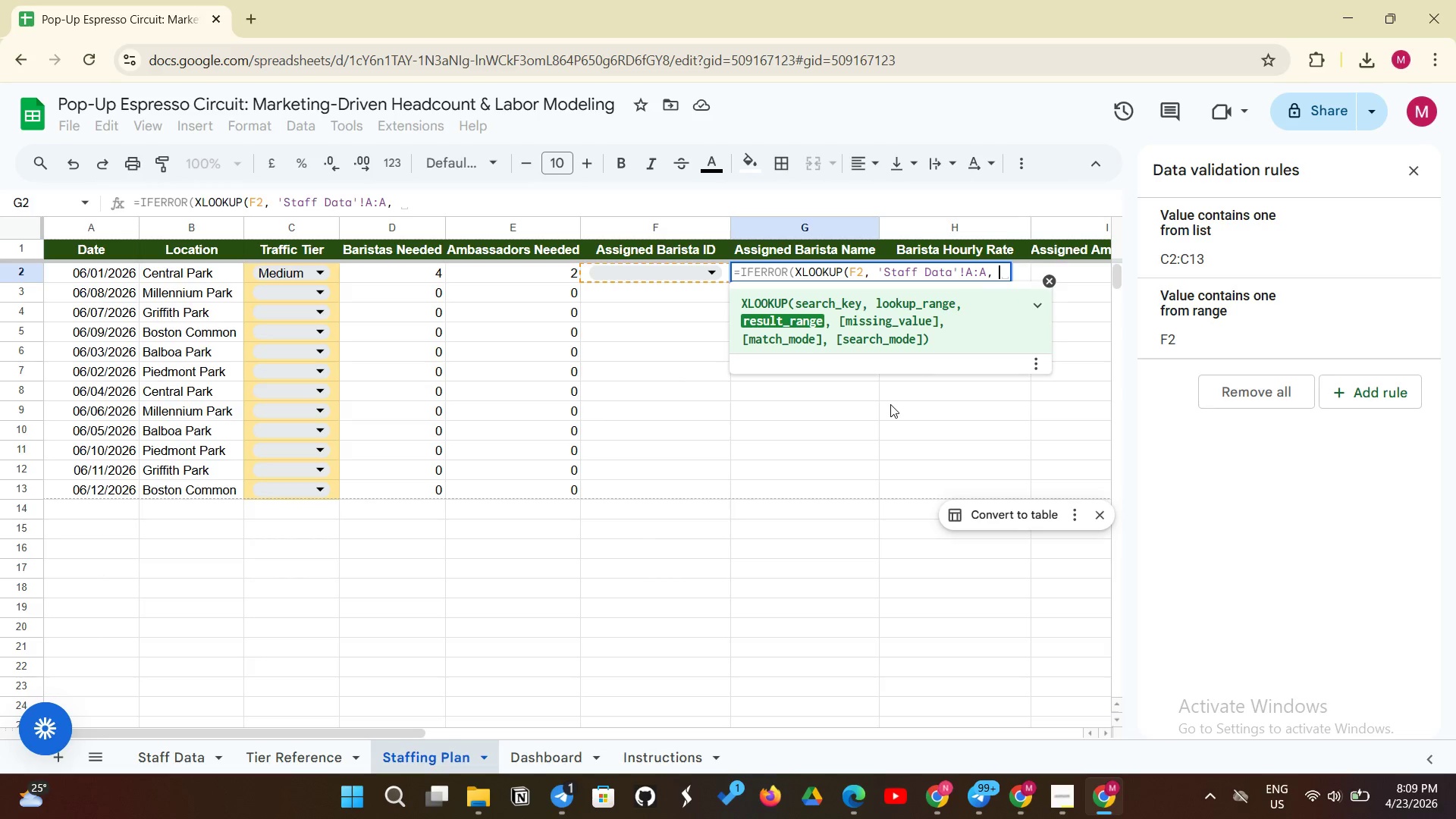 
type('Staff Data'!B:B)
 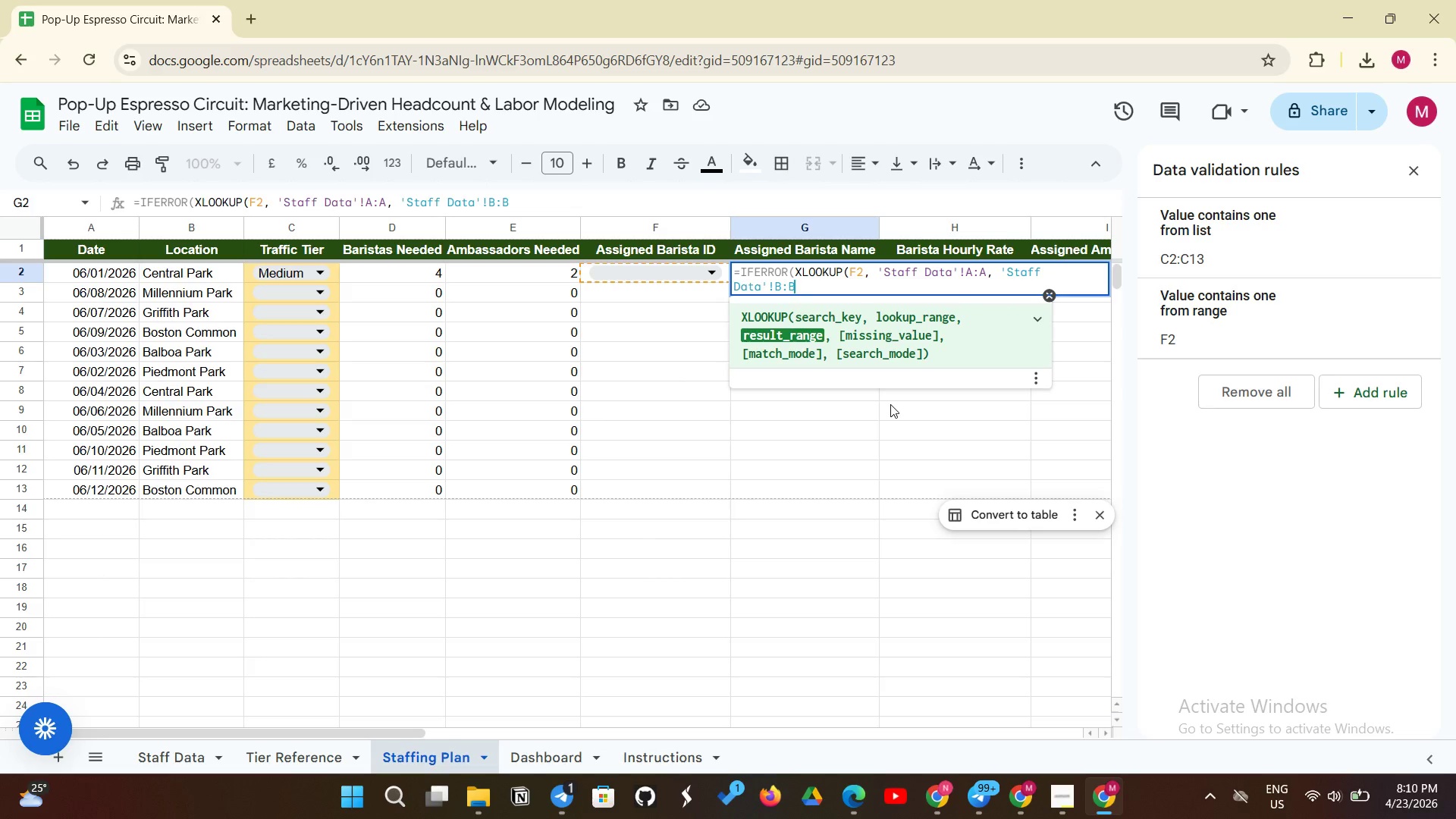 
hold_key(key=ShiftLeft, duration=0.38)
 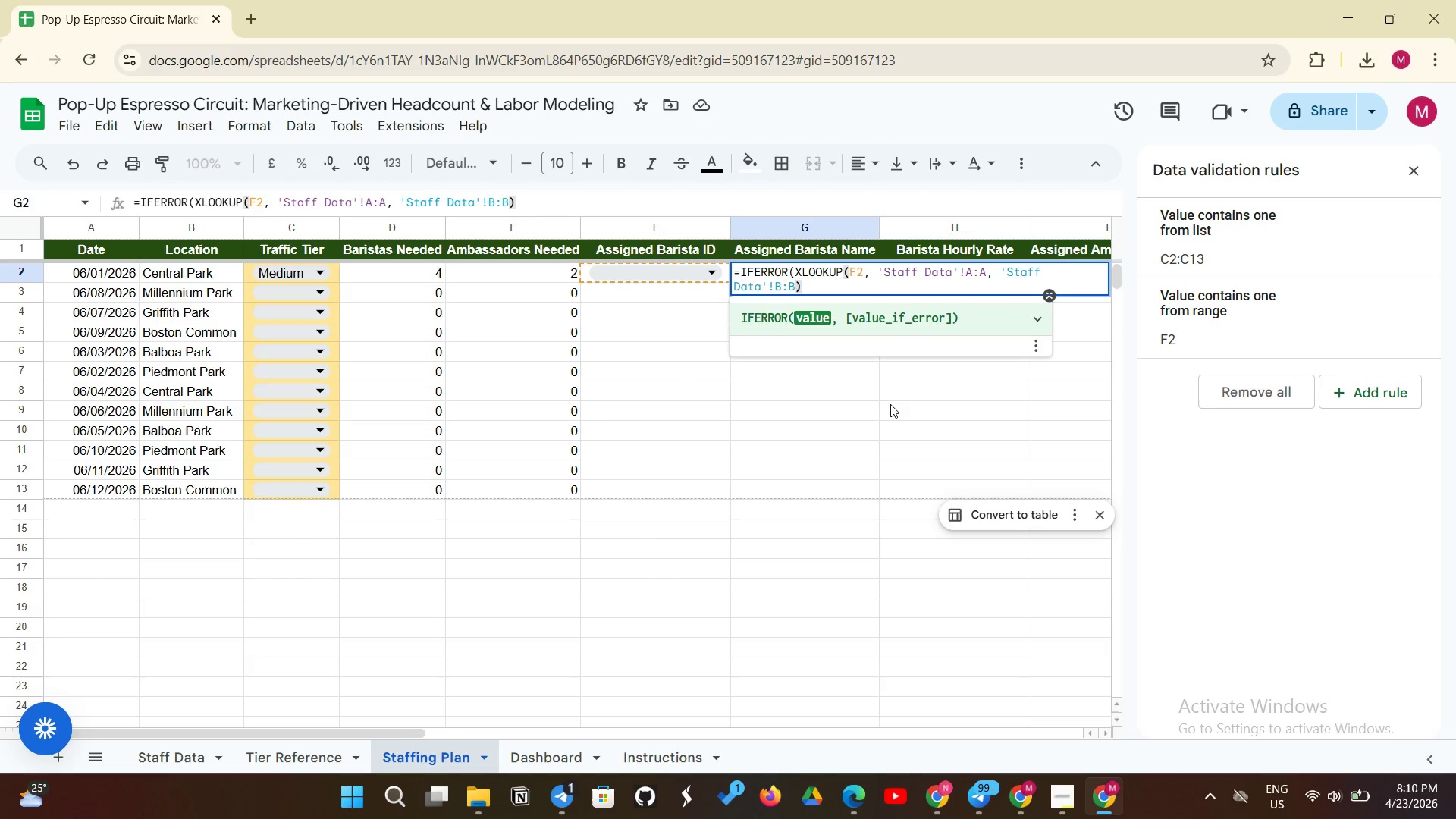 
key(Comma)
 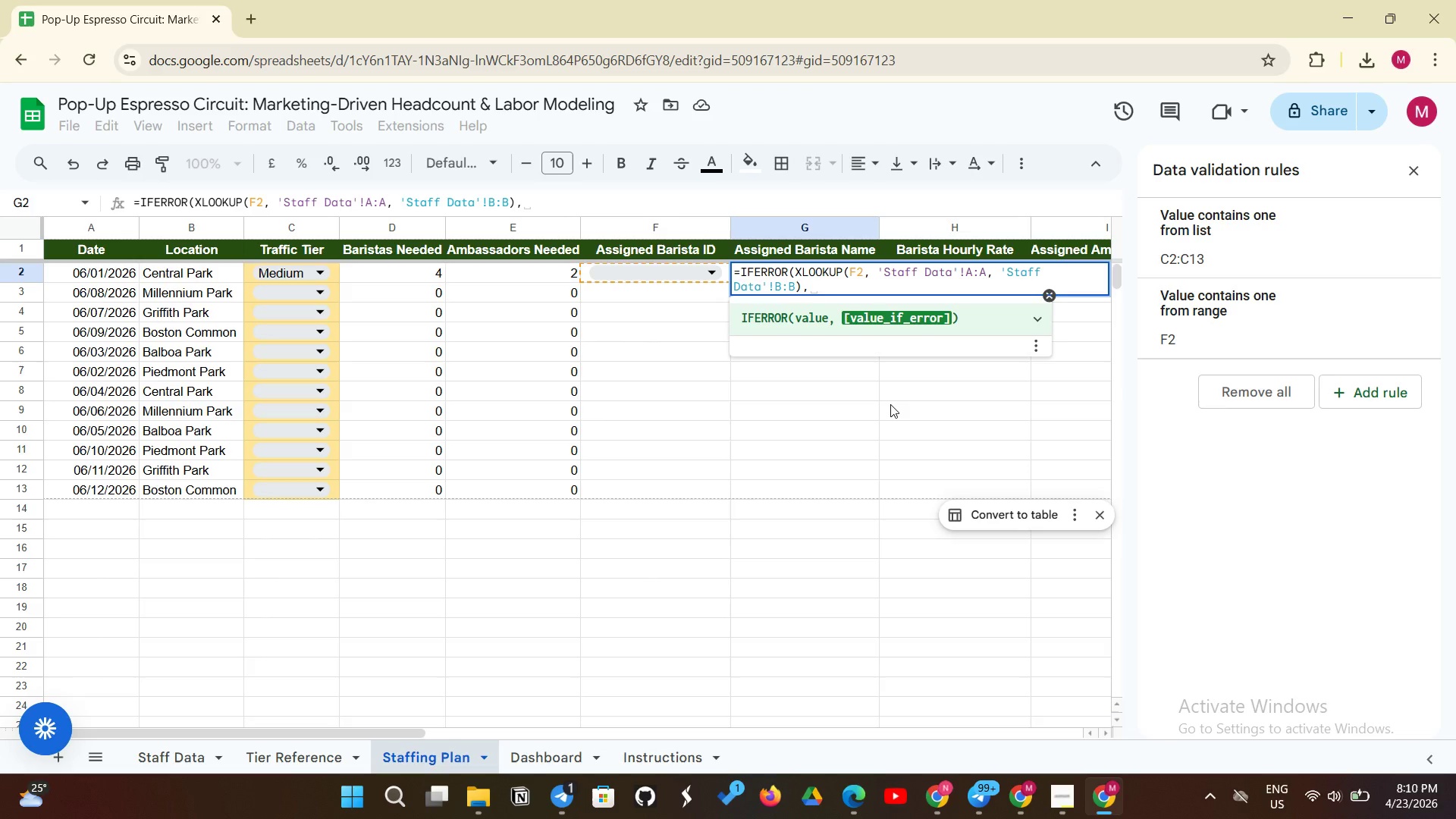 
key(Space)
 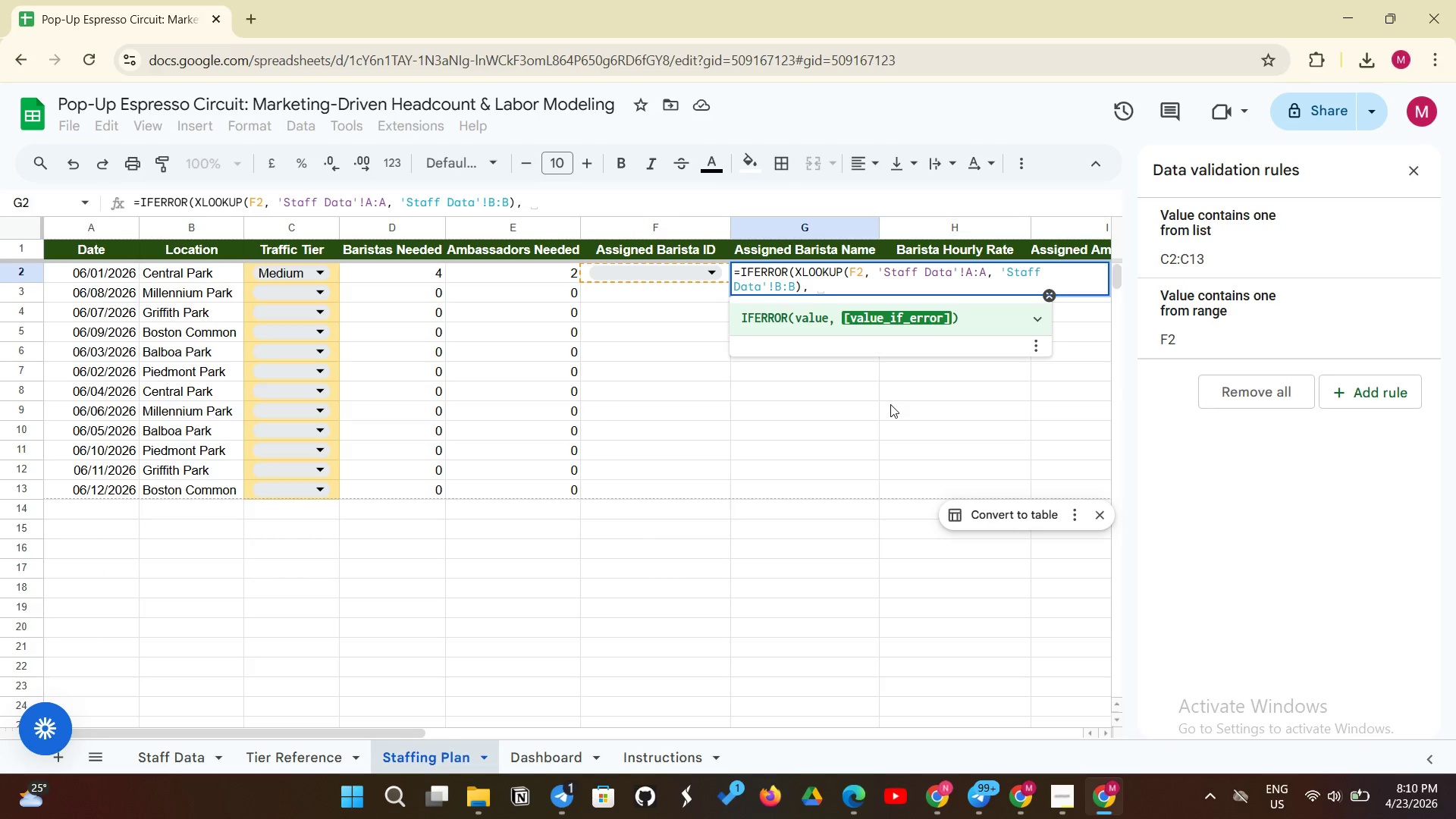 
key(Shift+Quote)
 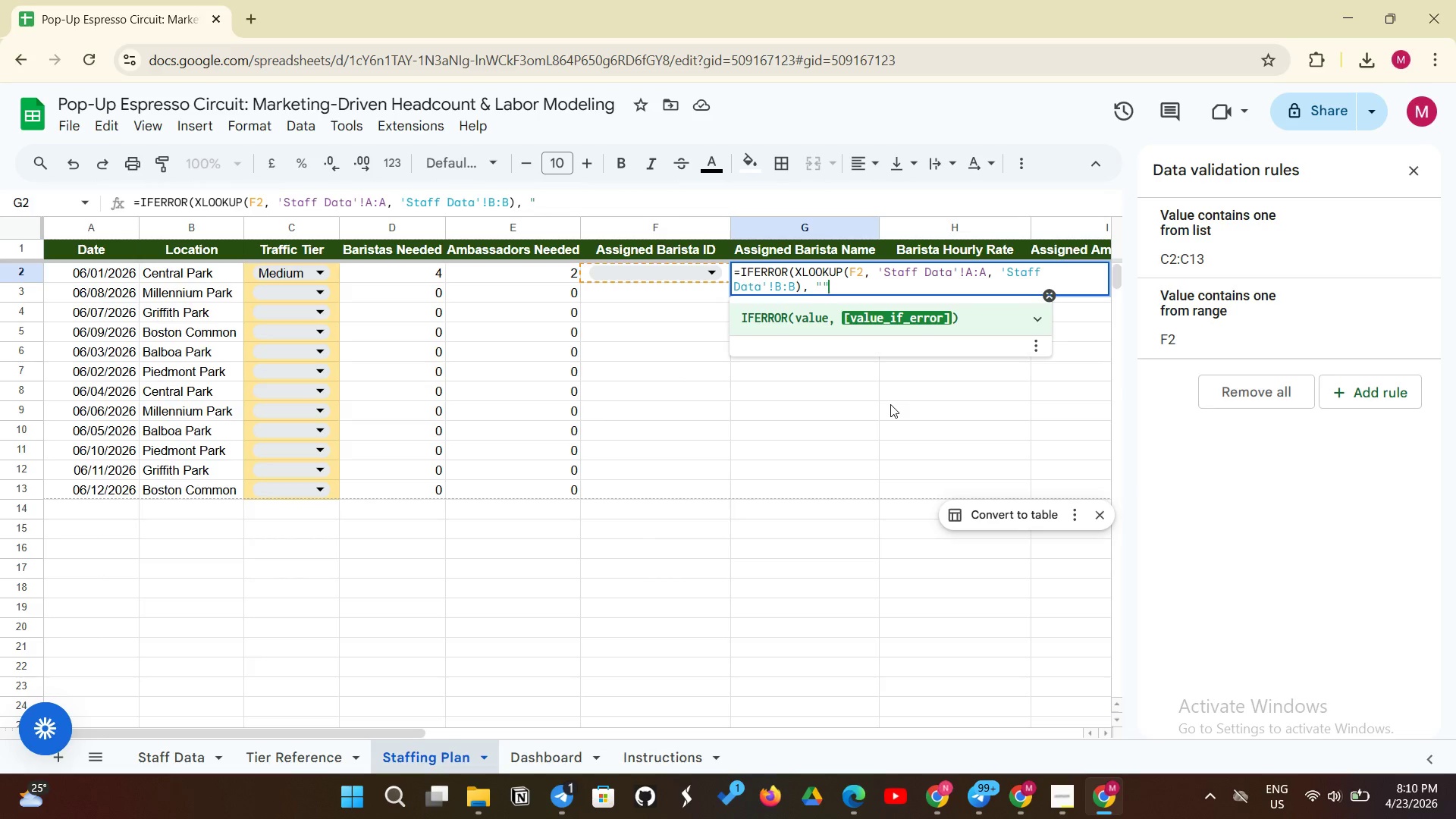 
key(Shift+Quote)
 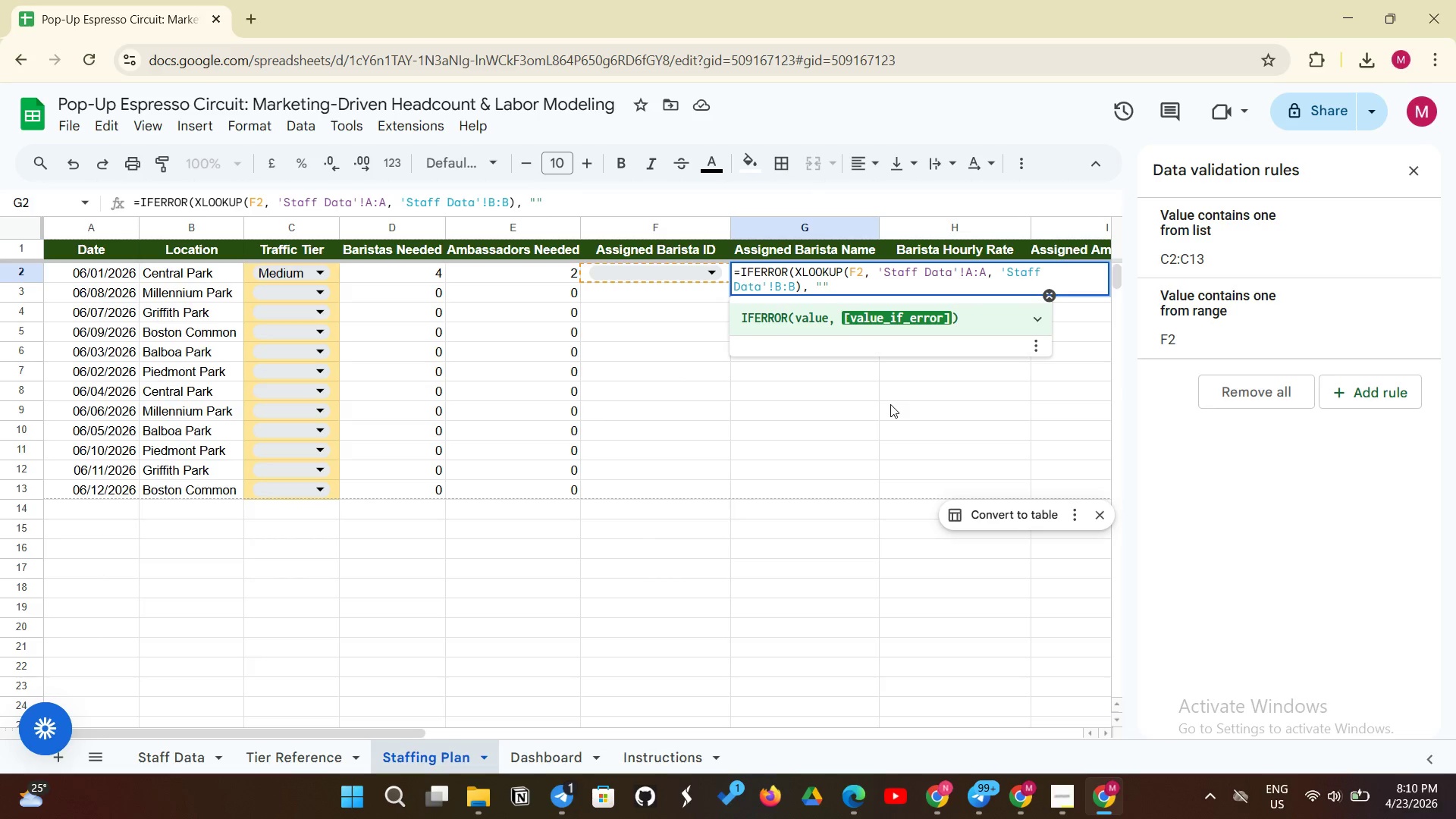 
key(Shift+ShiftLeft)
 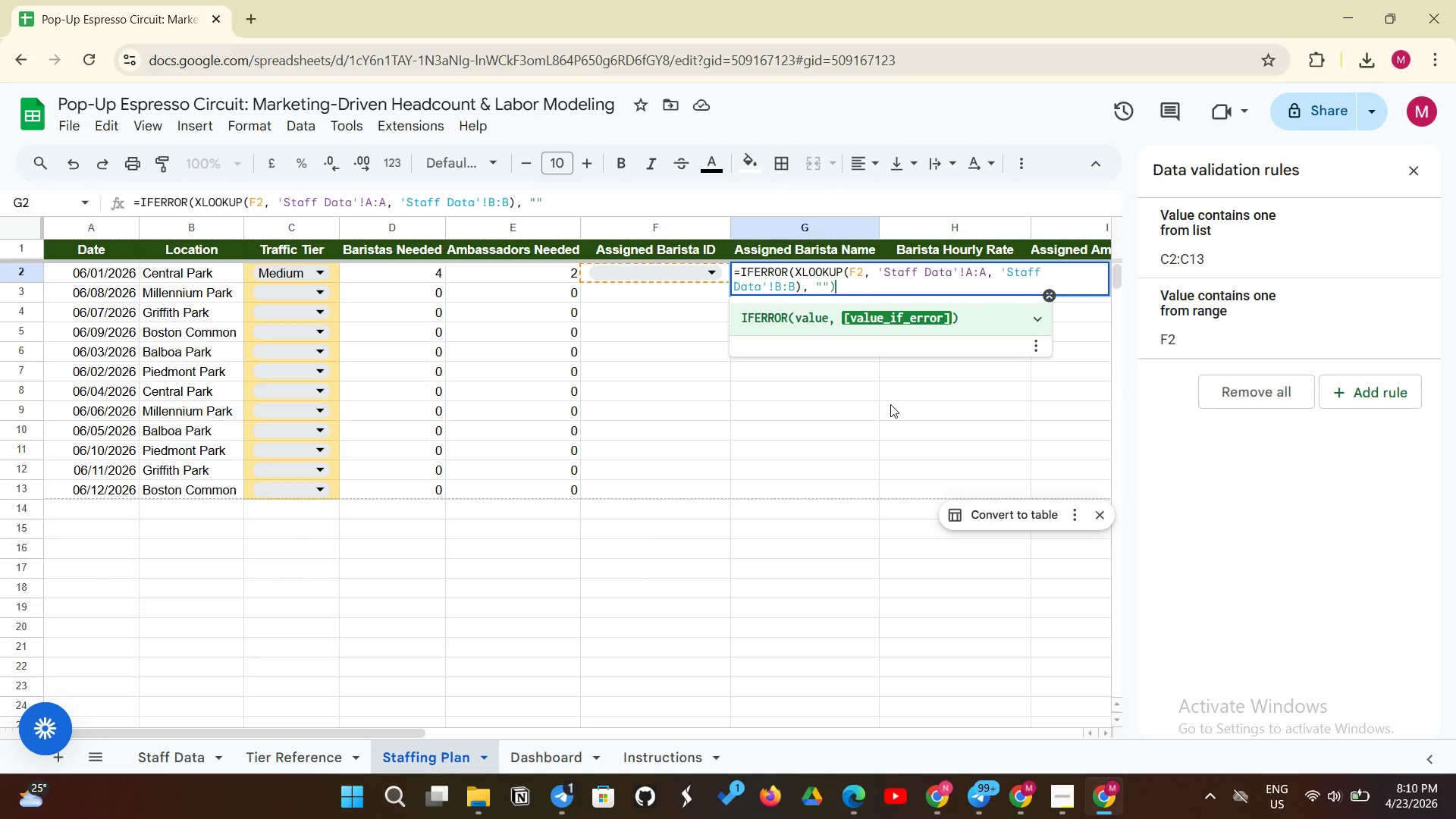 
key(Shift+0)
 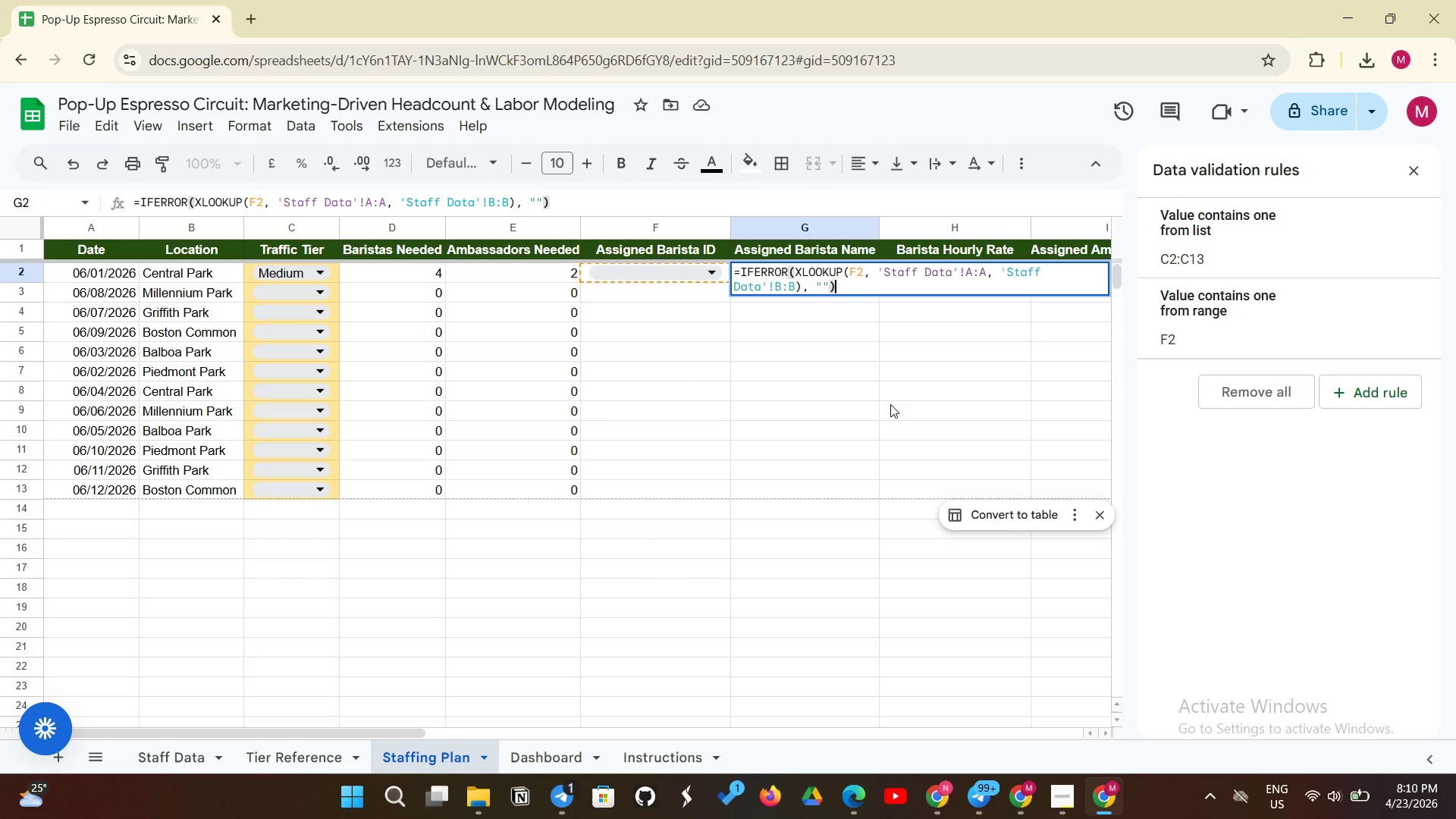 
key(Enter)
 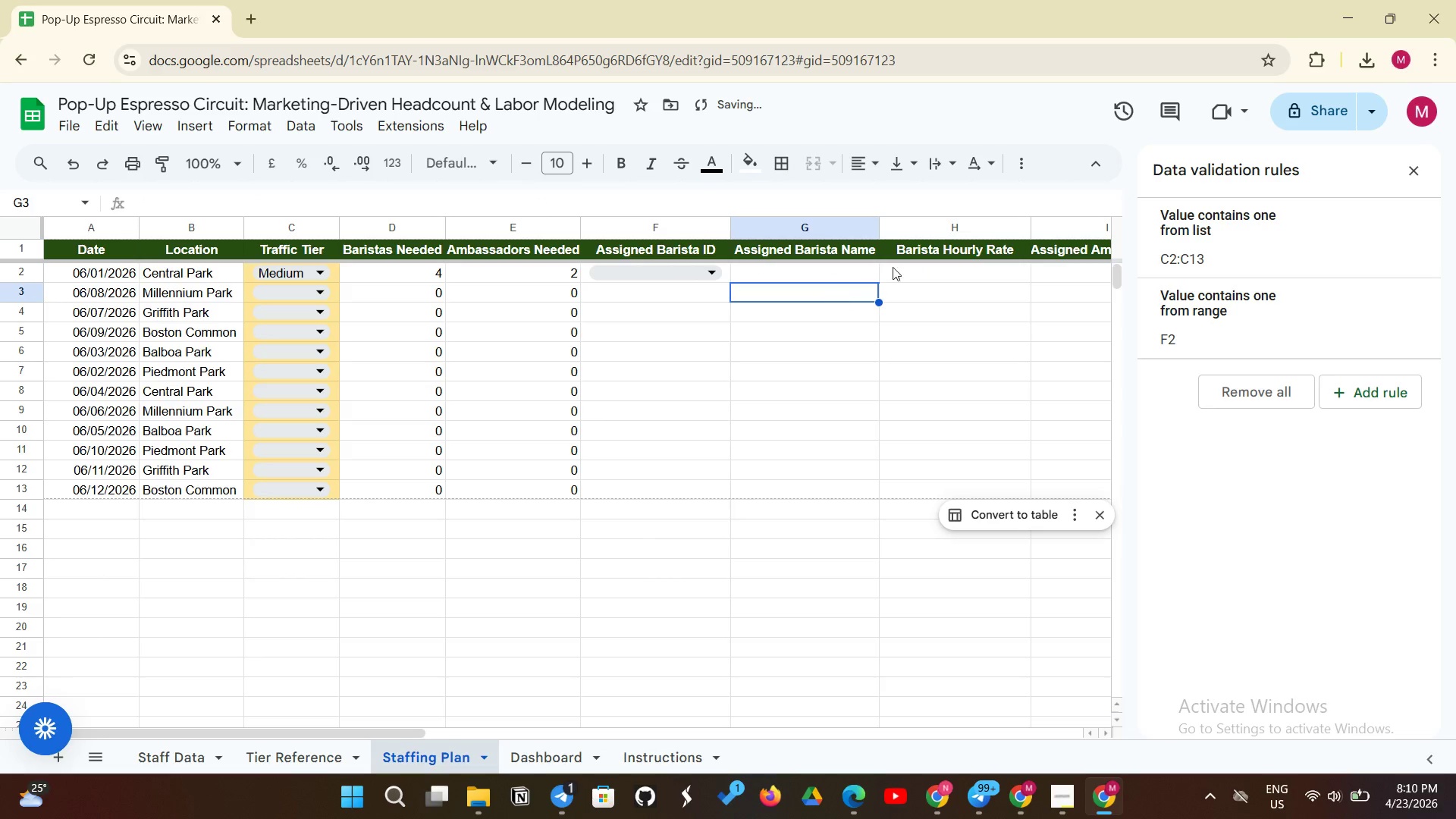 
left_click([860, 276])
 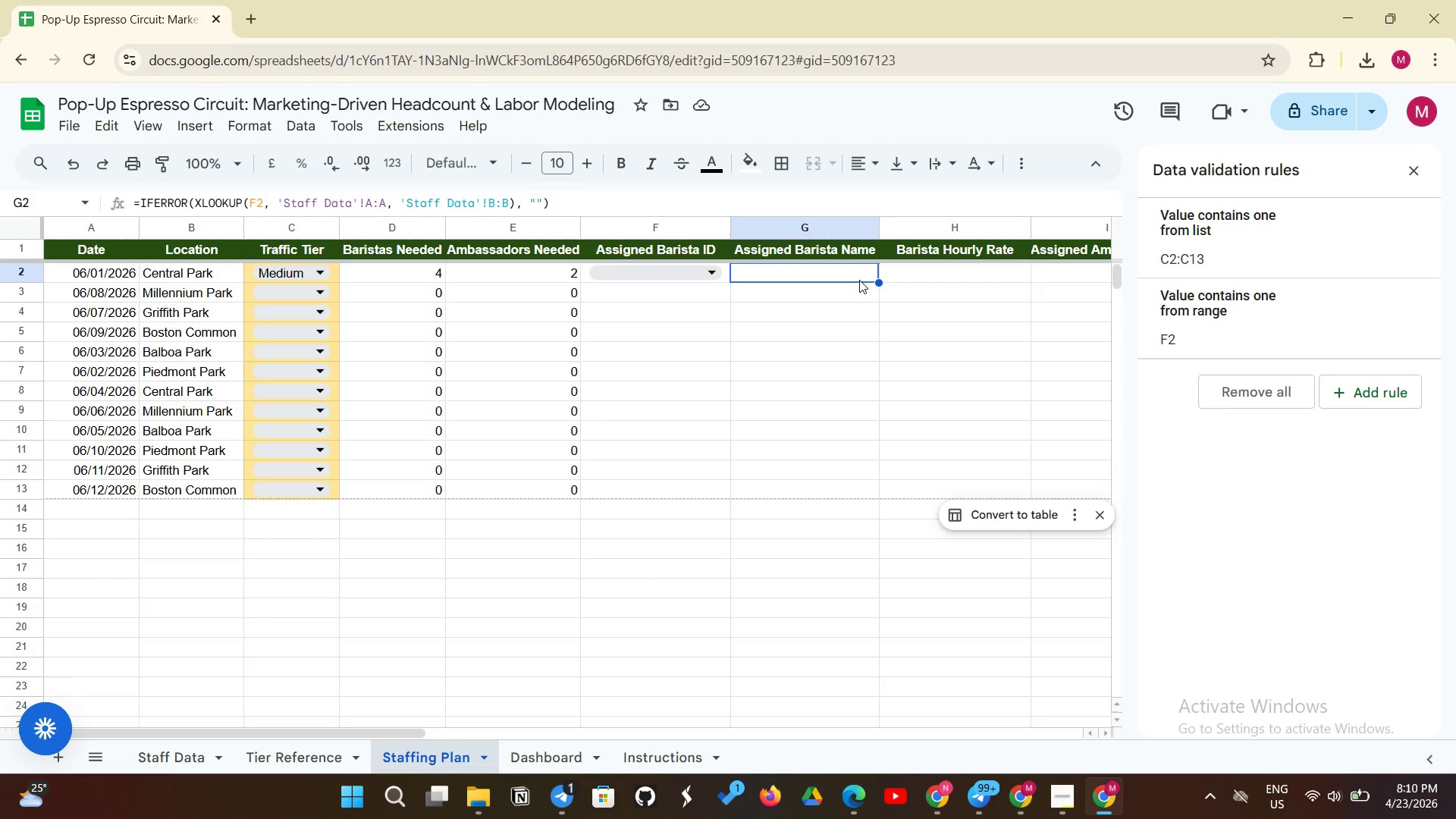 
wait(10.83)
 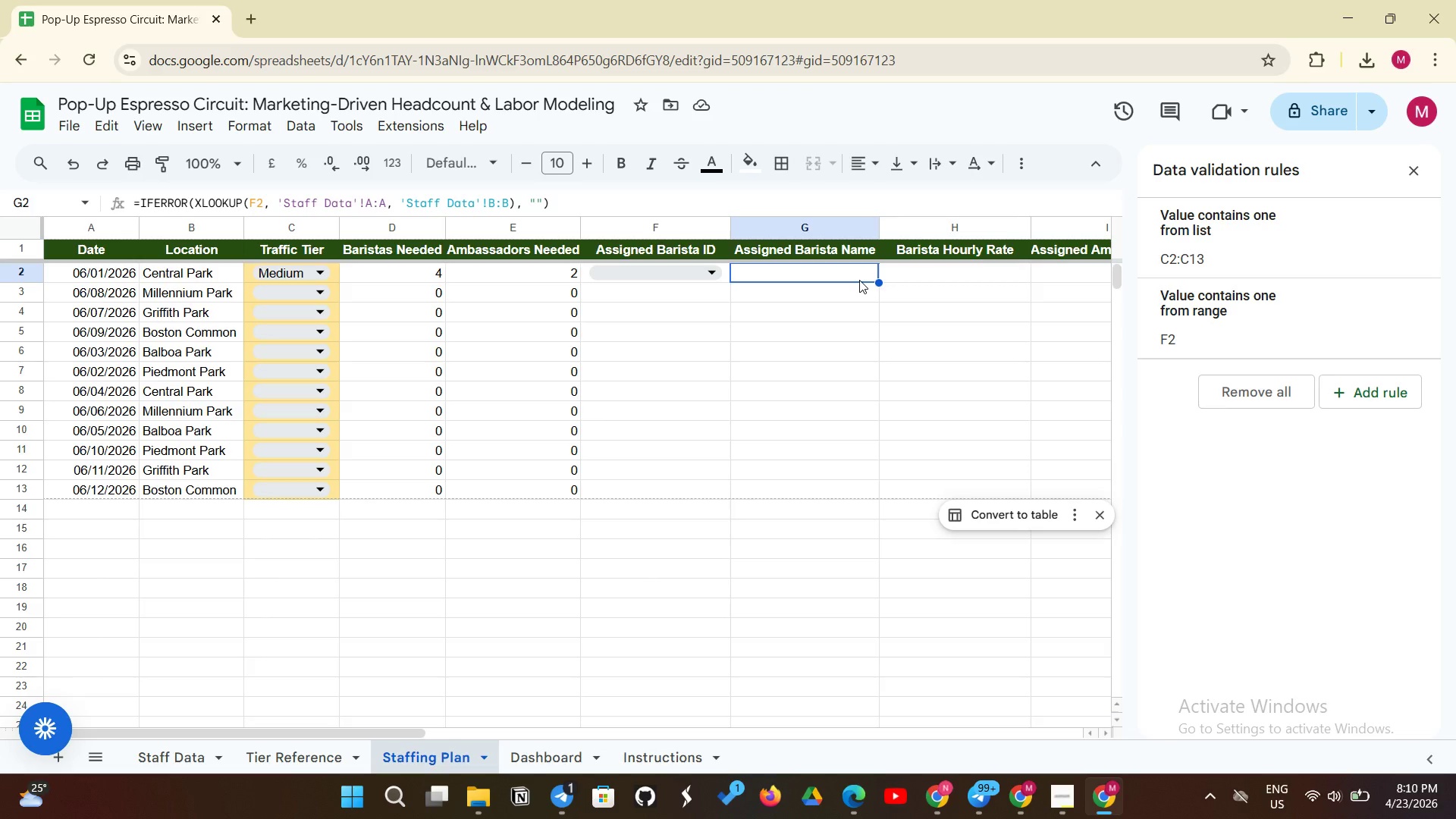 
type(=IFERROR )
 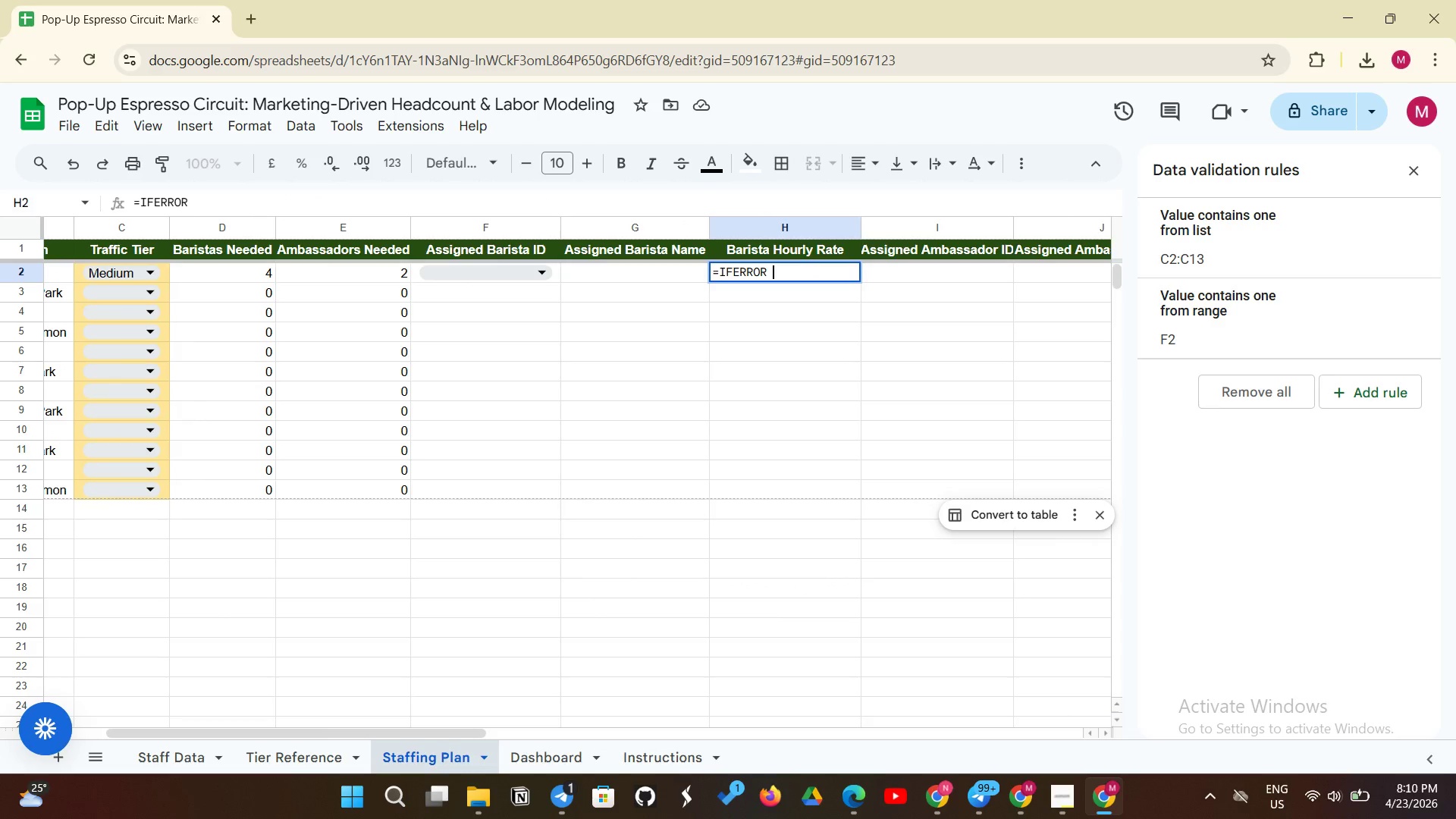 
wait(9.81)
 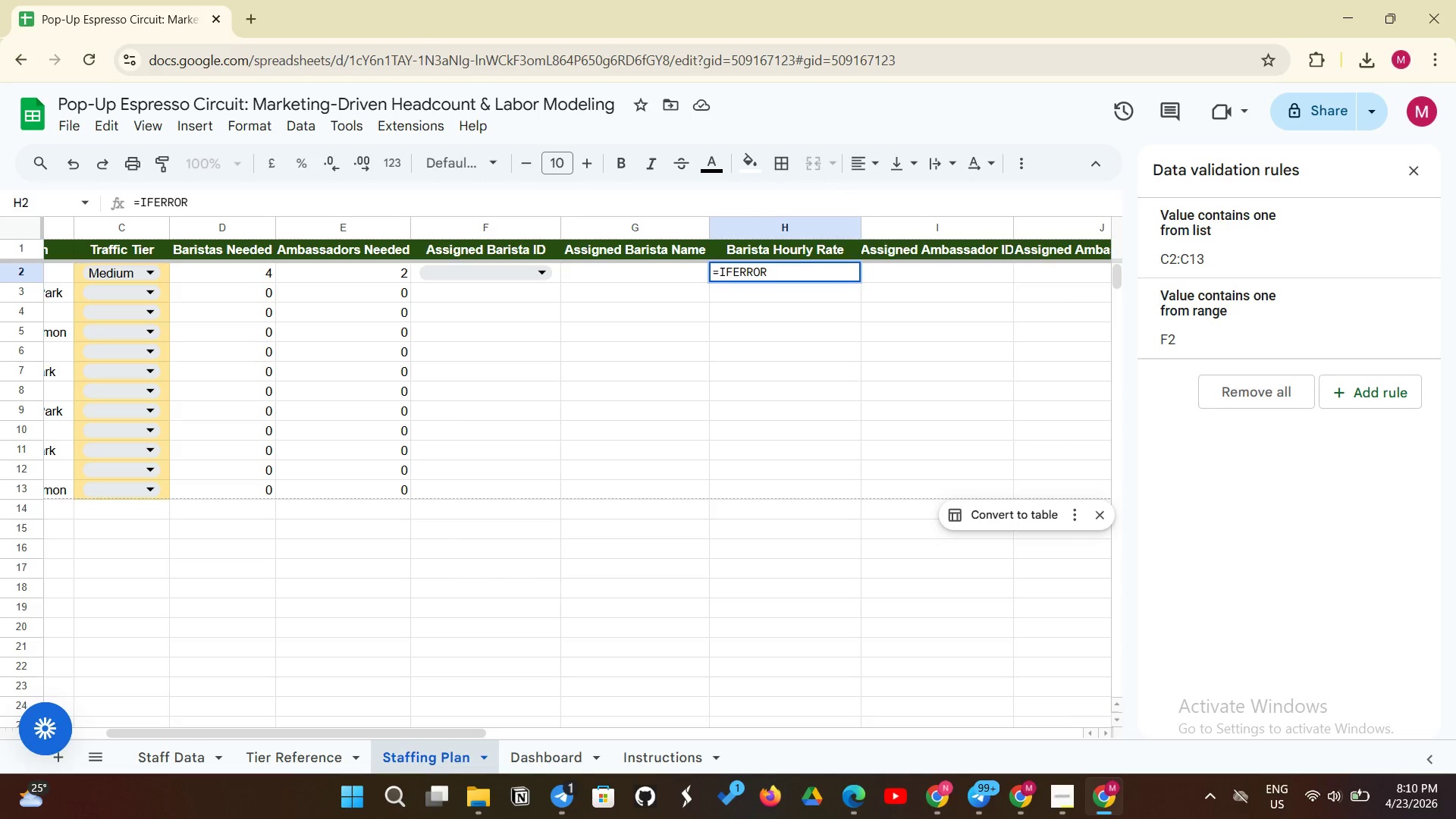 
key(Backspace)
type((XLOOKUP)
 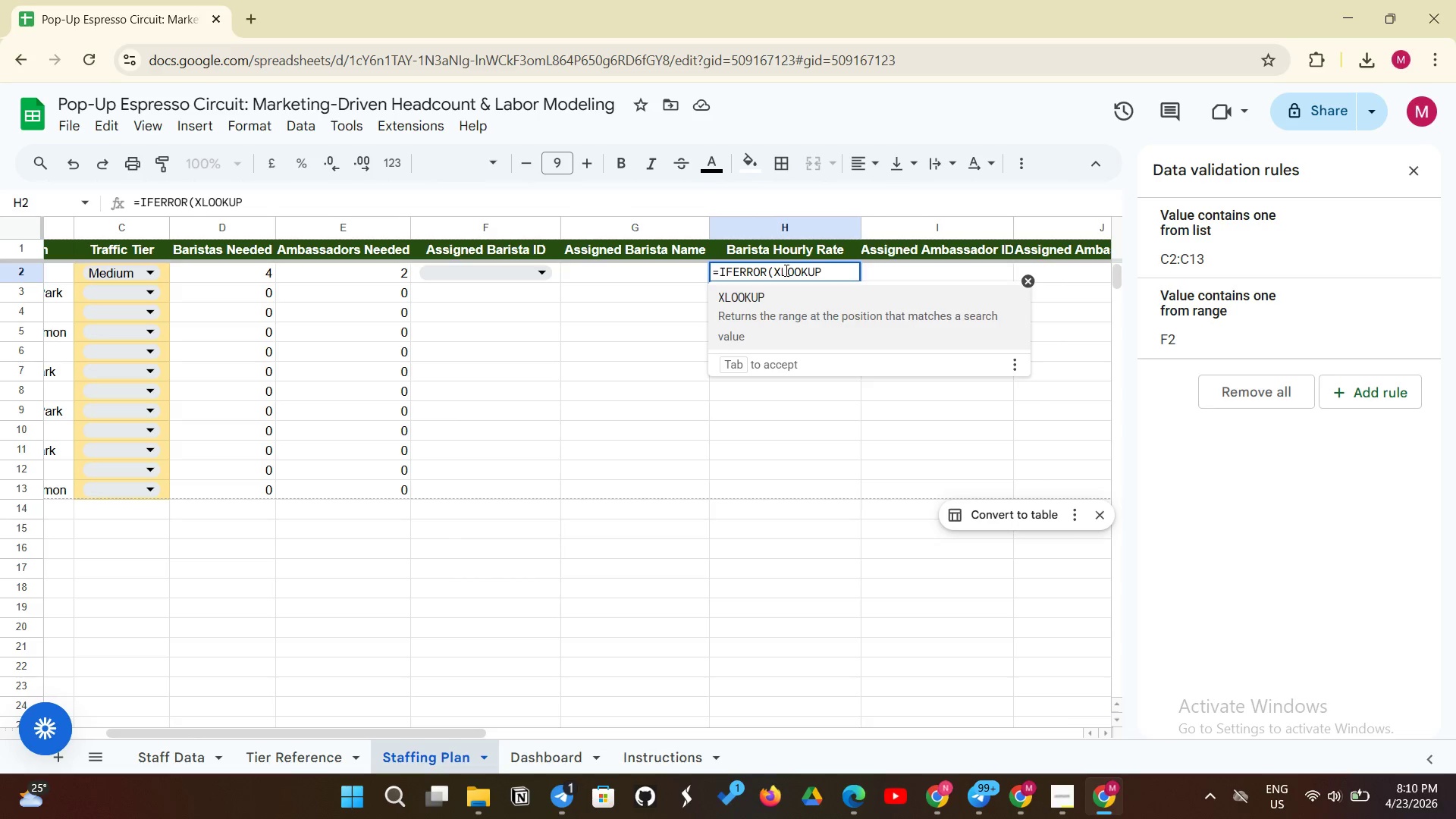 
wait(7.5)
 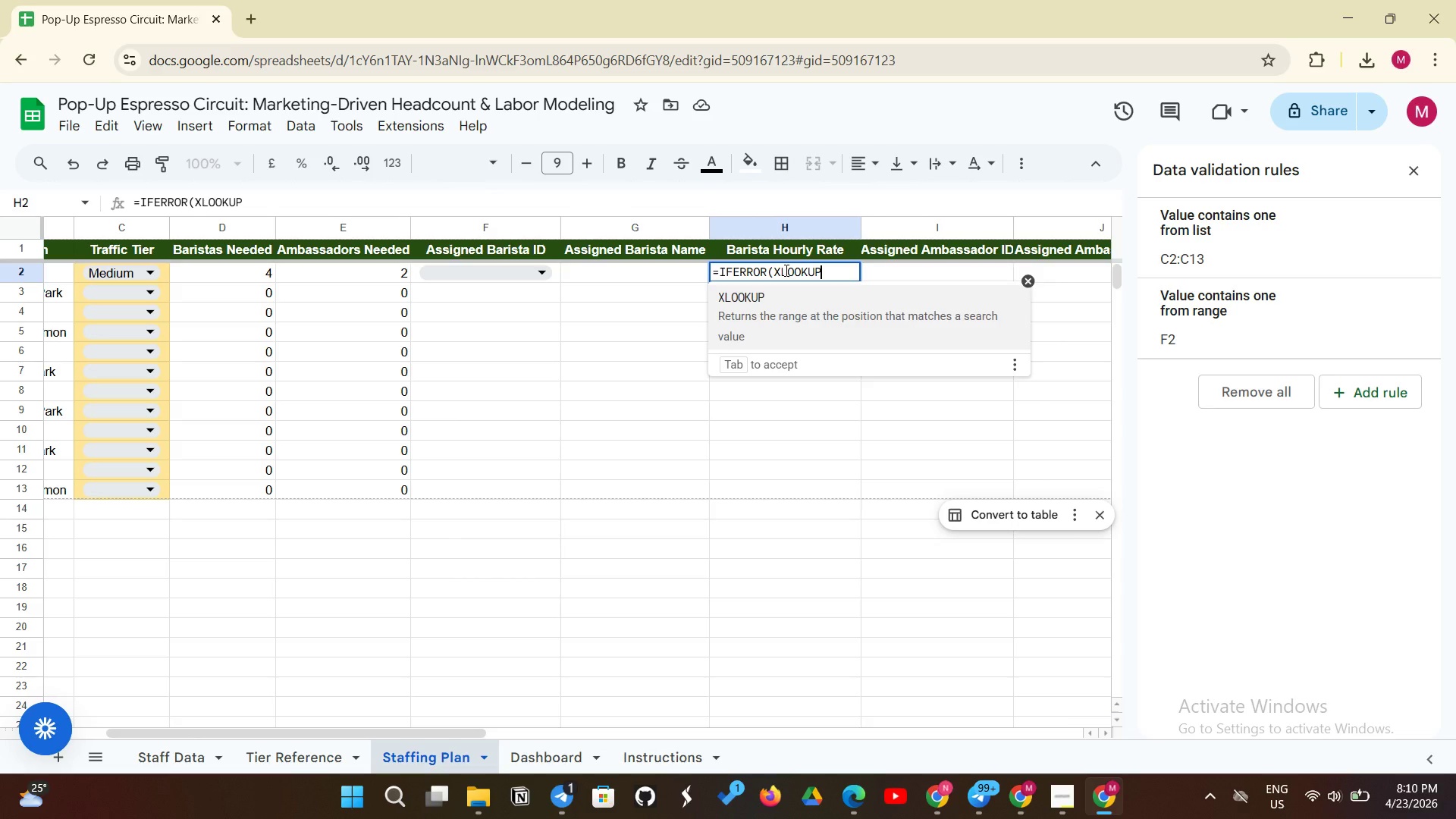 
type((F2, 'Staff Data'!A:A, )
 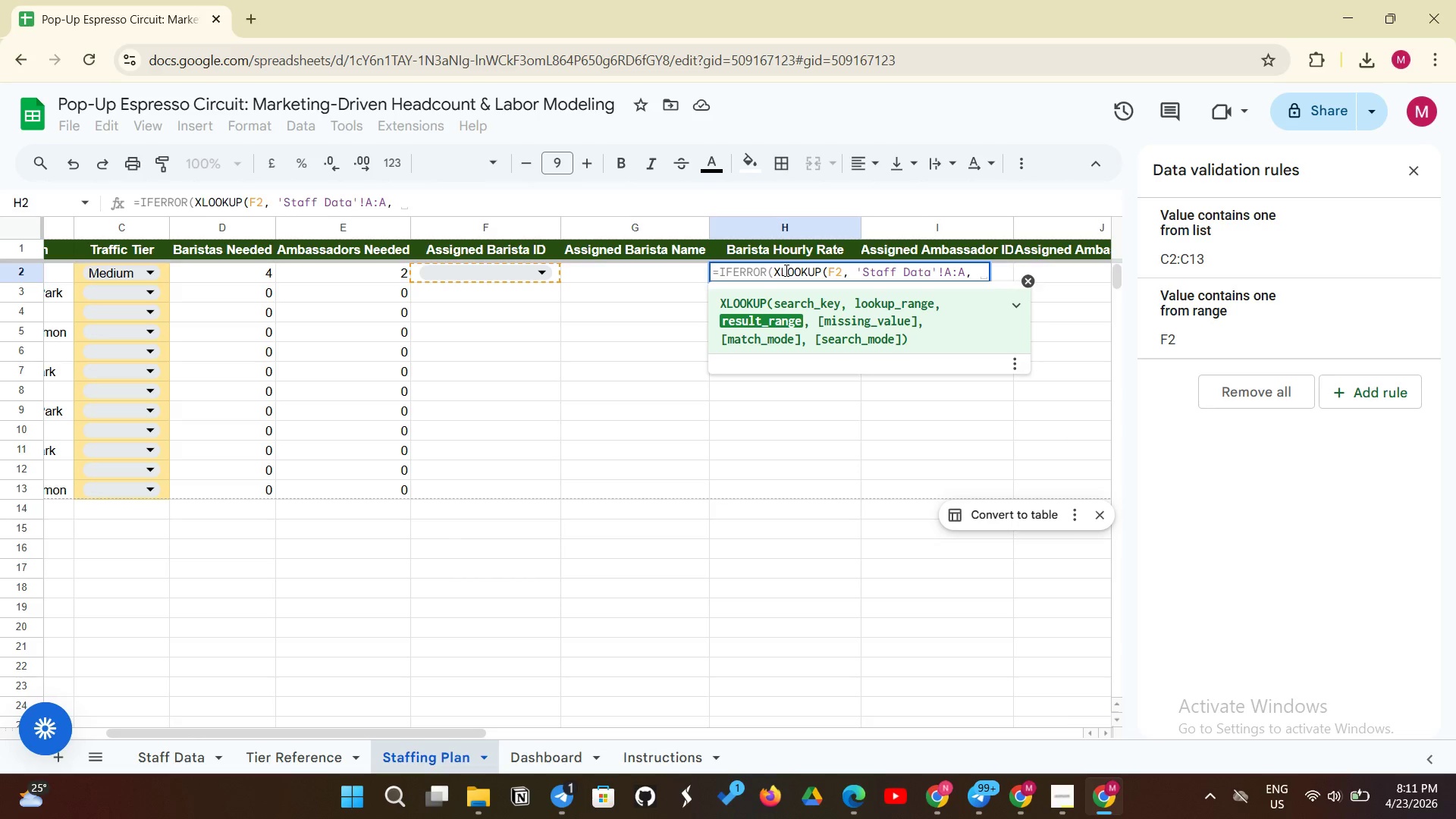 
type('Staff Data'!D:D), 0))
 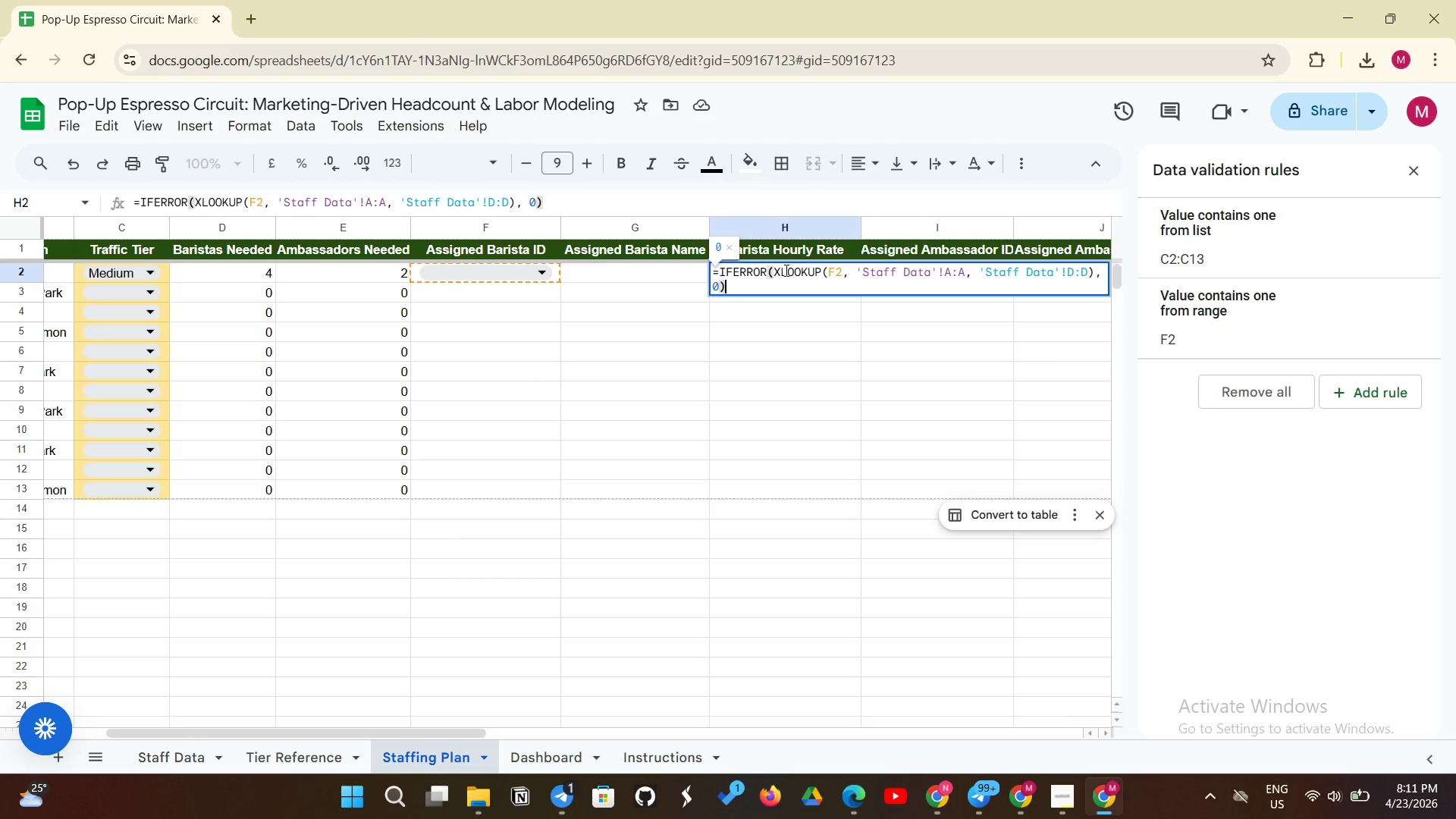 
key(Enter)
 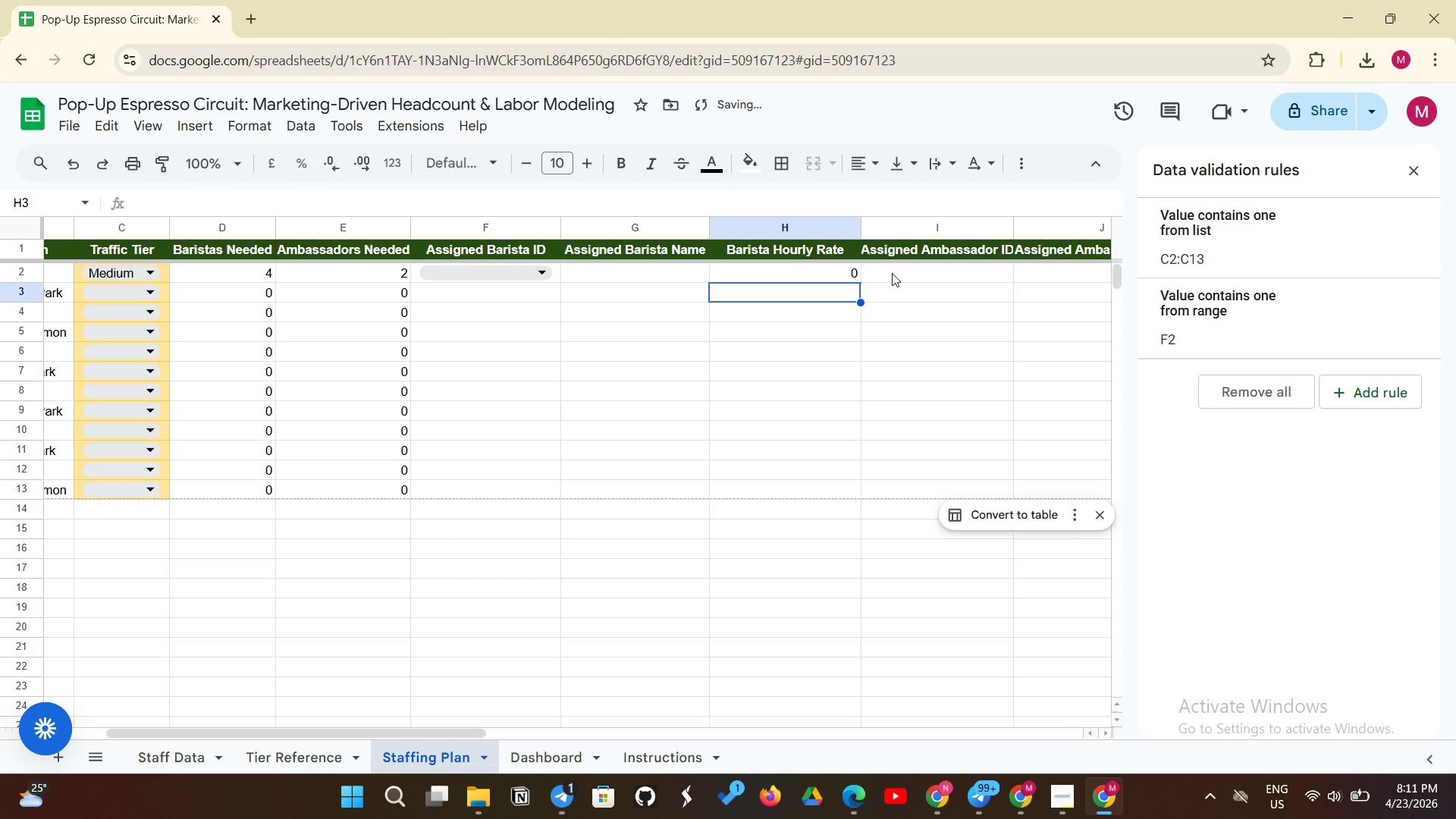 
left_click([904, 275])
 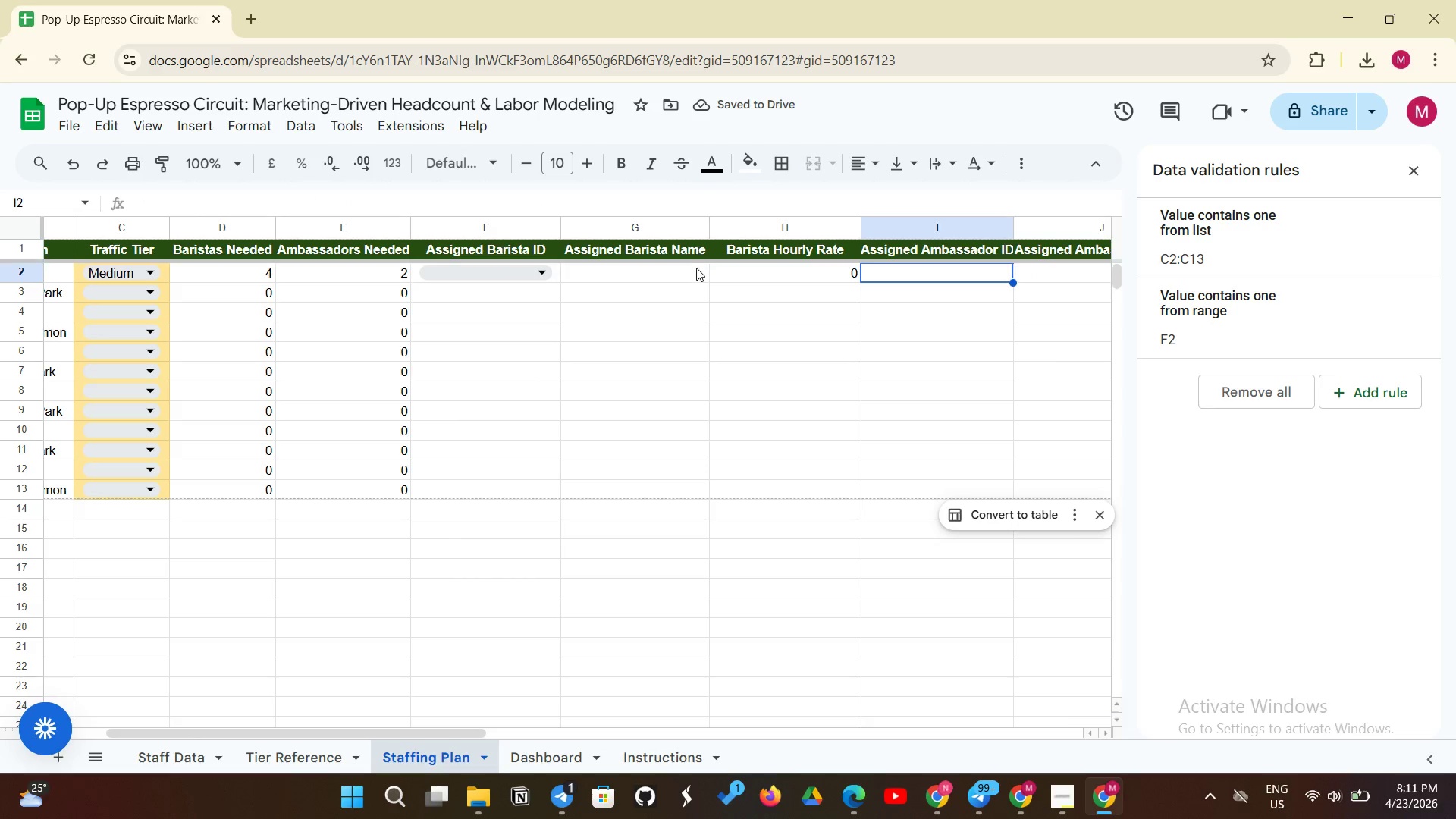 
left_click([695, 271])
 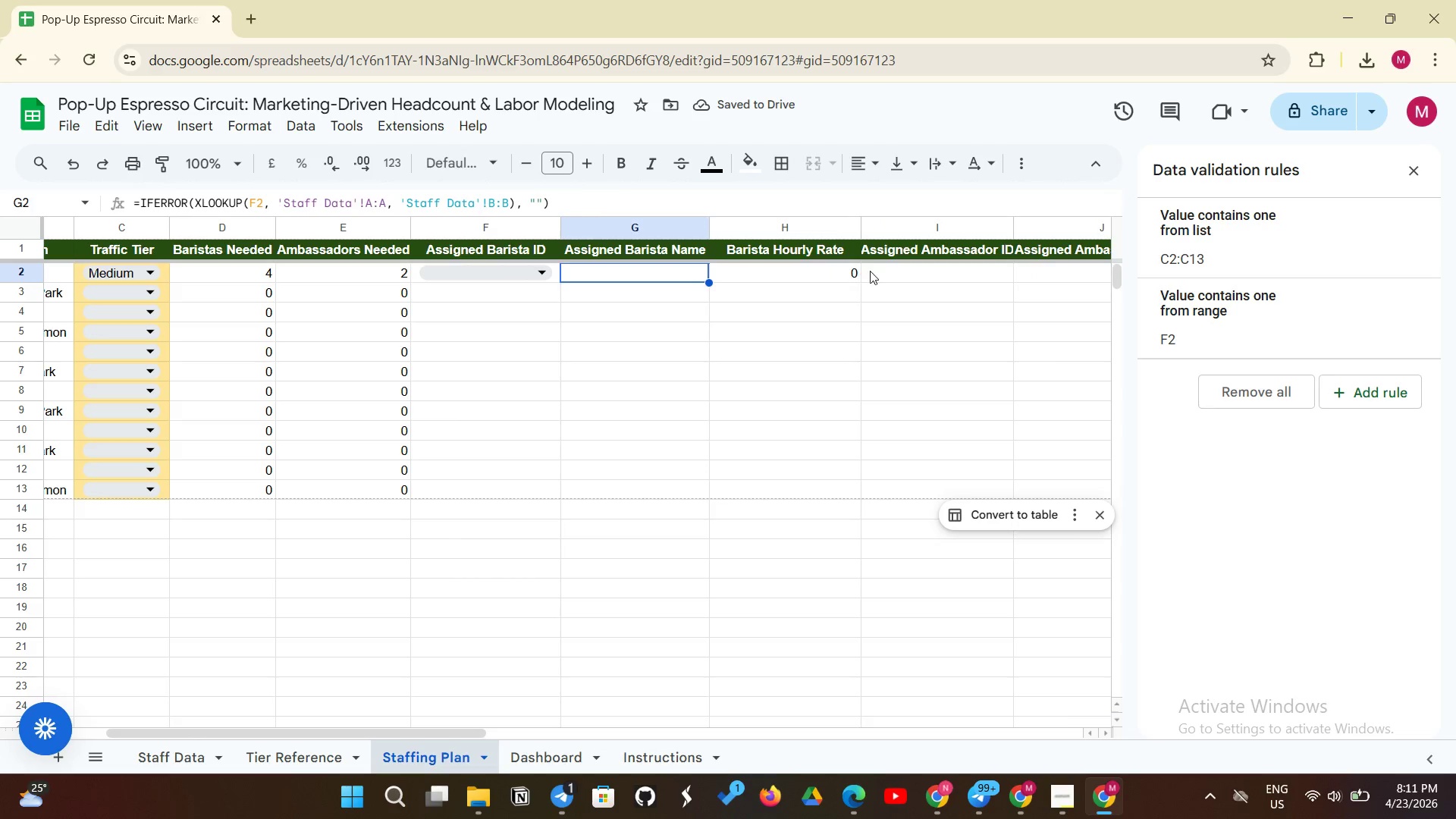 
left_click([884, 278])
 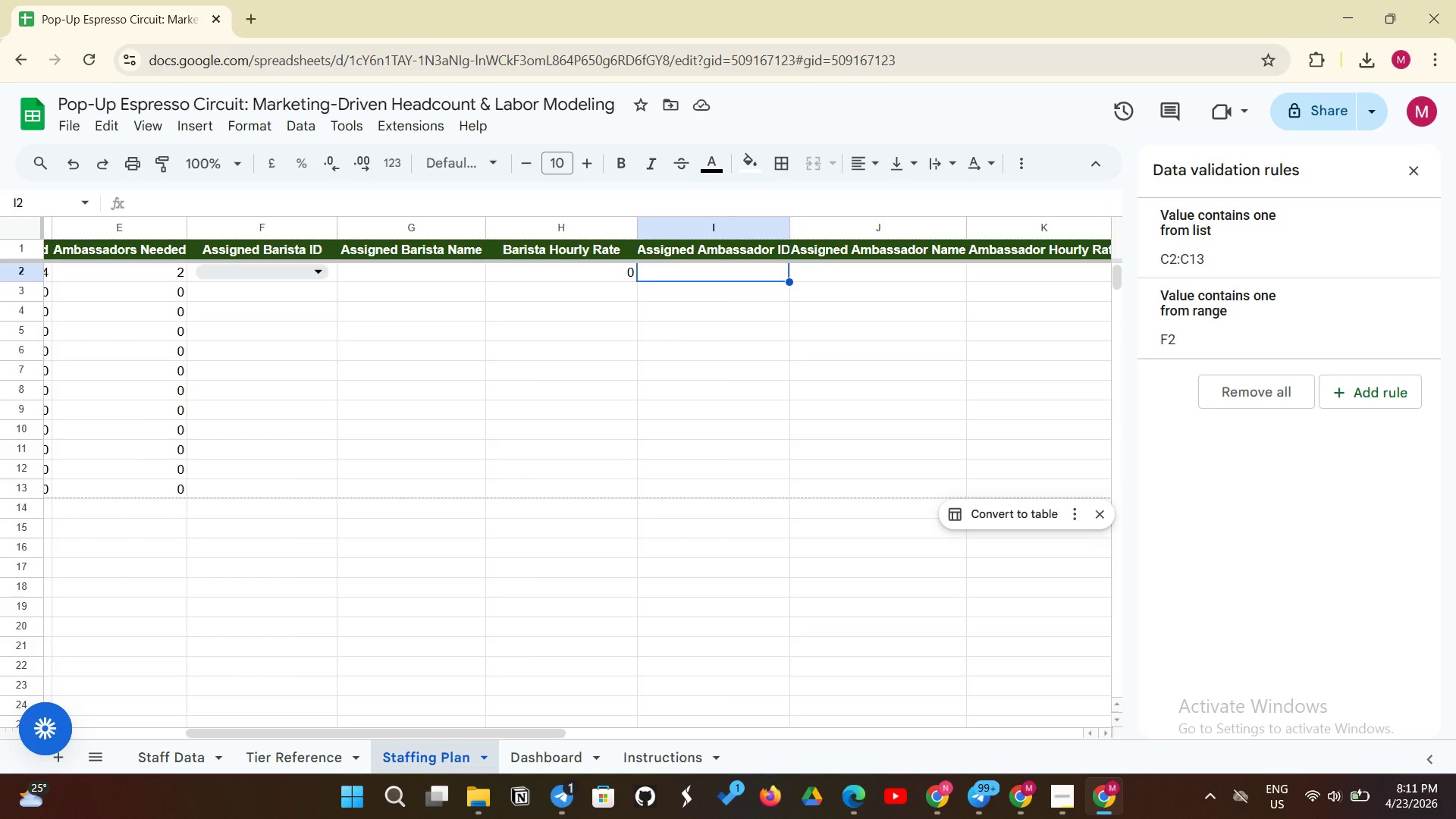 
wait(20.92)
 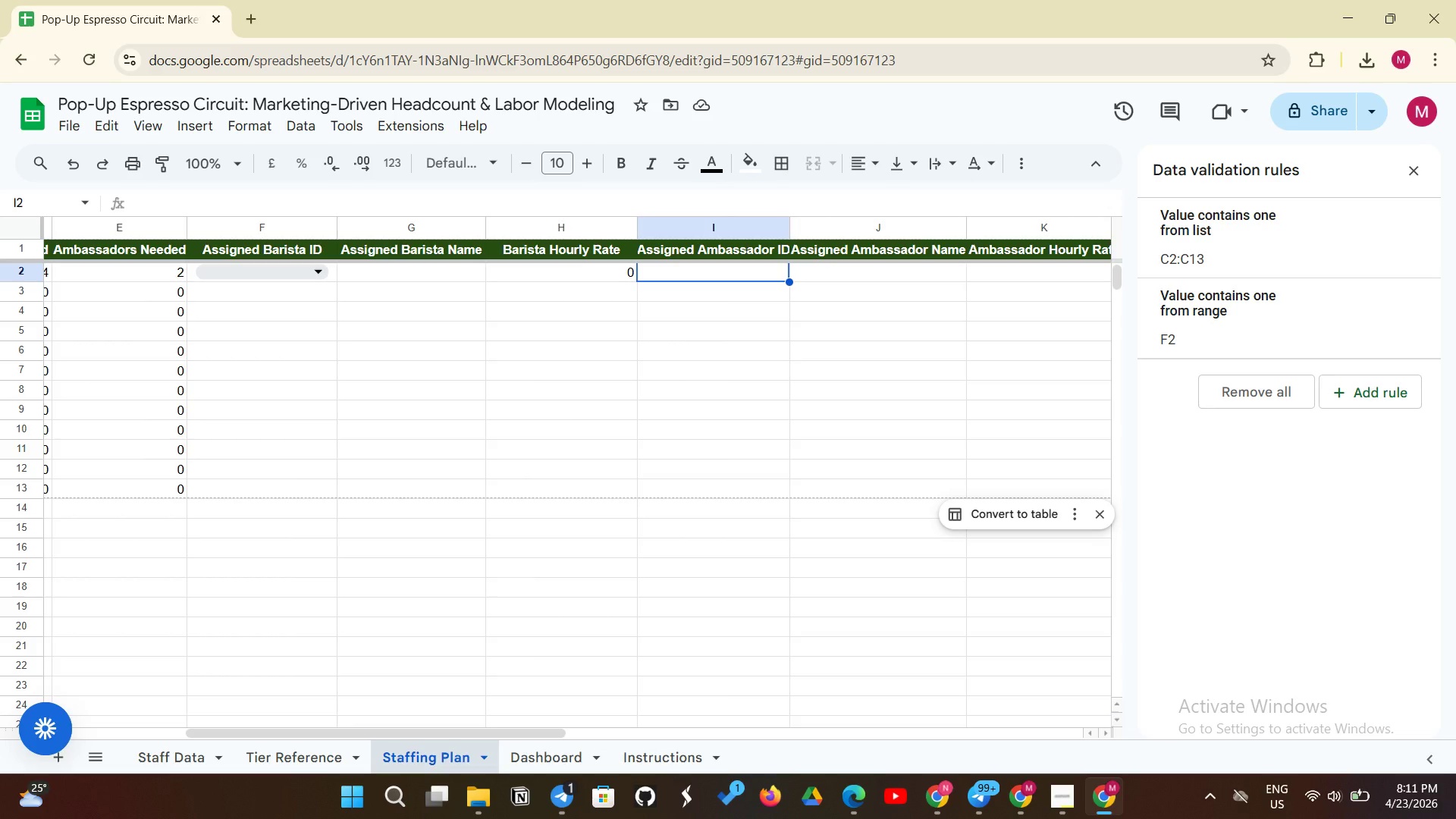 
left_click([687, 271])
 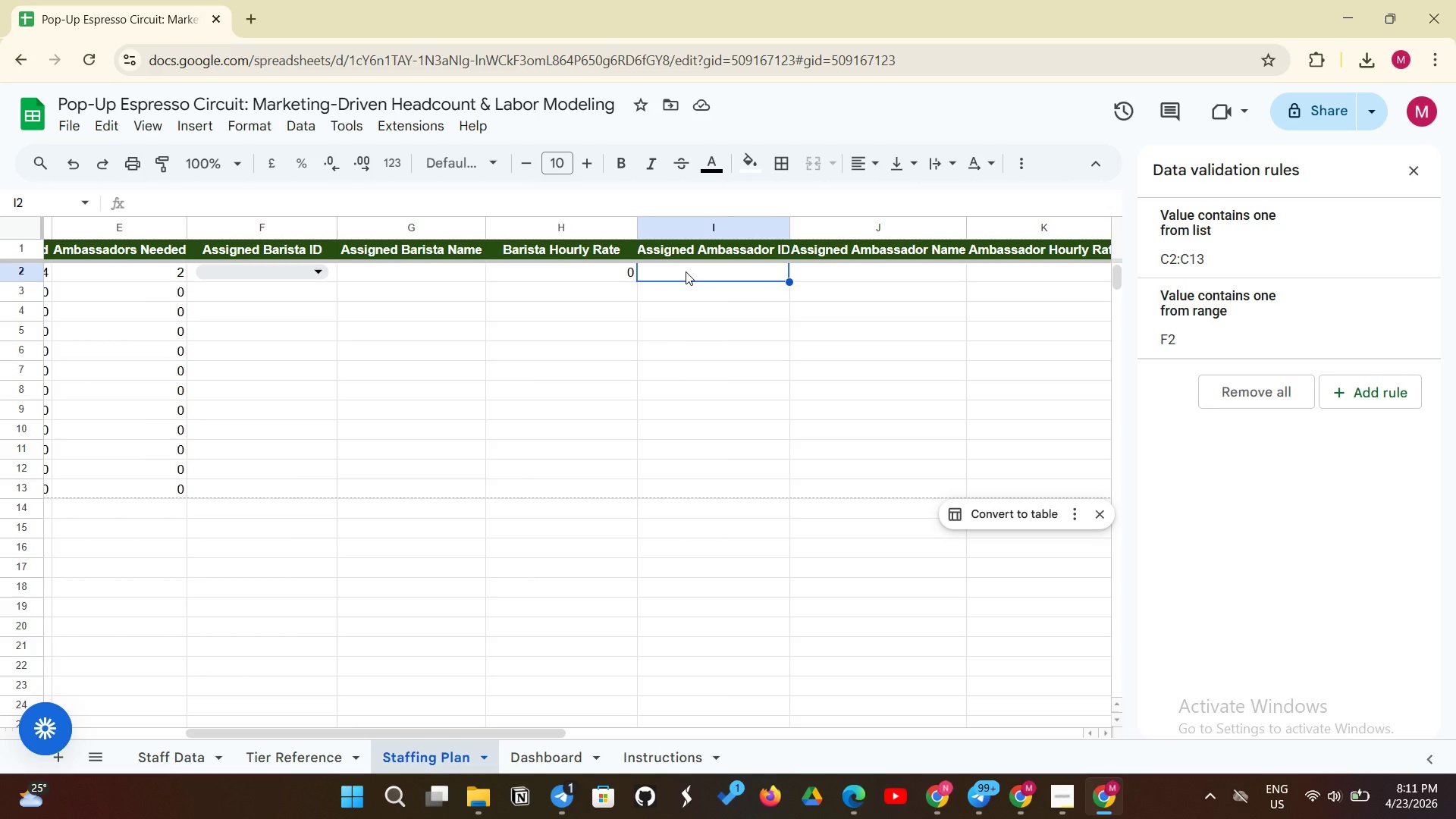 
right_click([686, 271])
 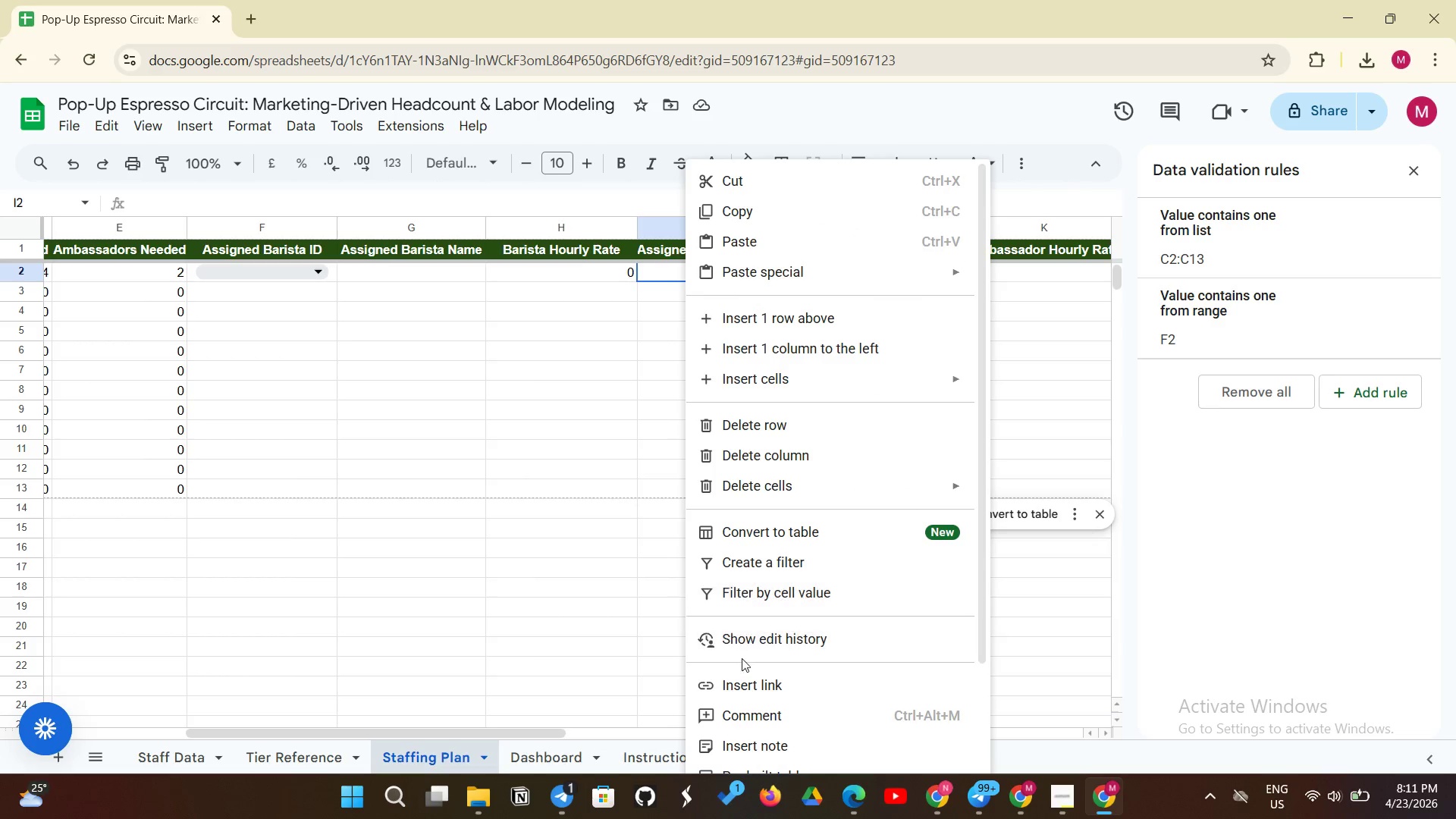 
scroll: coordinate [750, 653], scroll_direction: down, amount: 3.0
 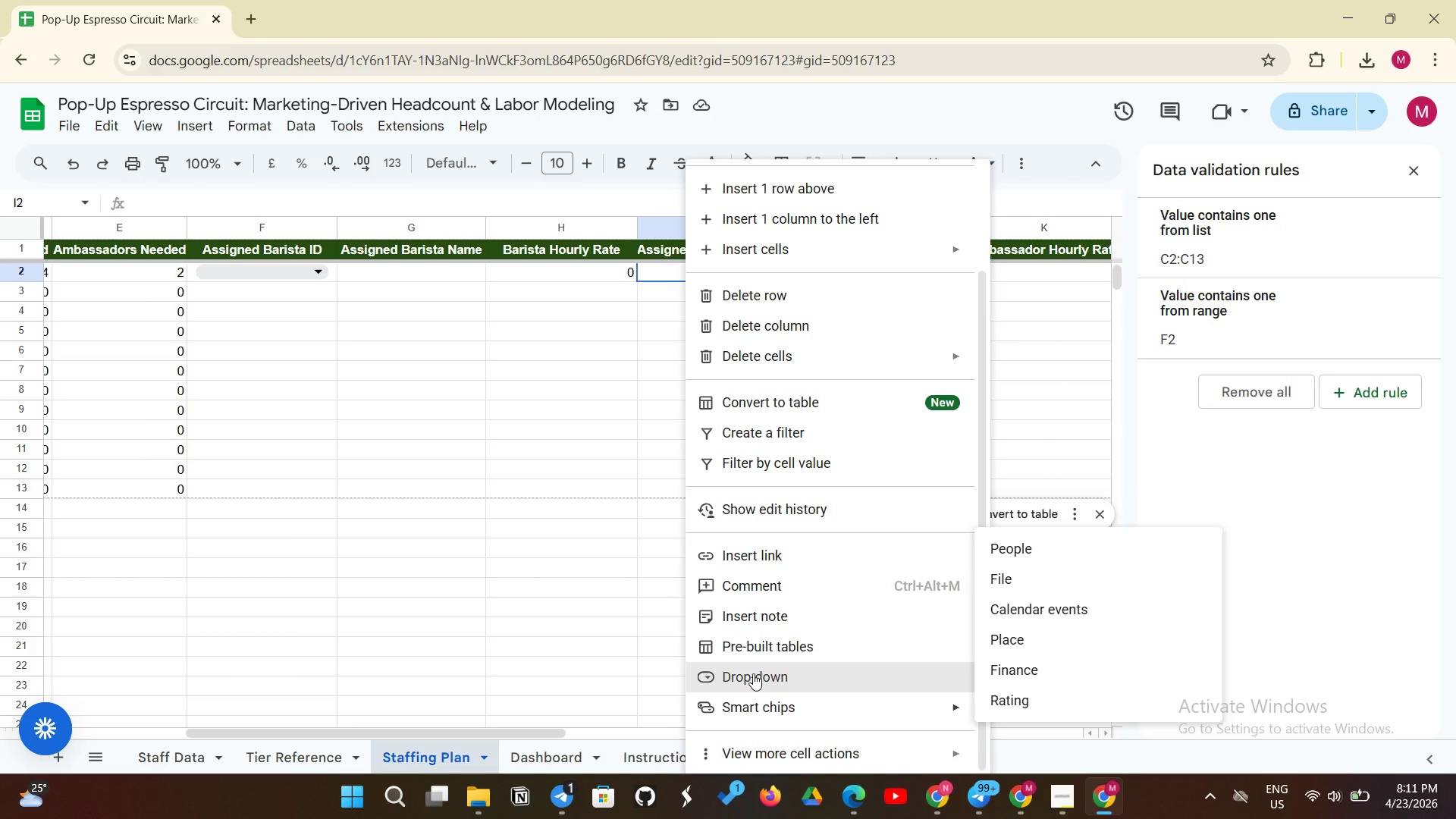 
left_click([758, 673])
 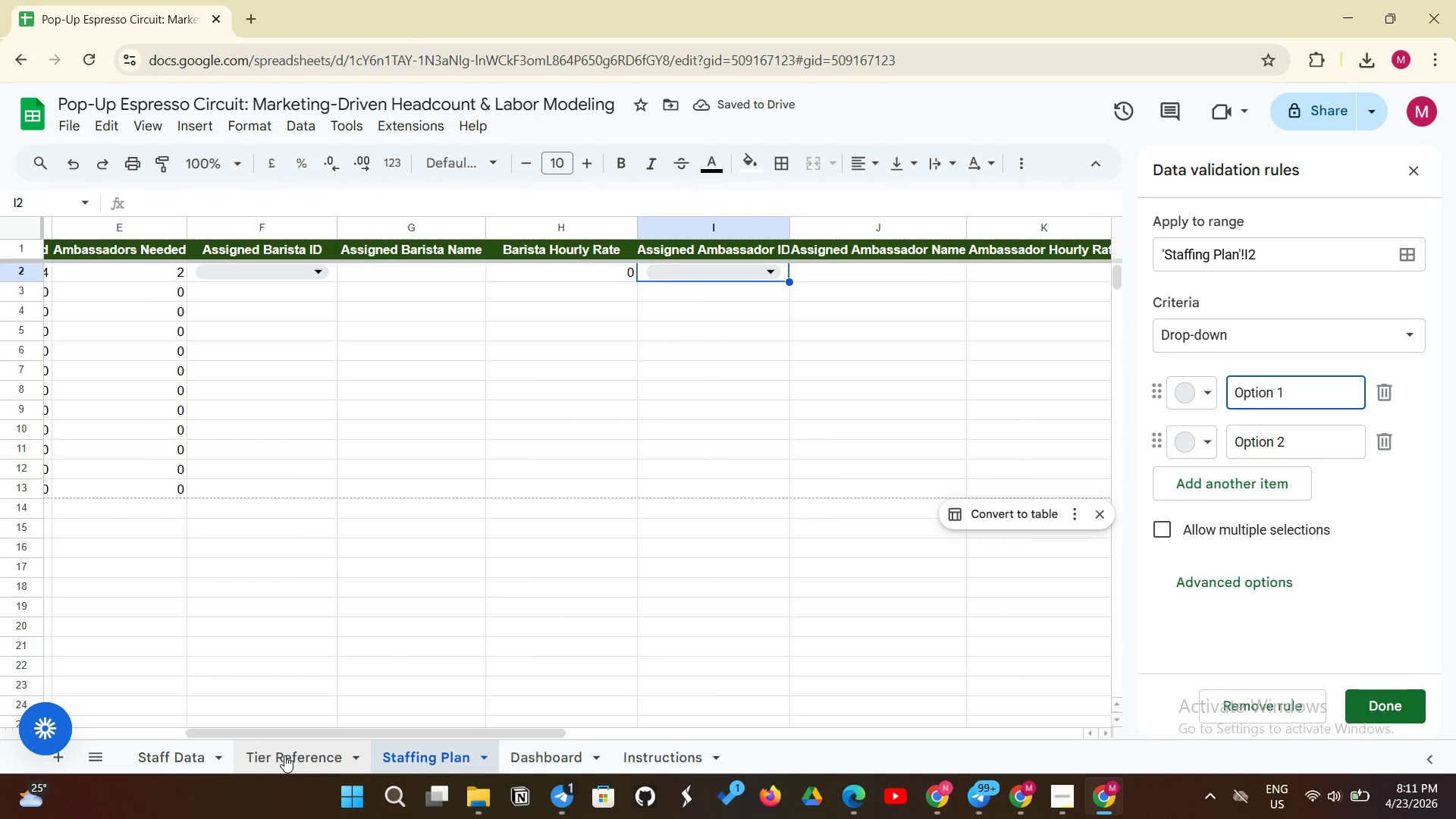 
left_click([158, 772])
 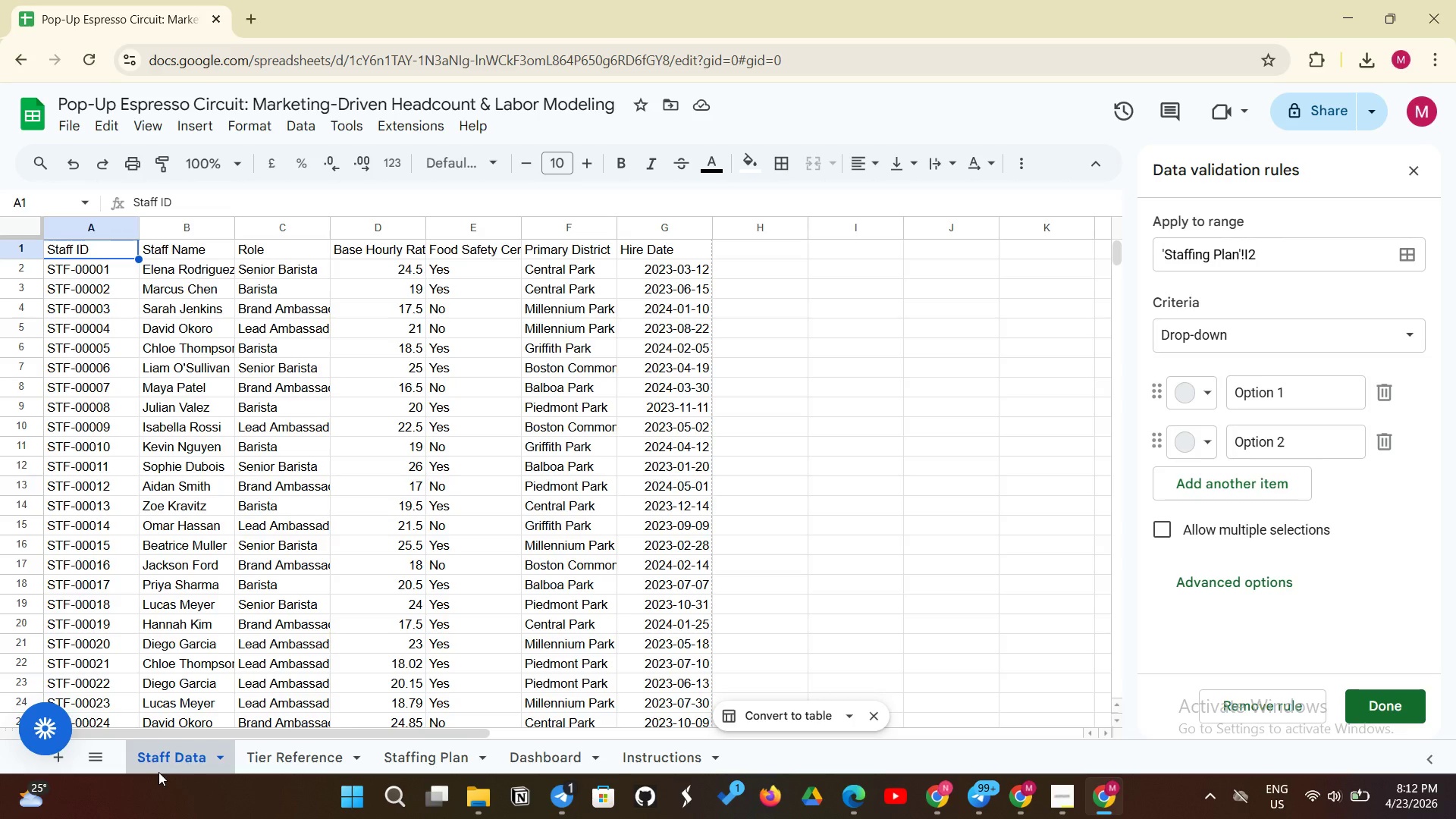 
wait(16.47)
 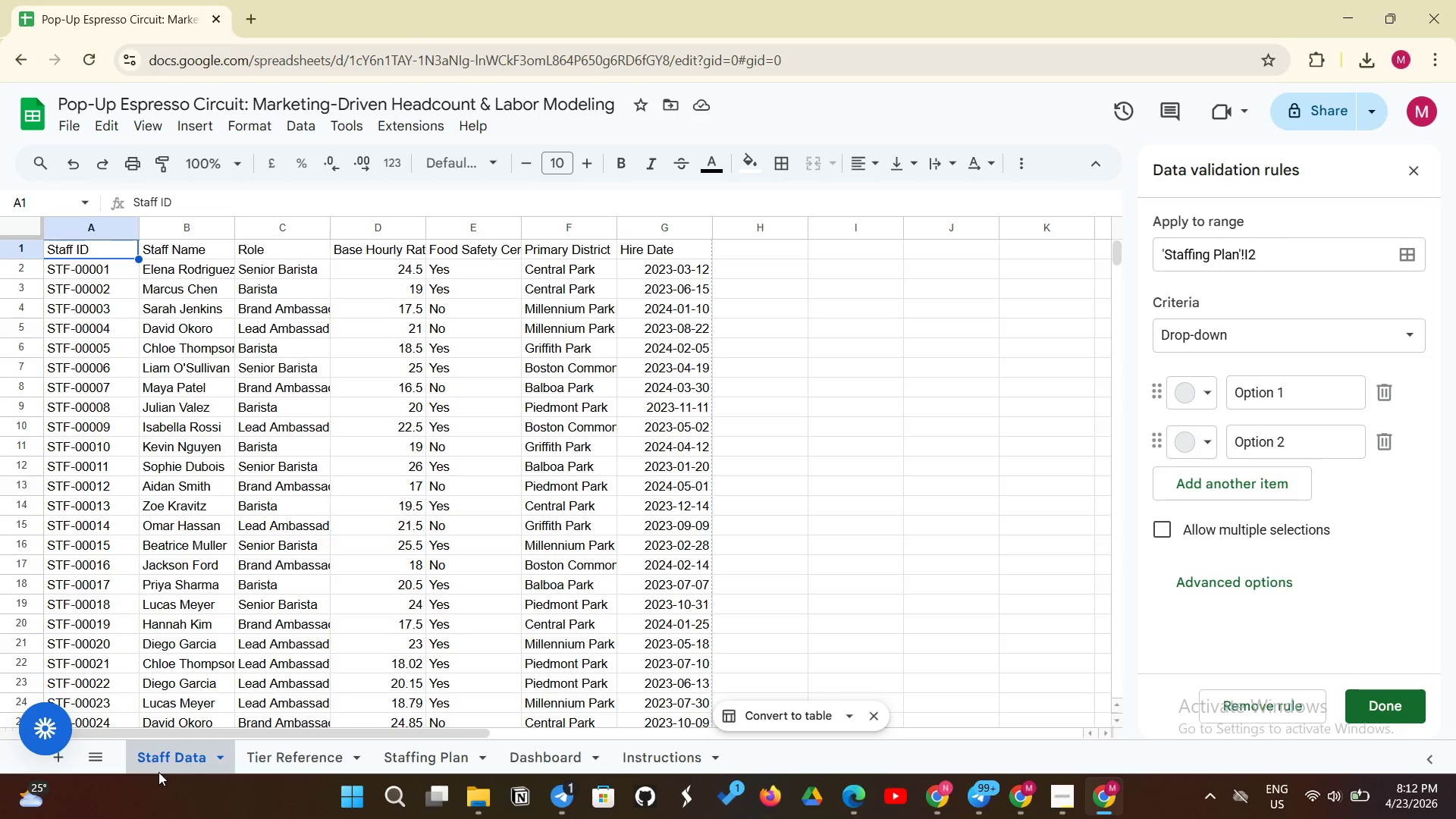 
left_click([277, 761])
 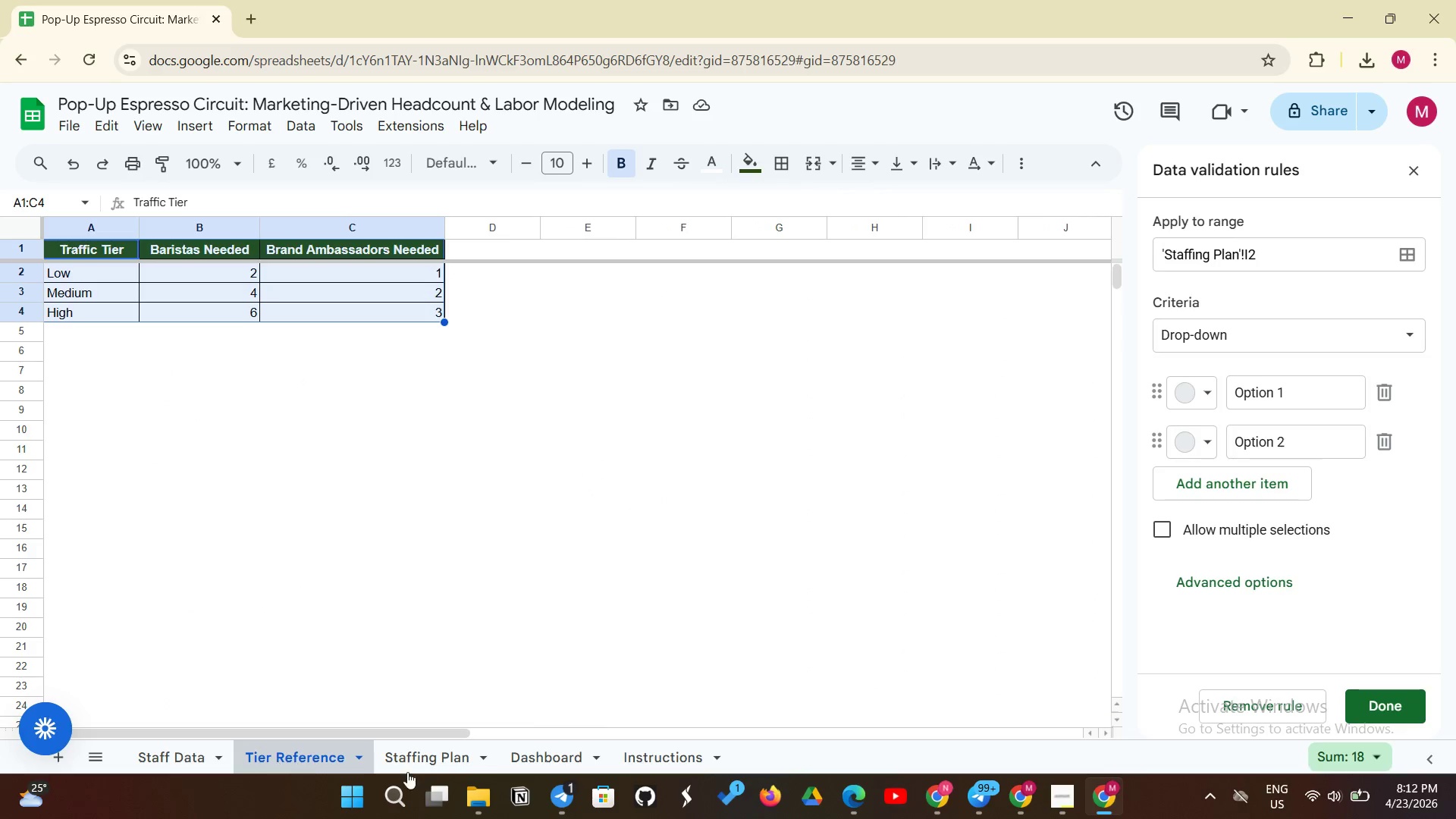 
left_click([419, 767])
 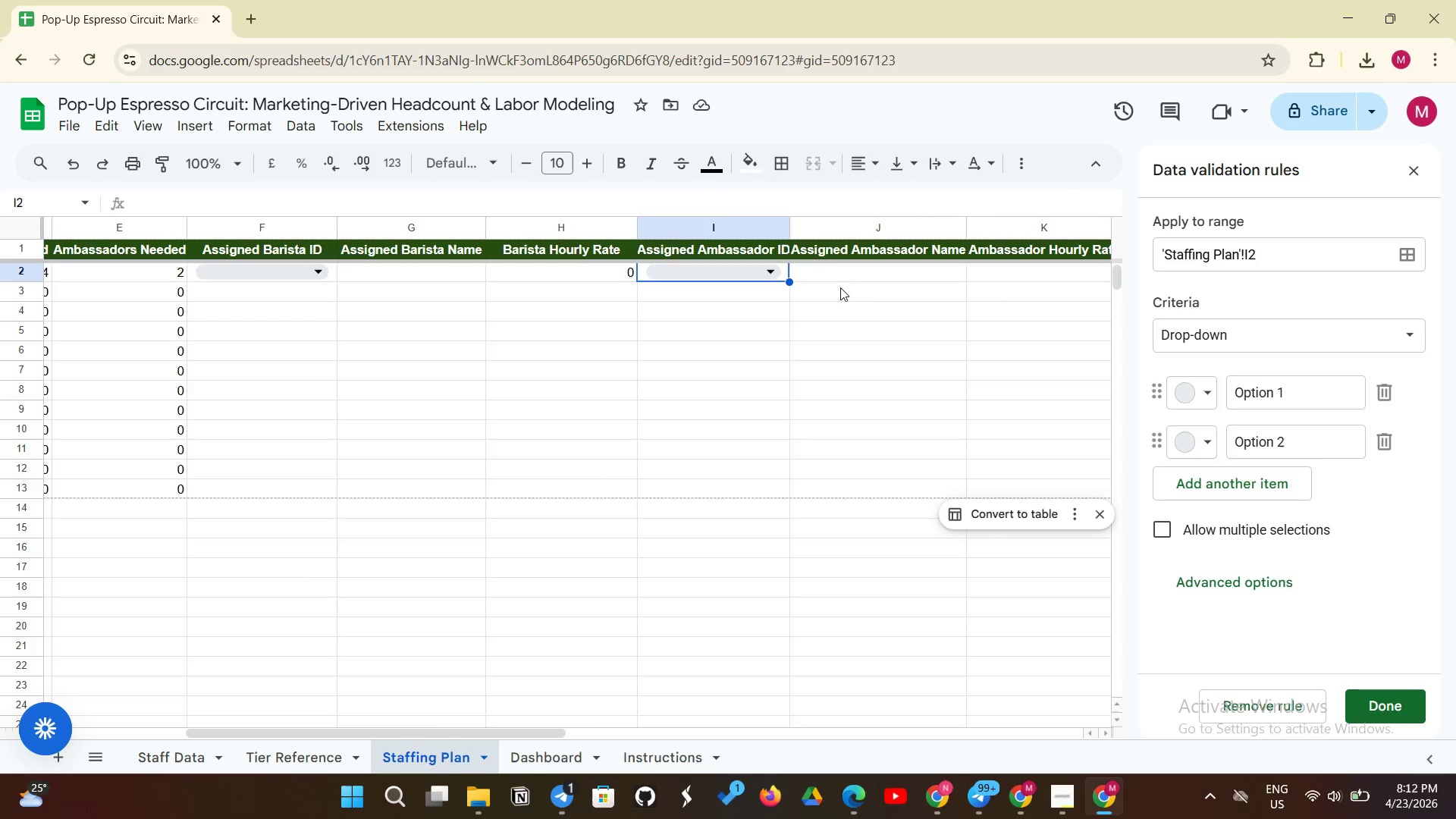 
left_click([861, 283])
 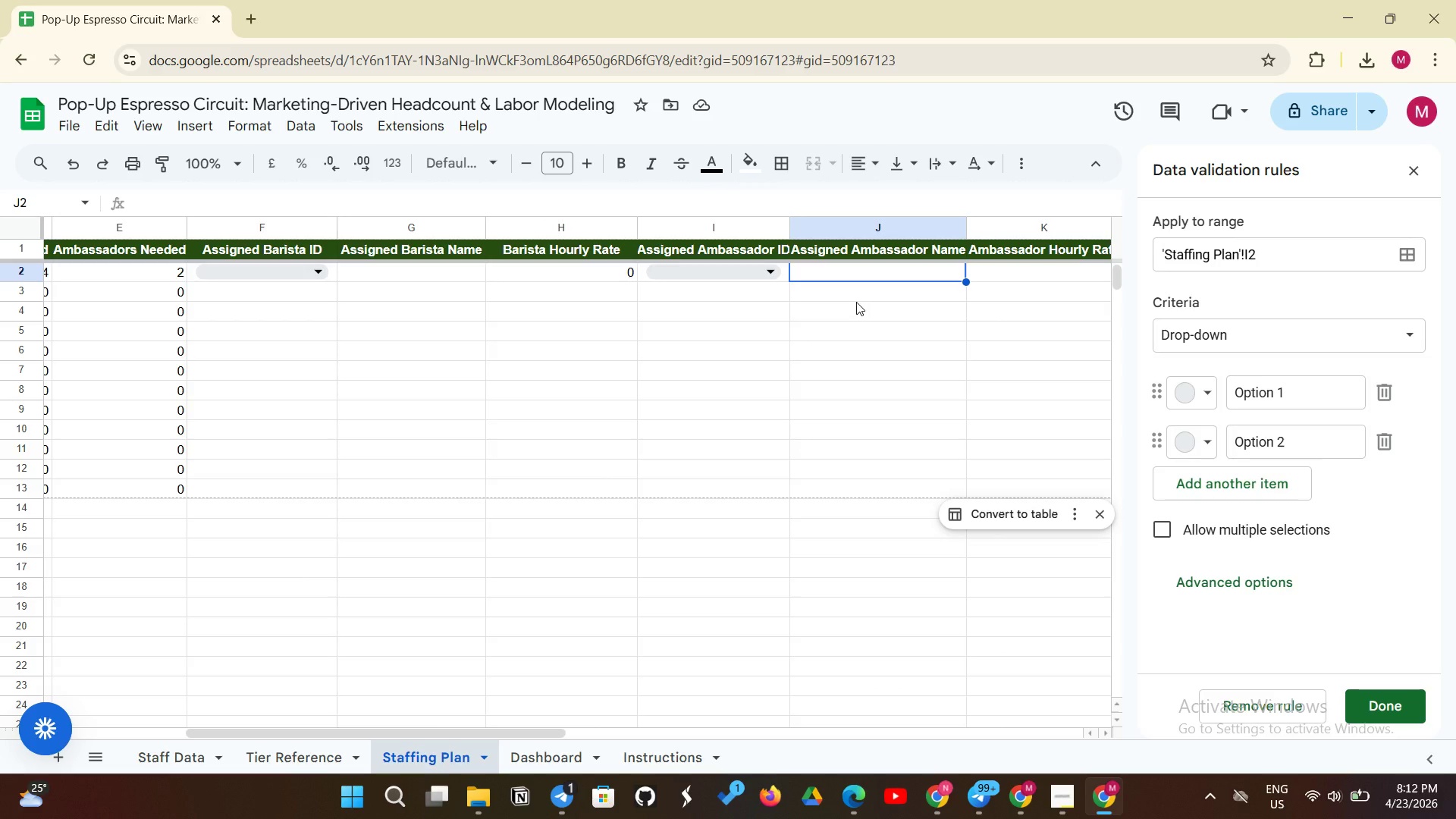 
wait(6.66)
 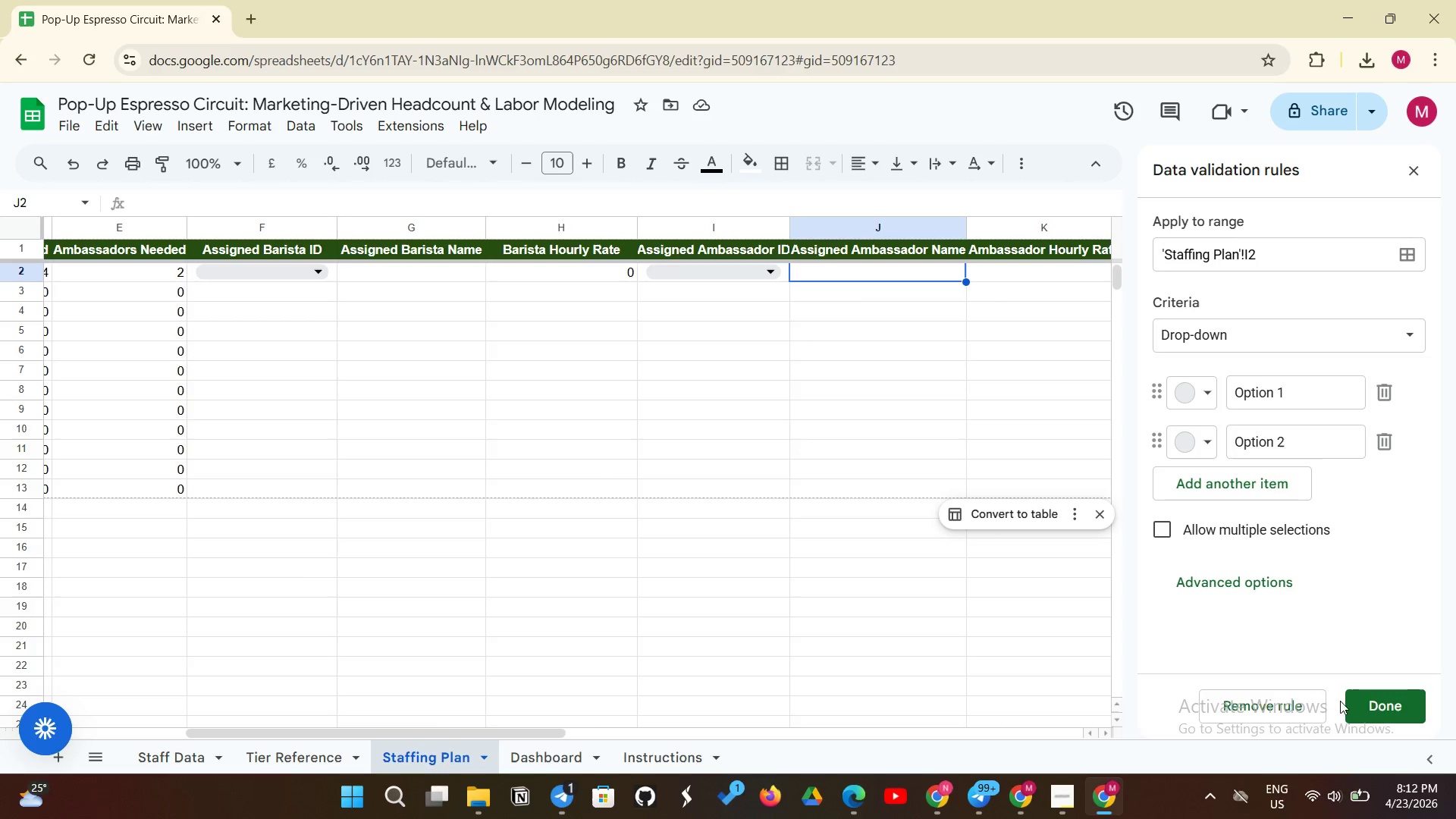 
left_click([841, 269])
 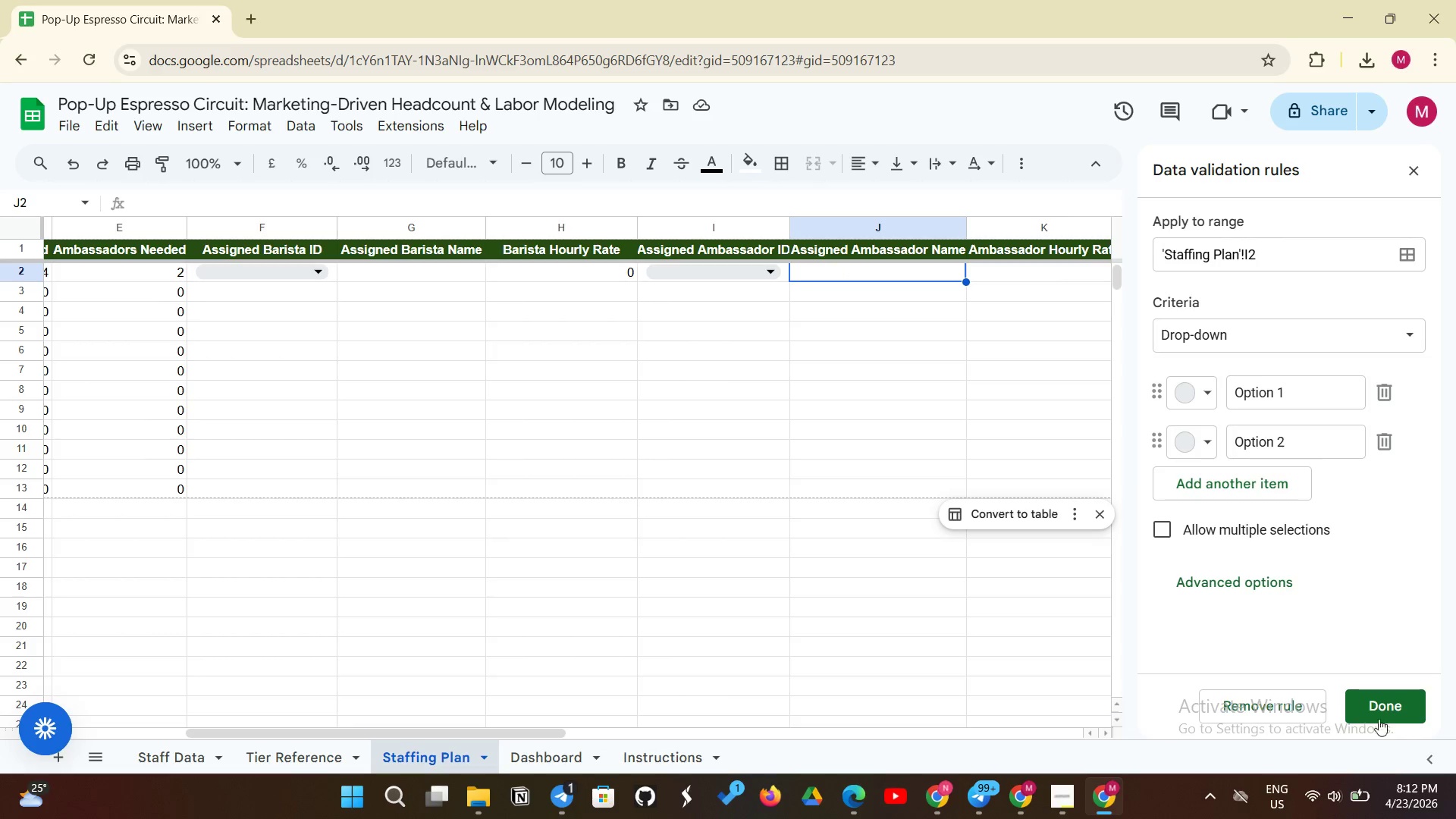 
left_click([1382, 716])
 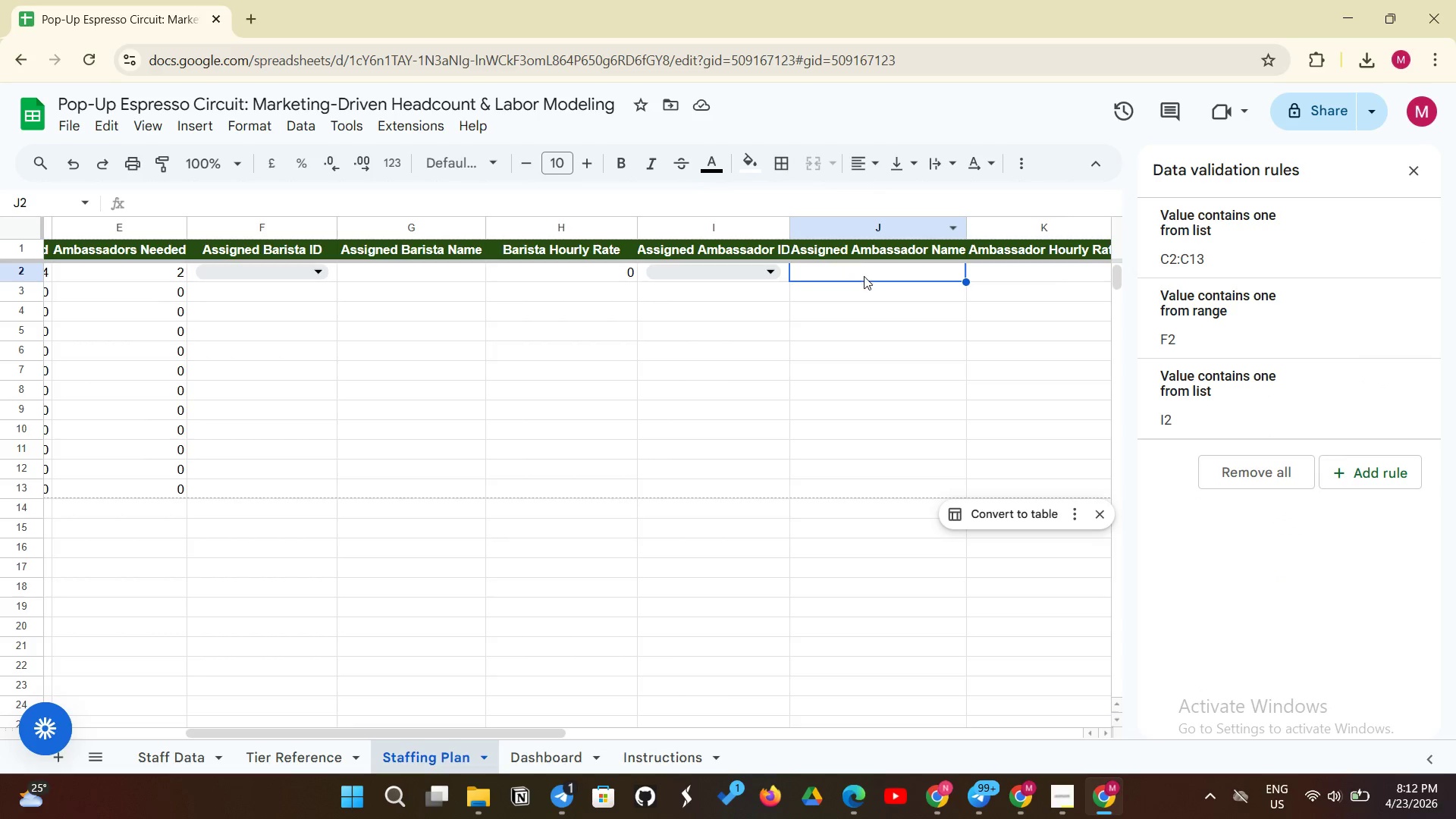 
left_click([858, 275])
 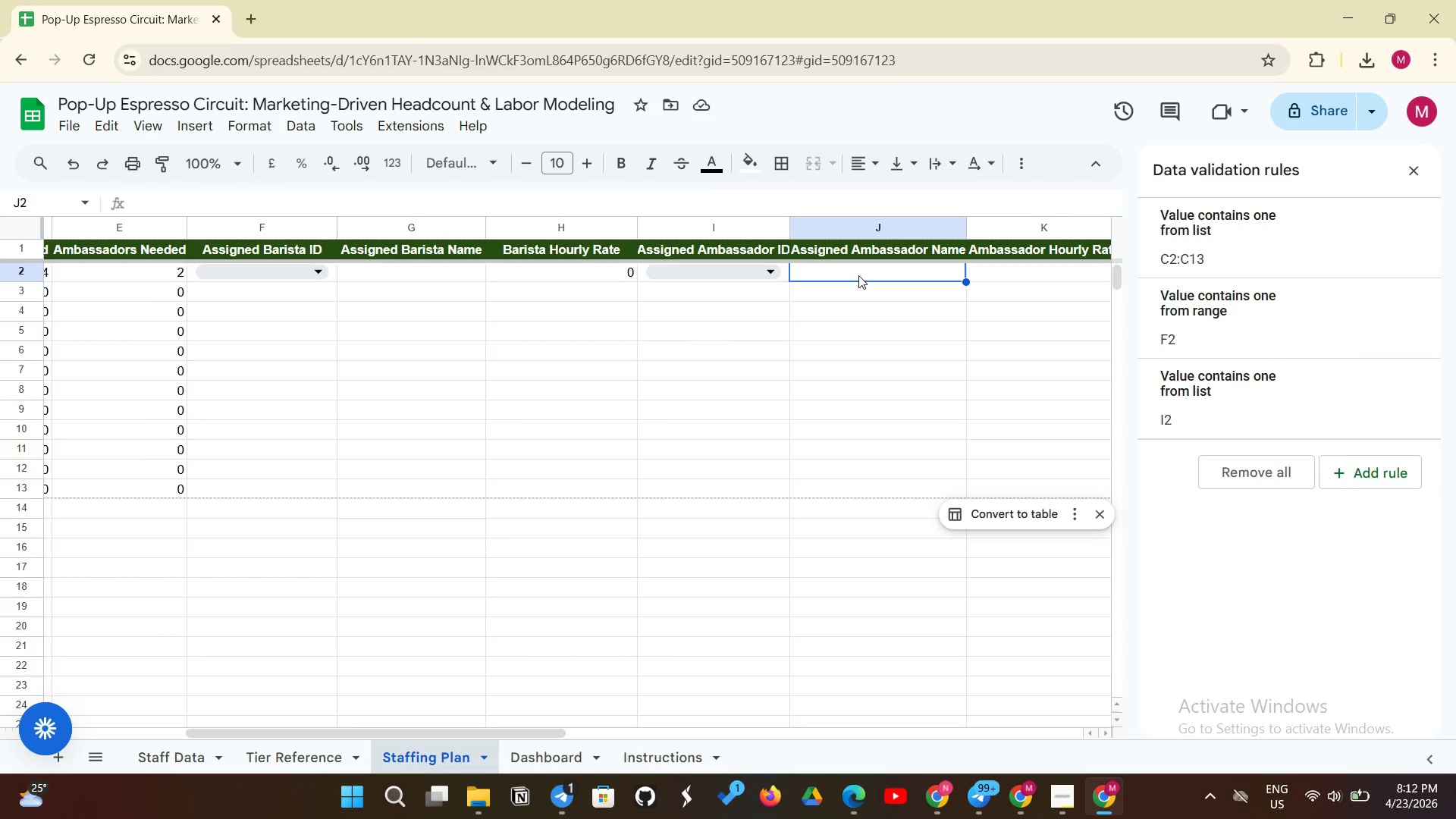 
type(=IFERROE)
 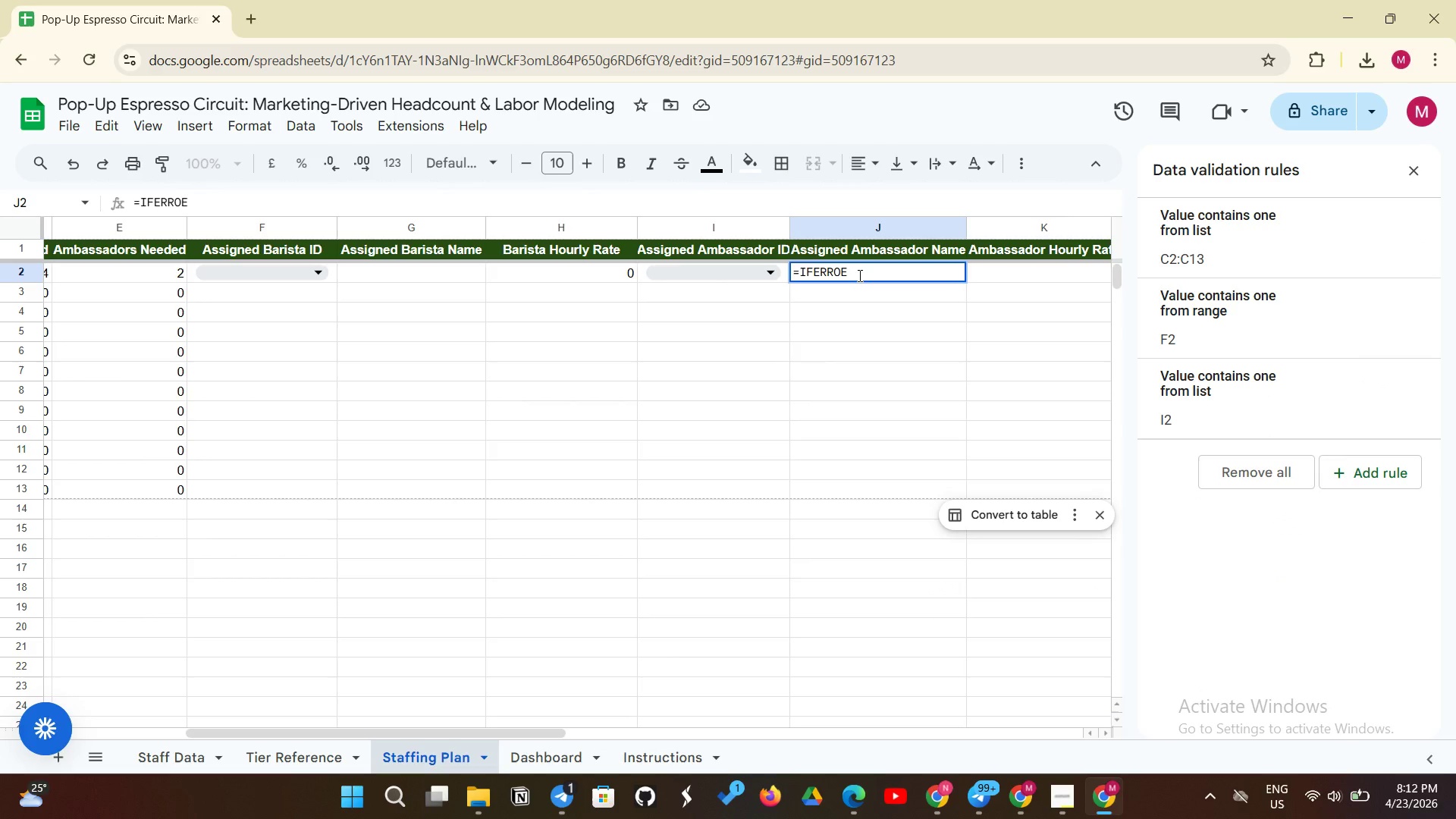 
key(Backspace)
 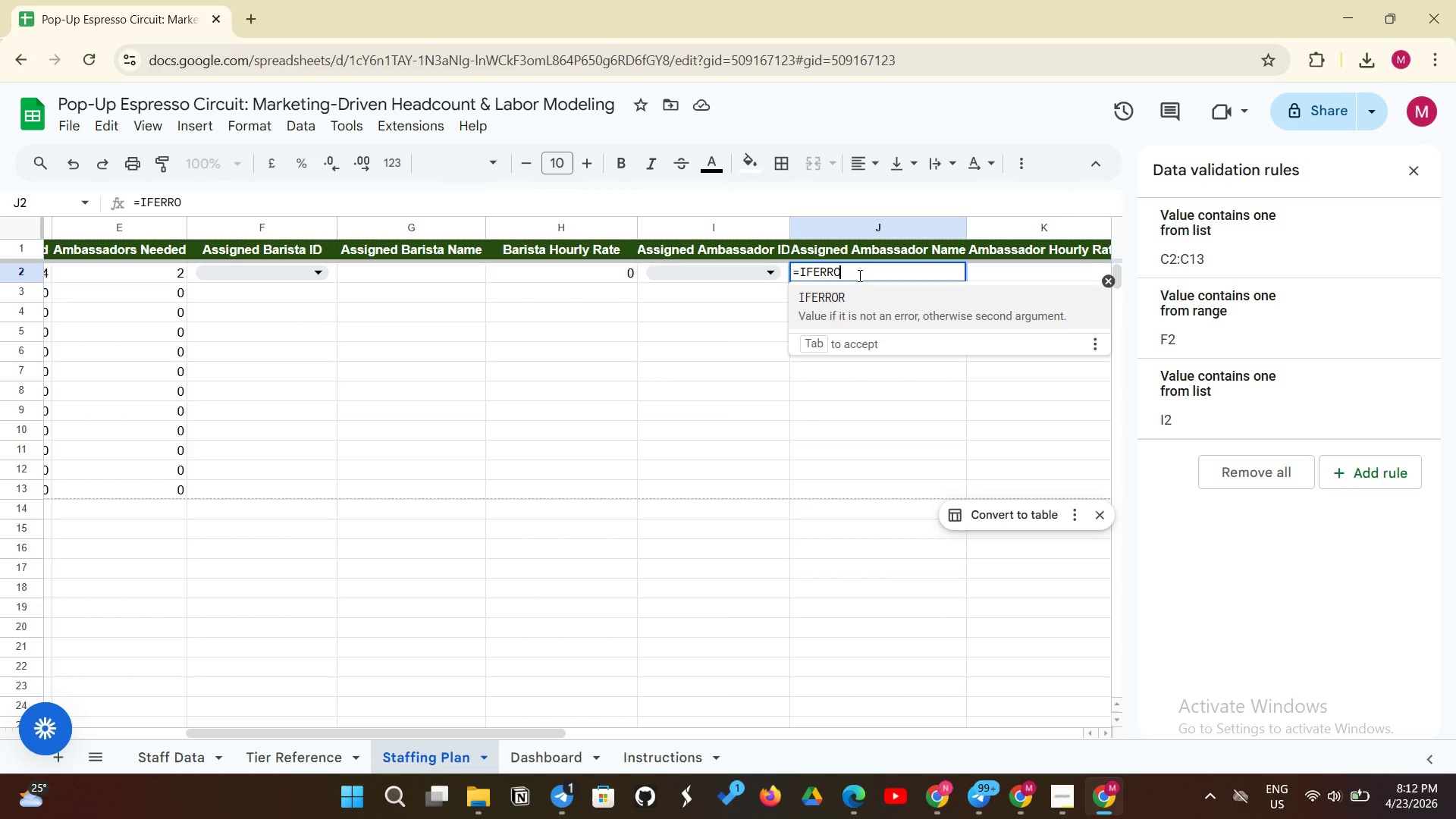 
type(R(XLOOKUP(I2)
 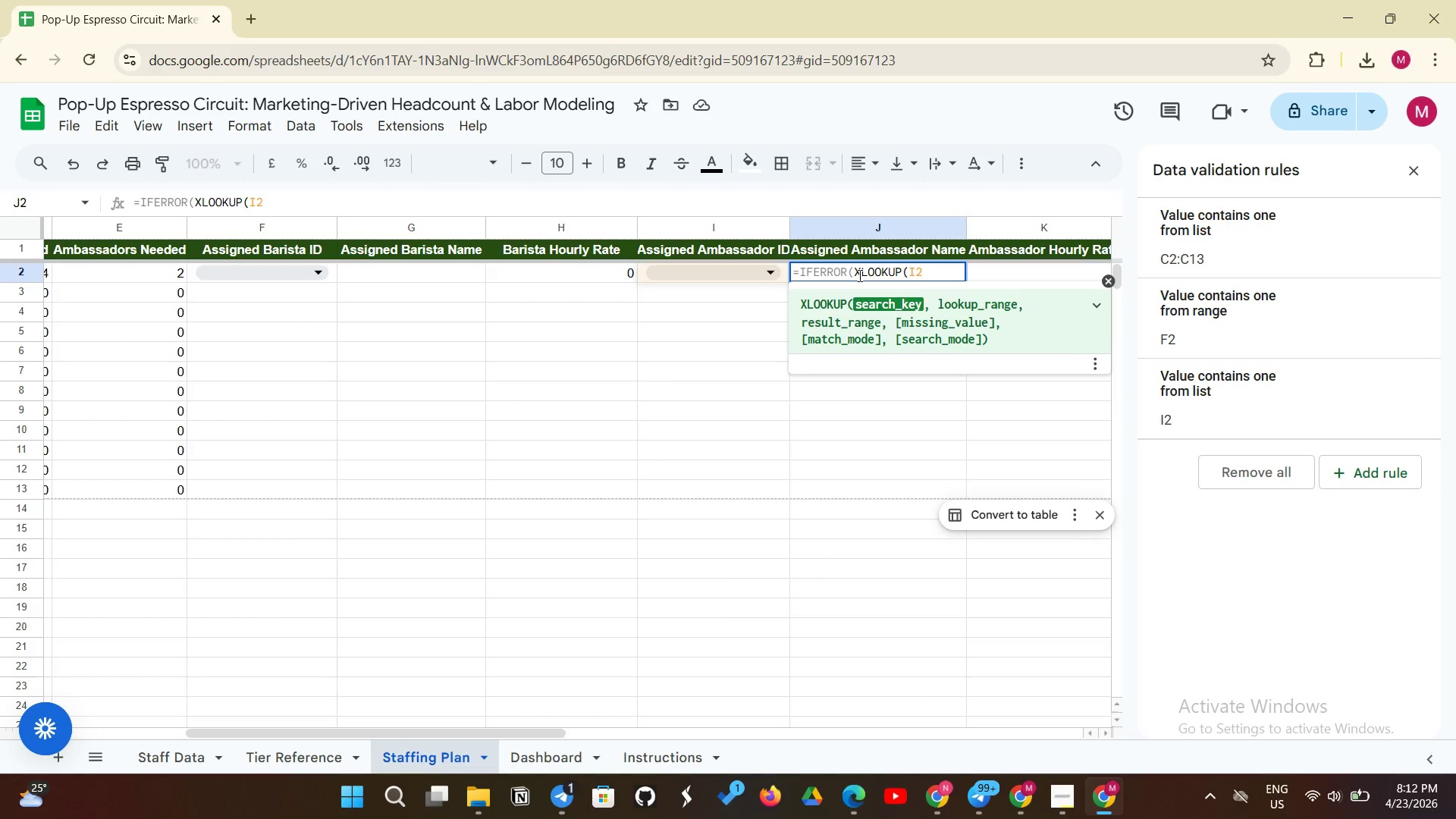 
type(, 'Staff Data'!A:A, 'Staff Data'!B:B), ""))
 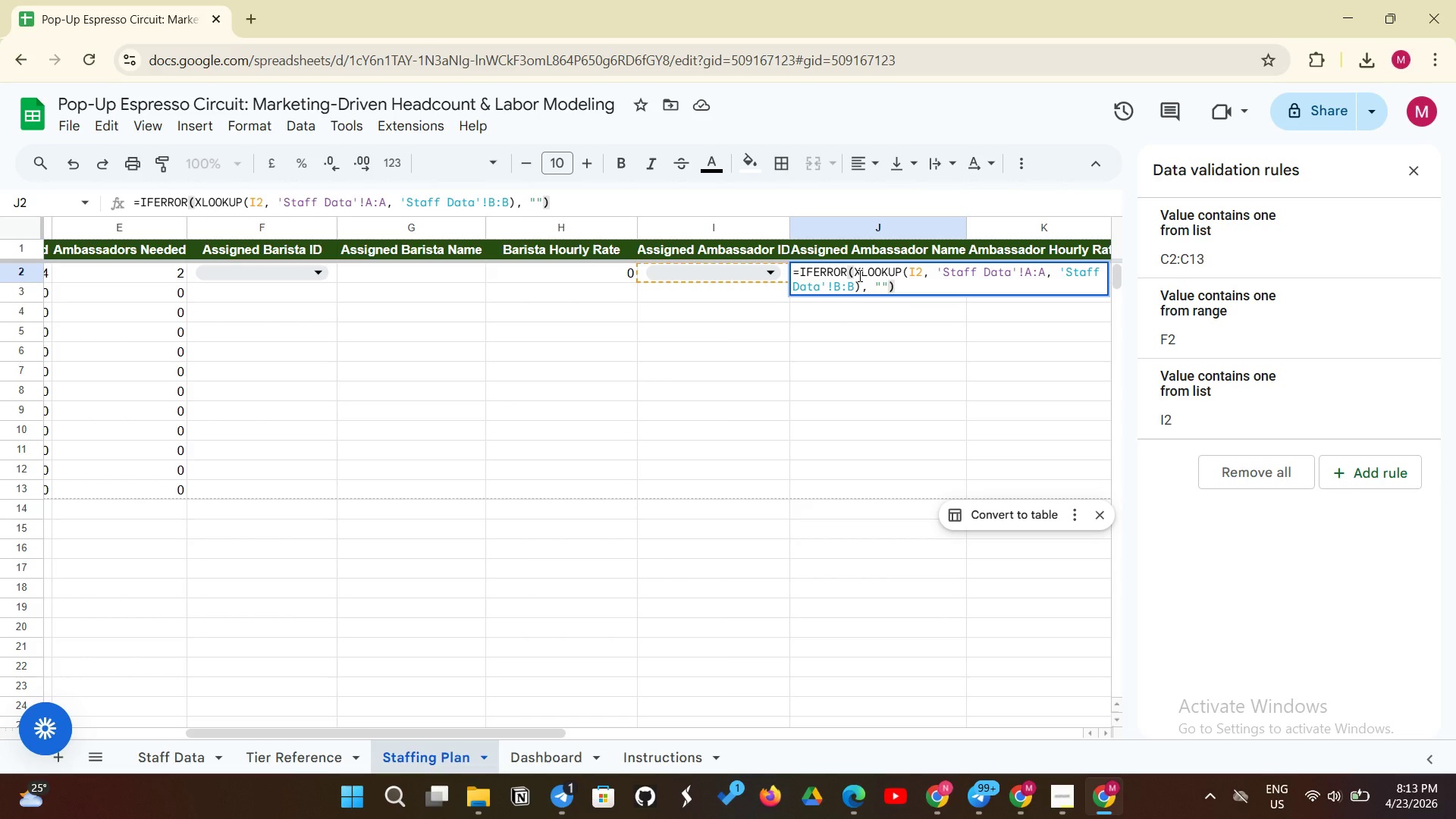 
key(Enter)
 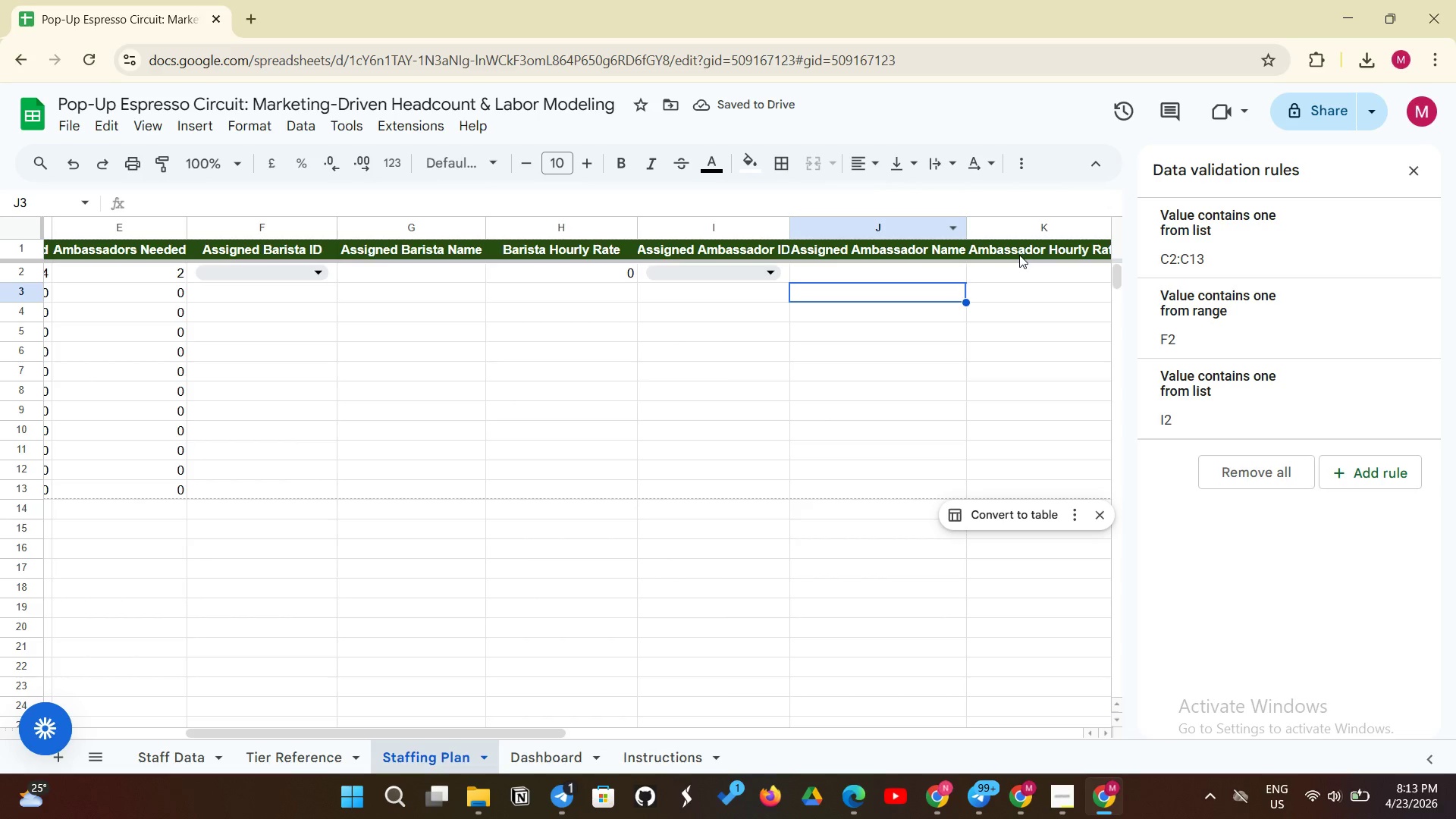 
left_click([1019, 266])
 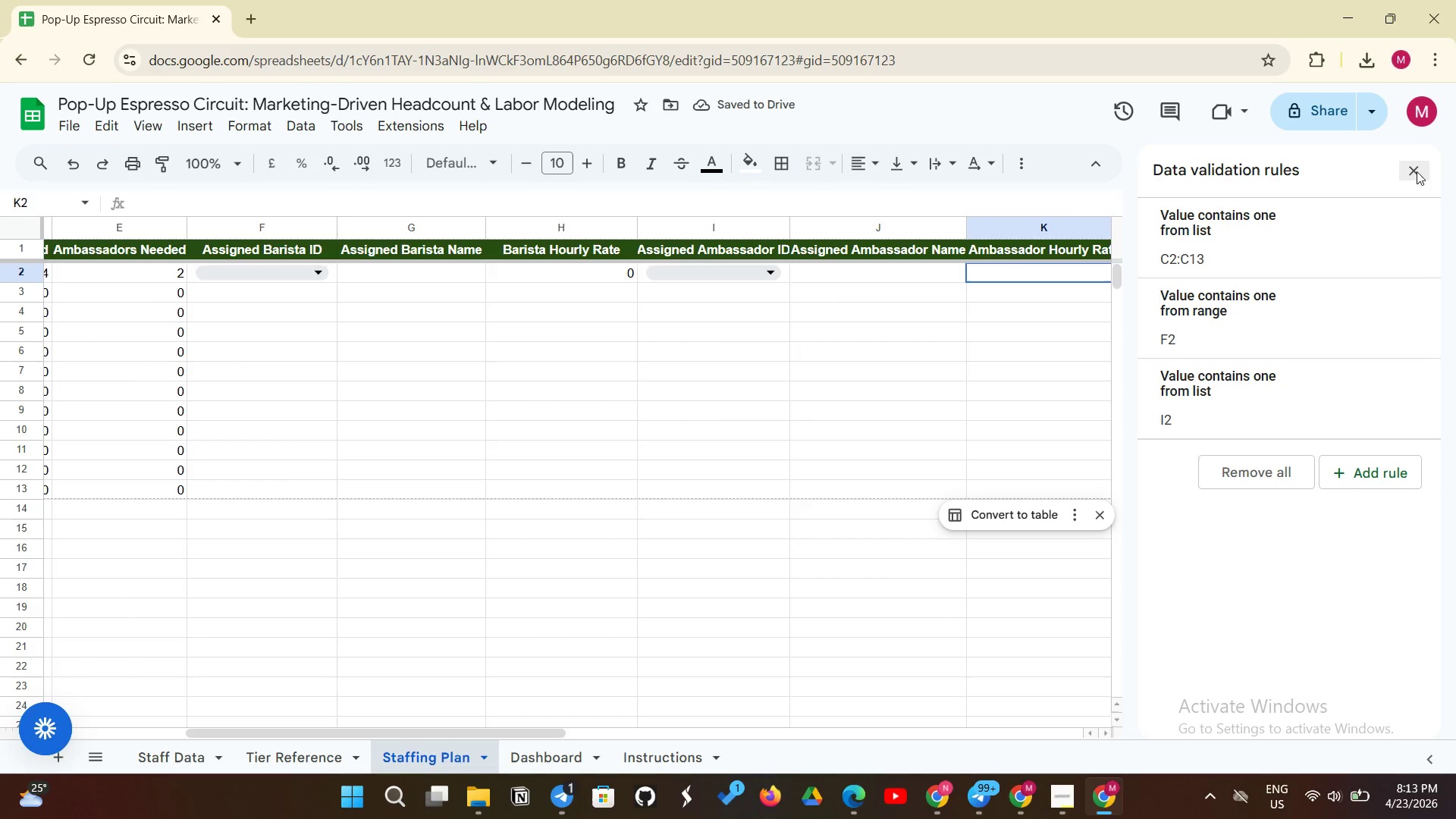 
left_click([1420, 170])
 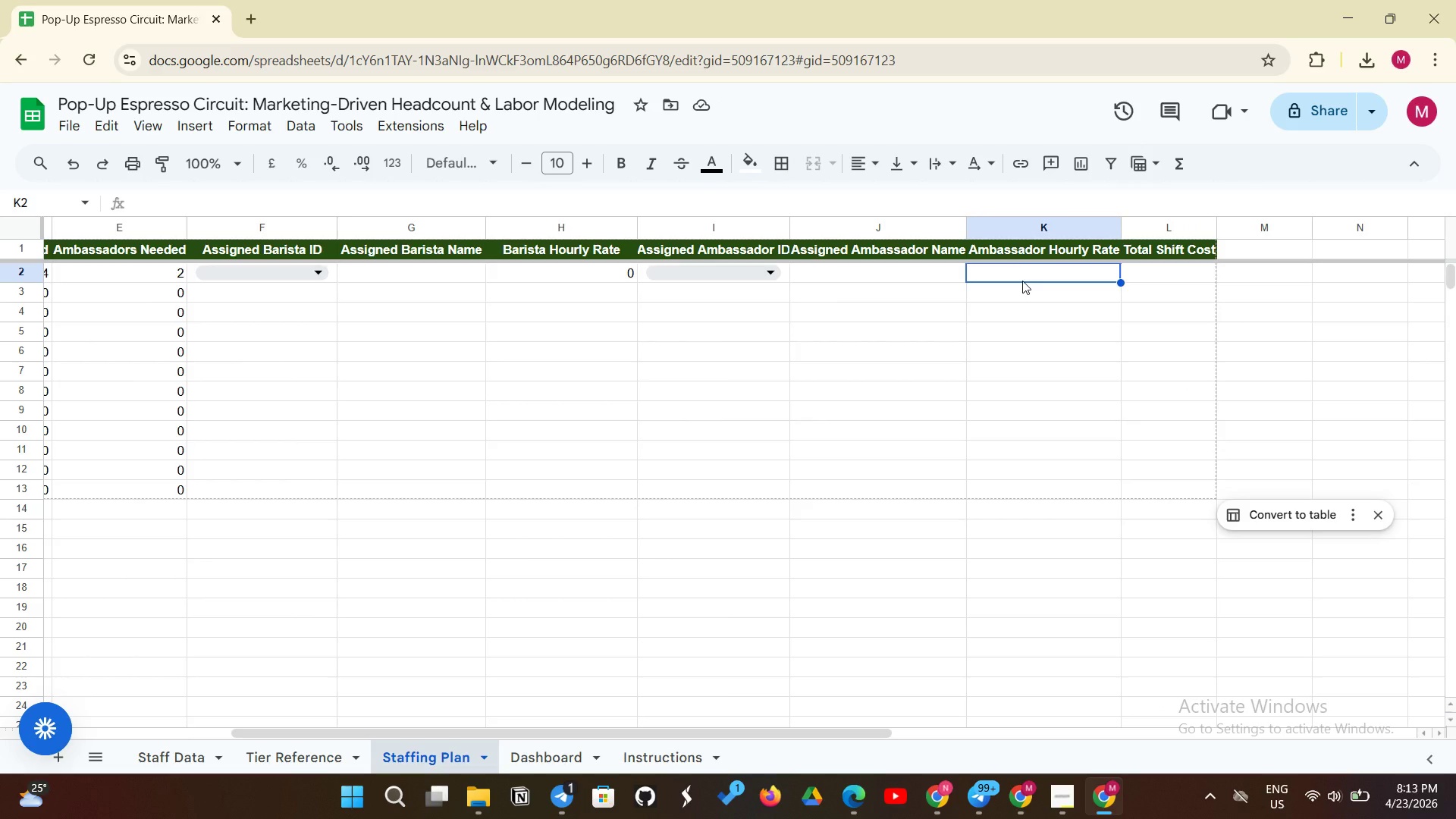 
type(=IFERROR(XLOOKUP()
 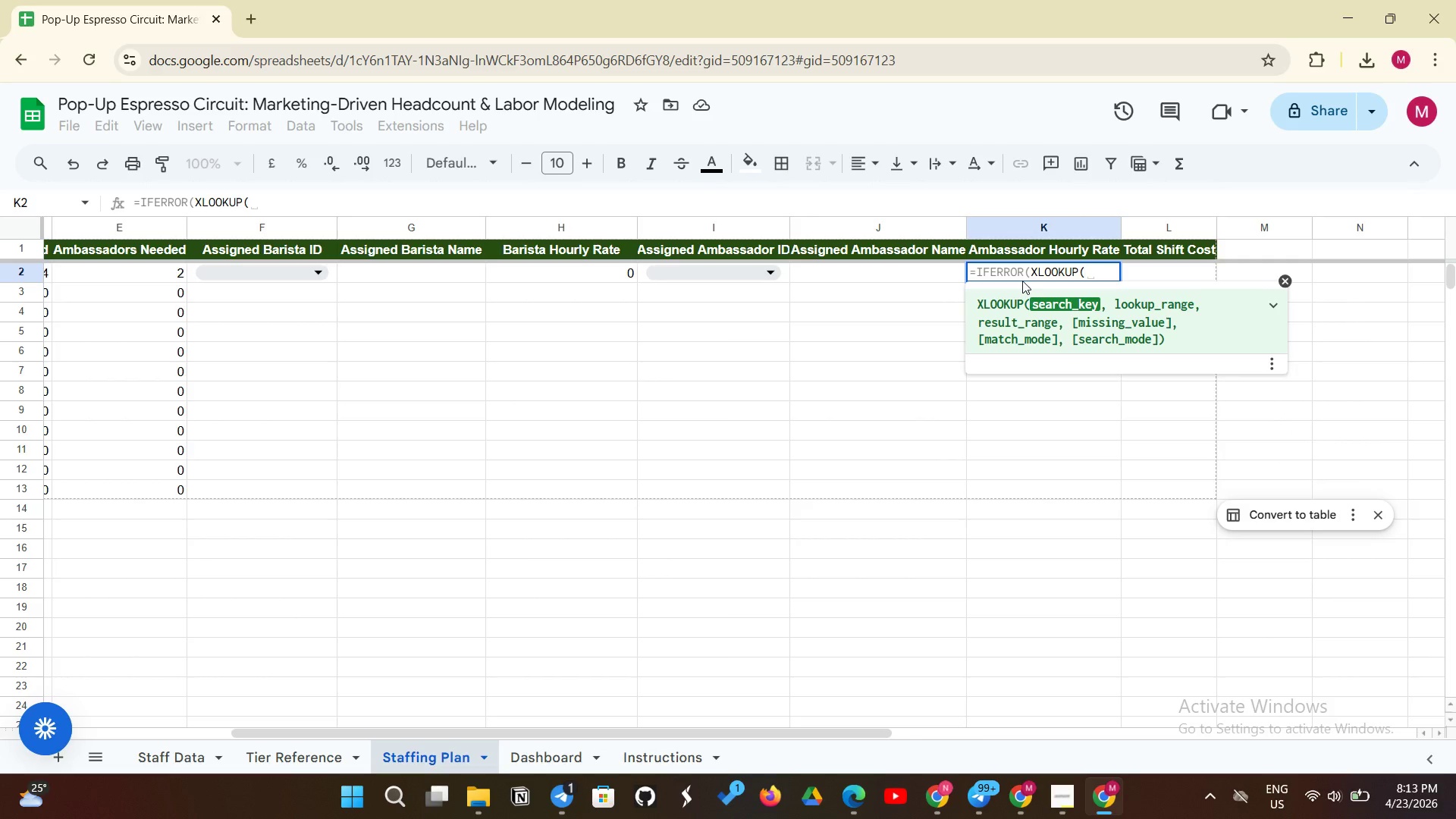 
type(I2, 'Staff Data')
 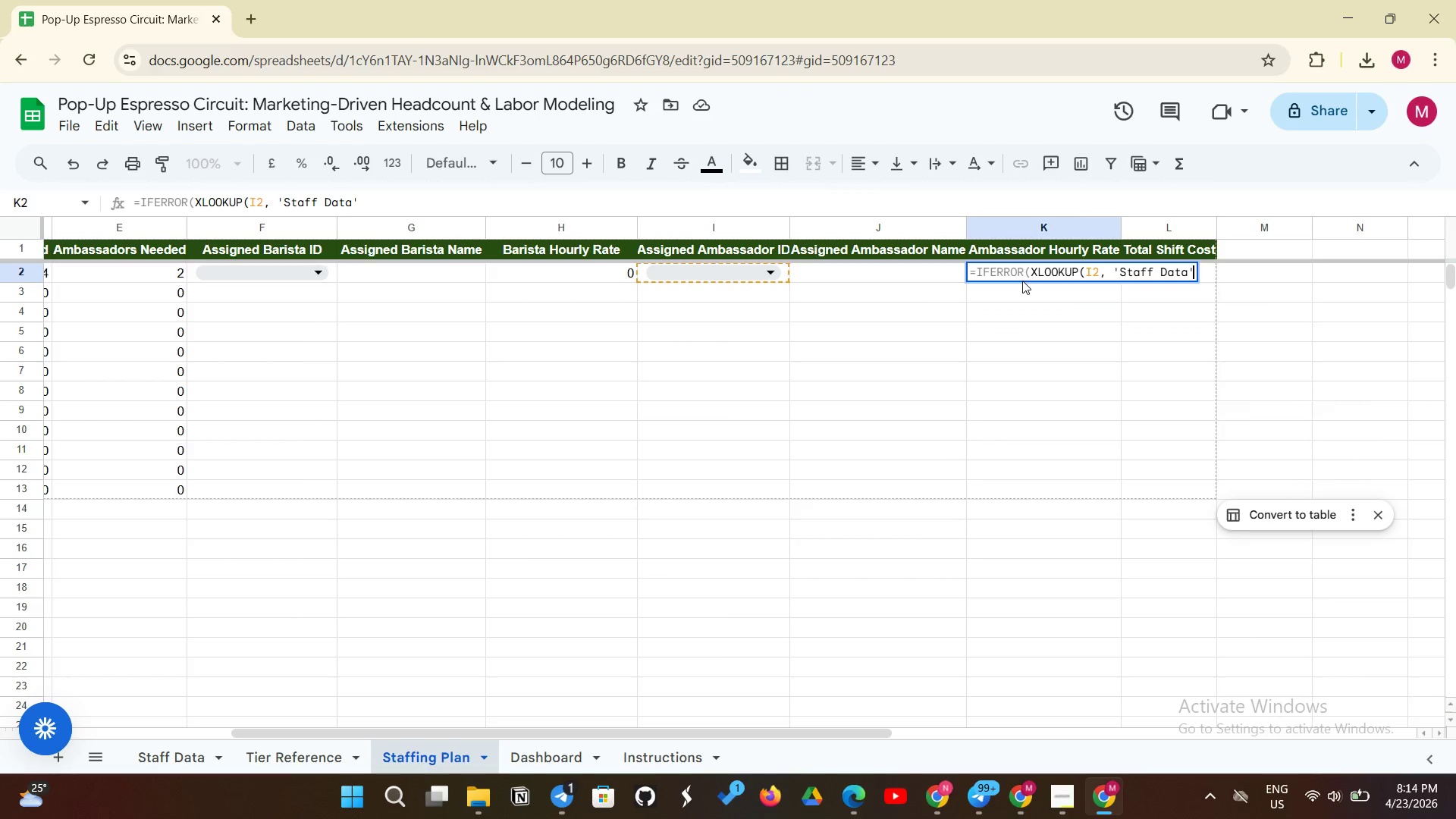 
wait(5.92)
 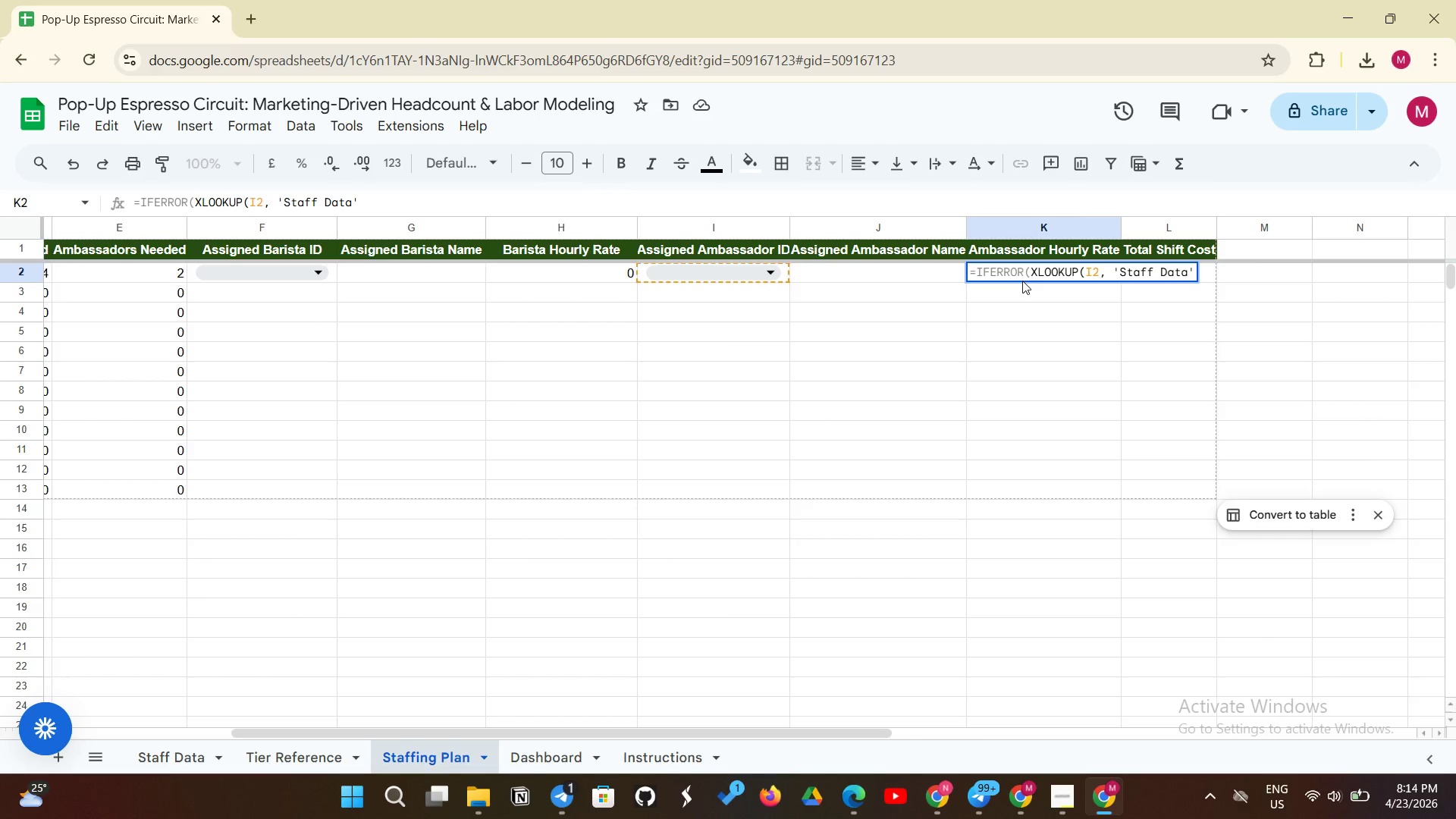 
type(!A:A, 'Staff Data'!D:D), 0))
 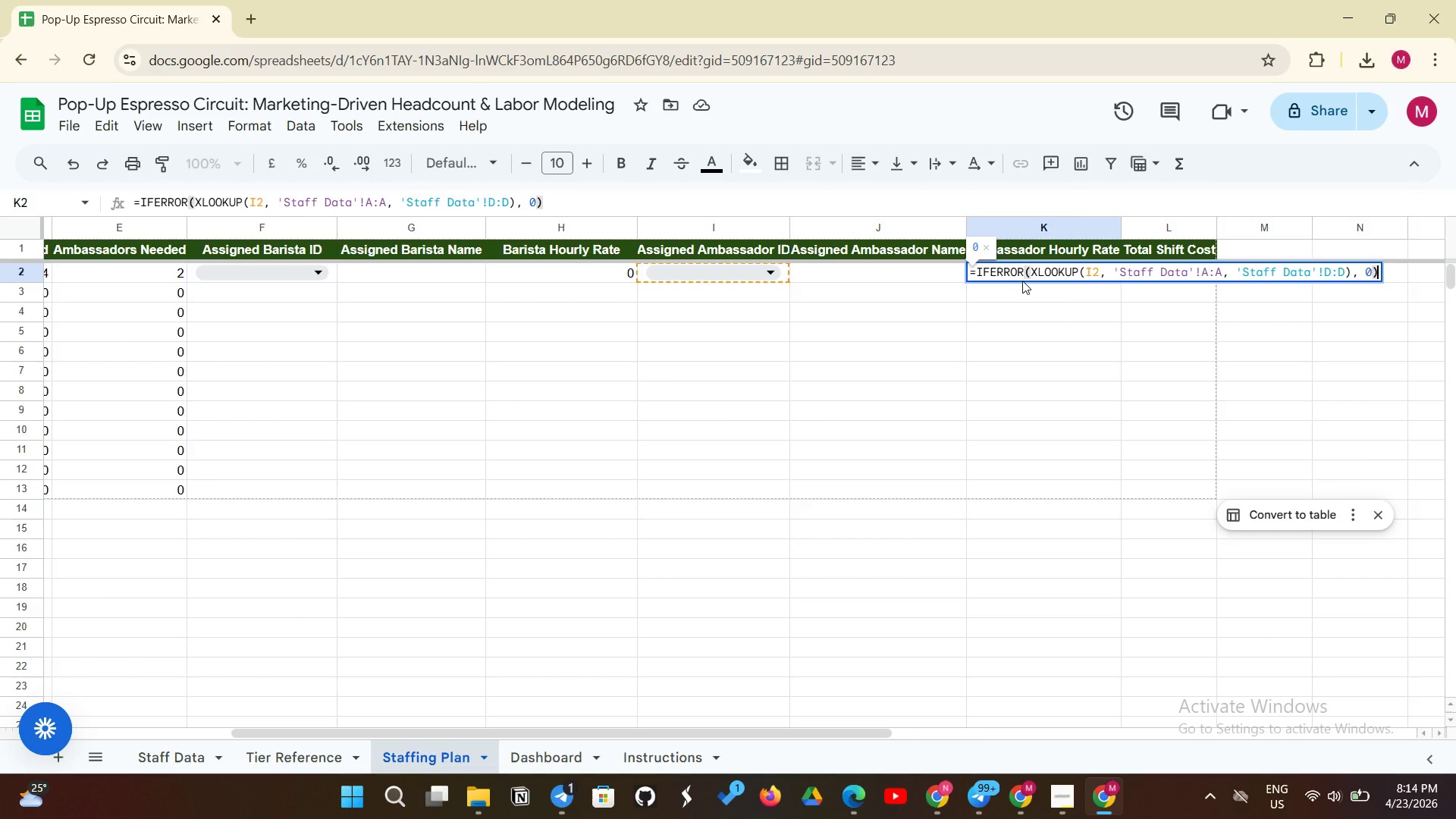 
key(Enter)
 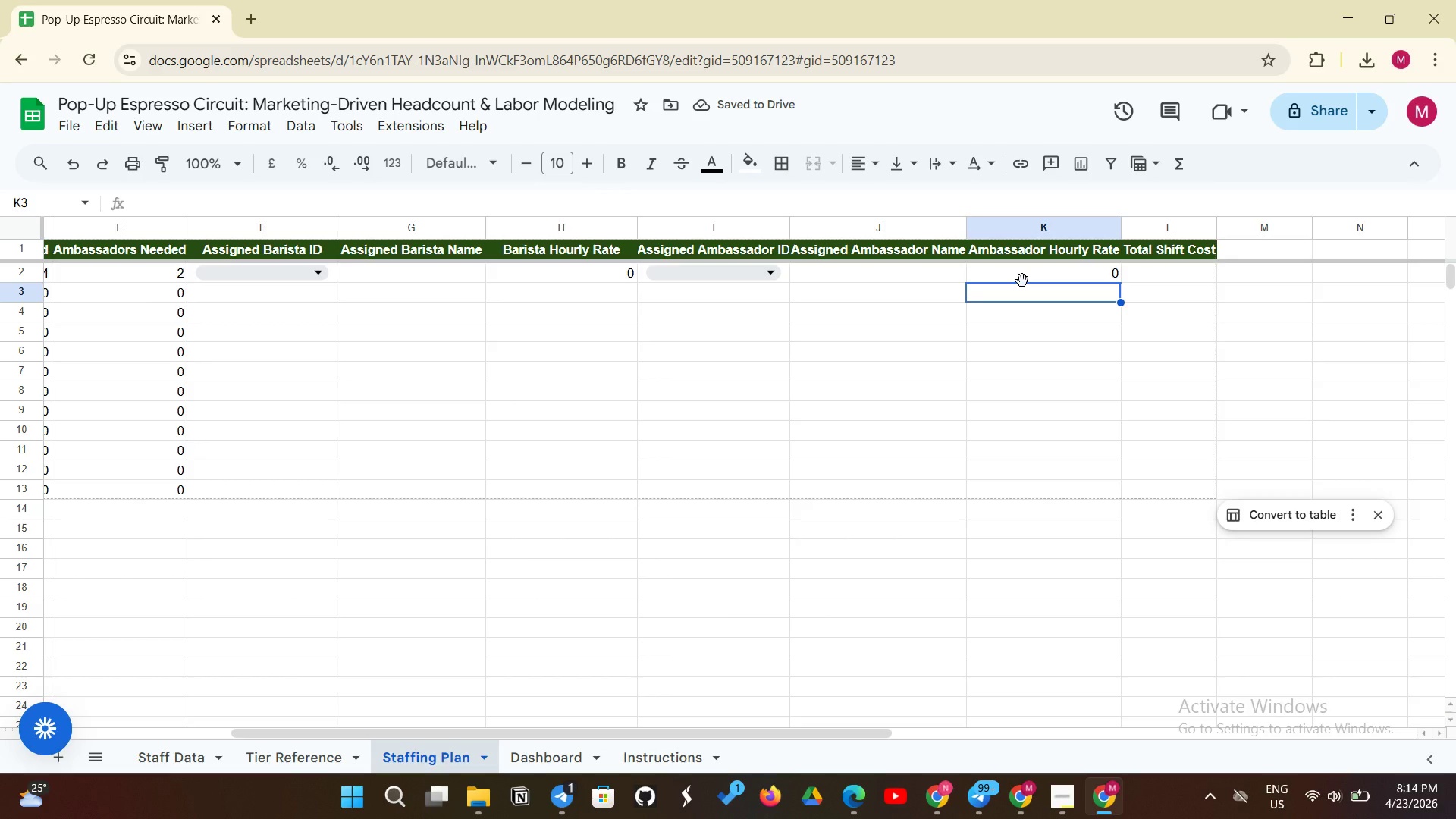 
left_click([1178, 265])
 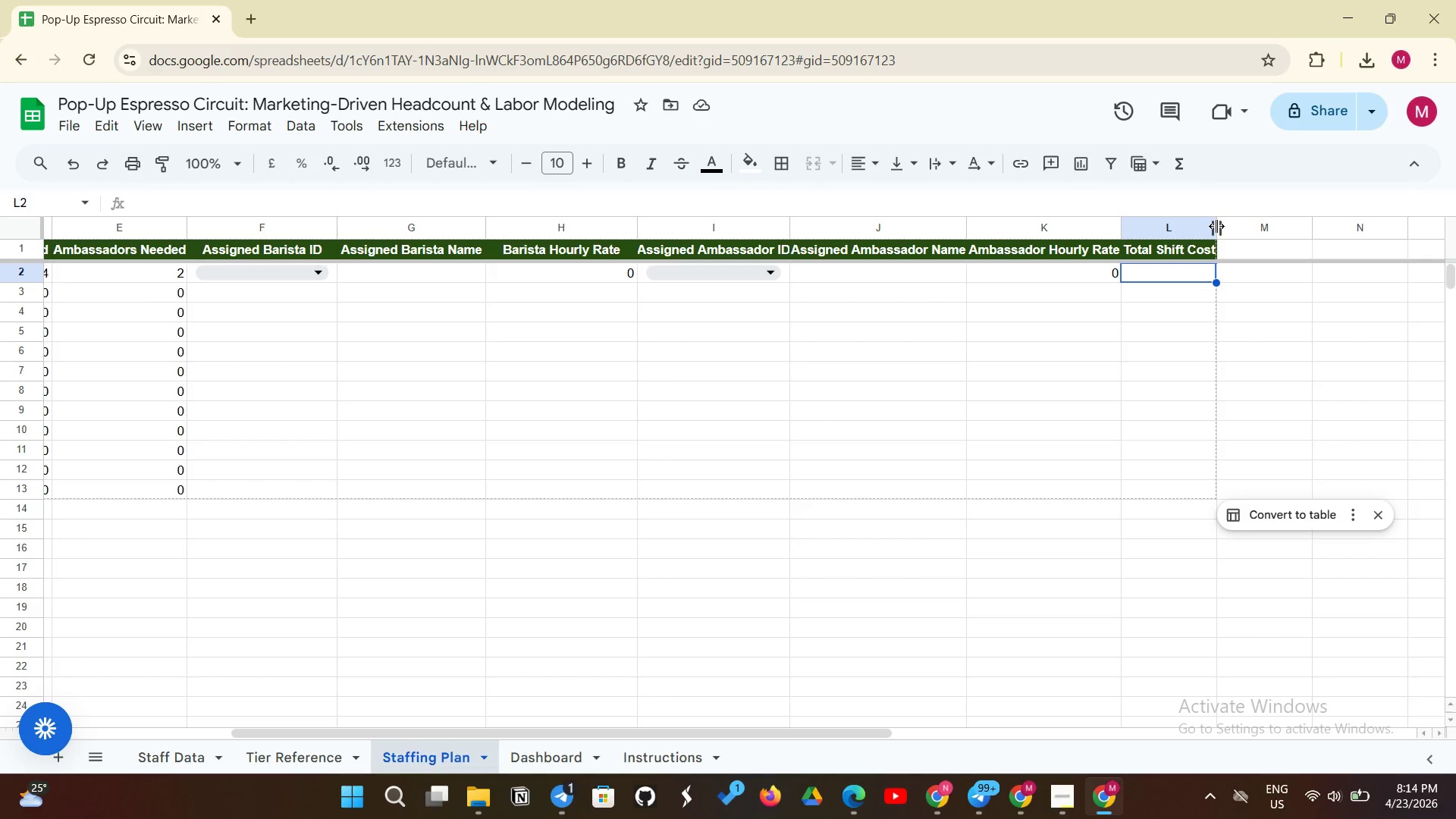 
left_click_drag(start_coordinate=[1216, 226], to_coordinate=[1235, 220])
 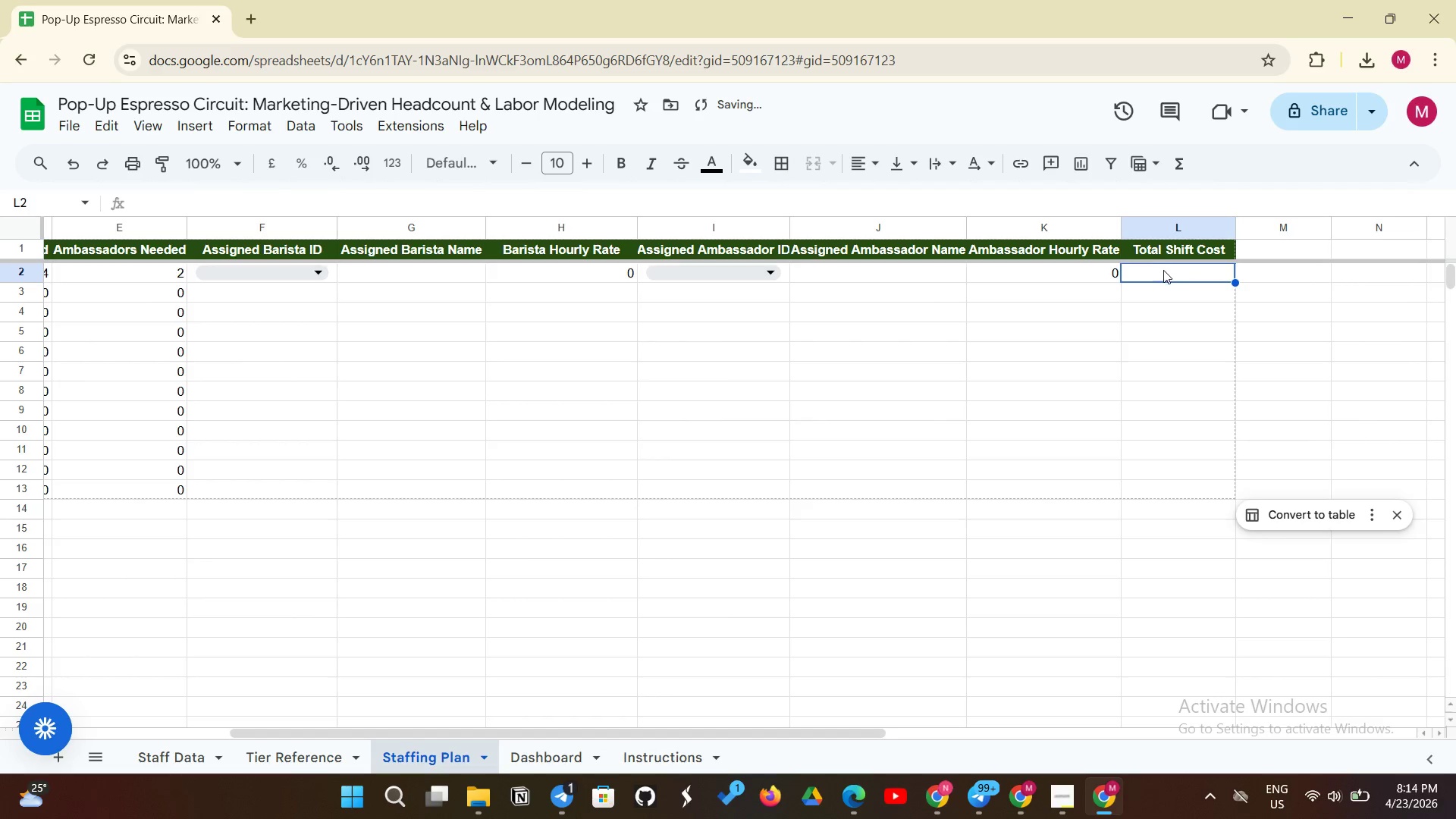 
left_click([1159, 281])
 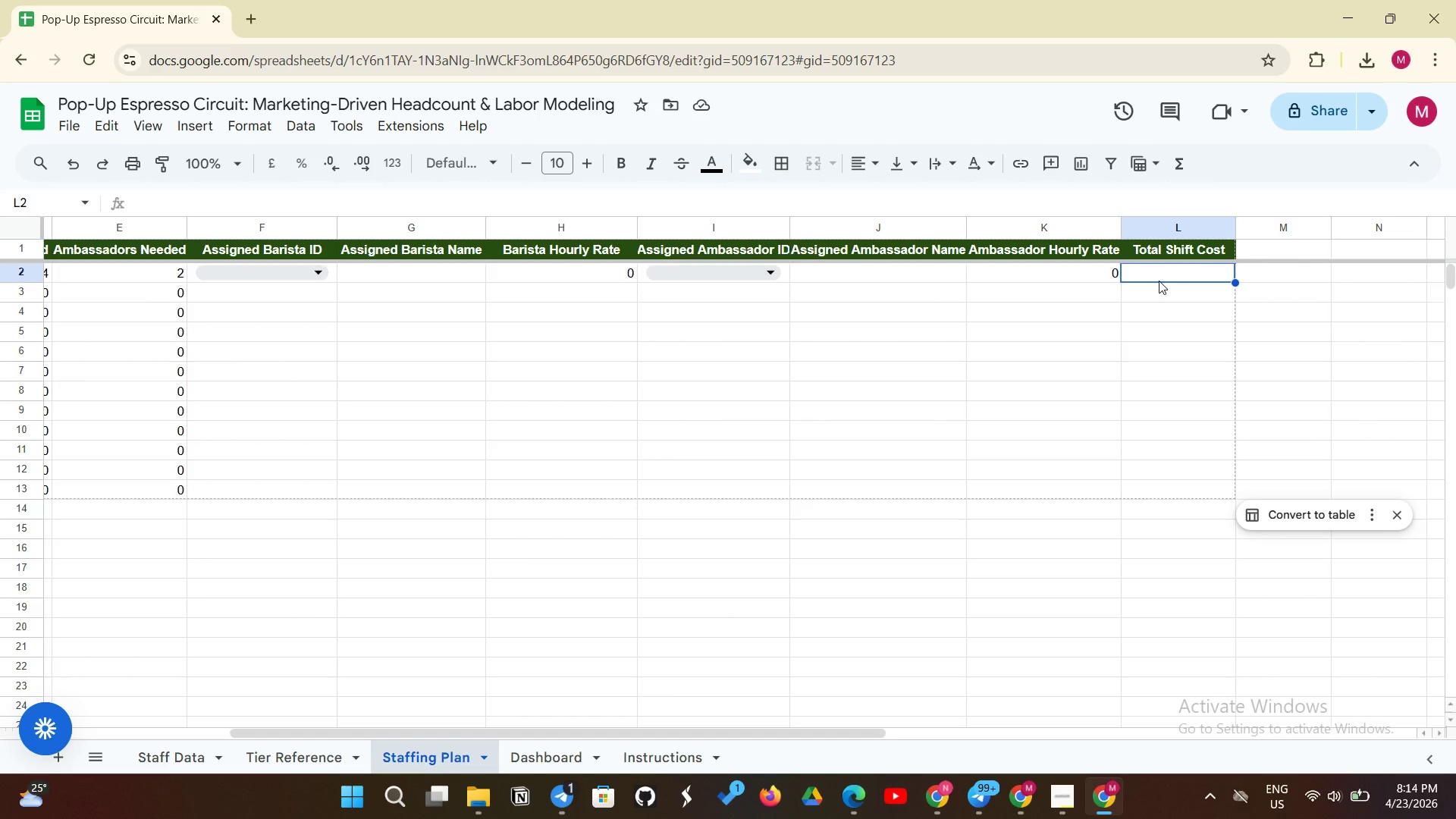 
wait(6.75)
 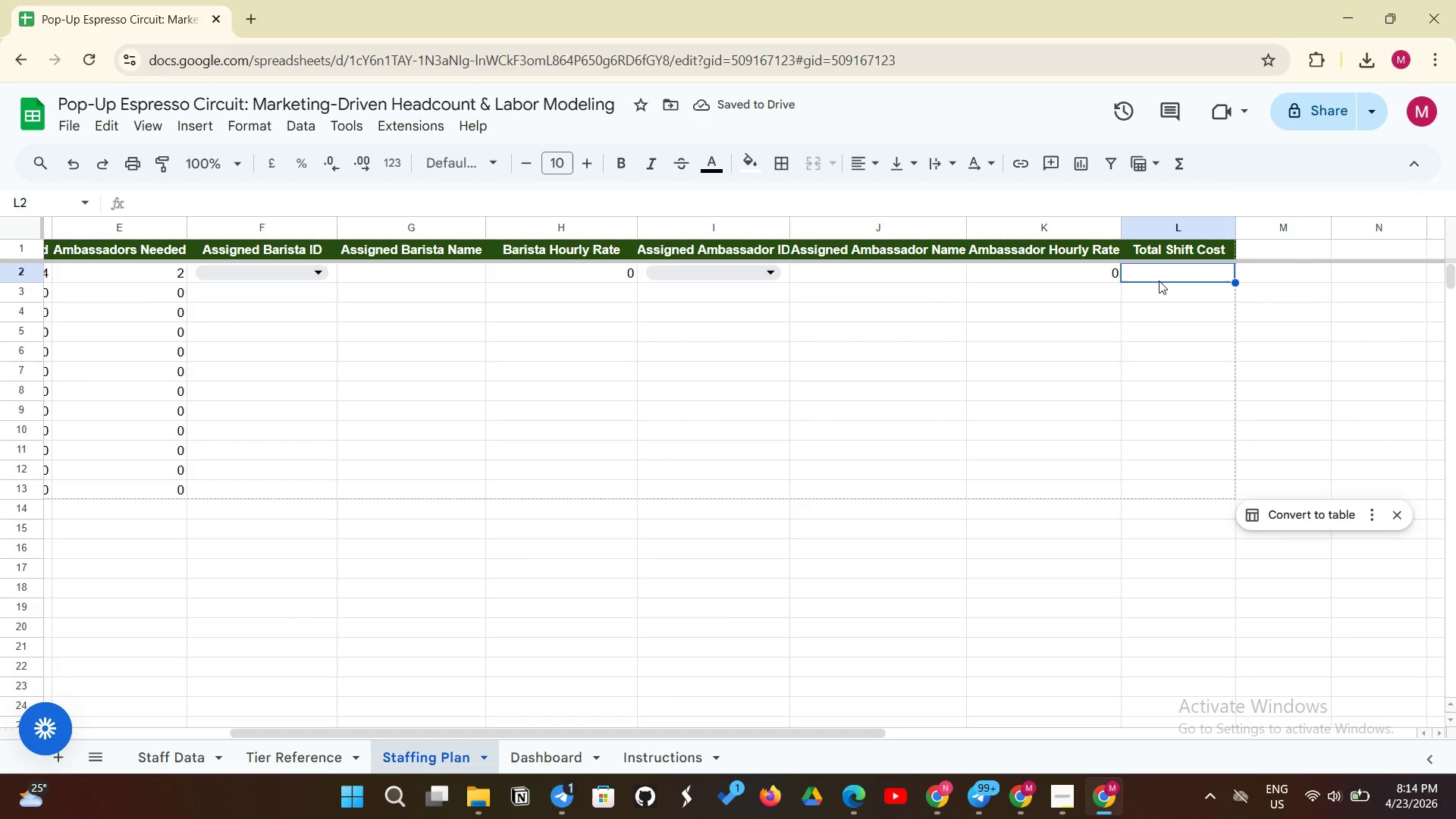 
type(= (H2 * 8 )
key(Backspace)
type() + (k2 * 9=)
key(Backspace)
key(Backspace)
type(8)
 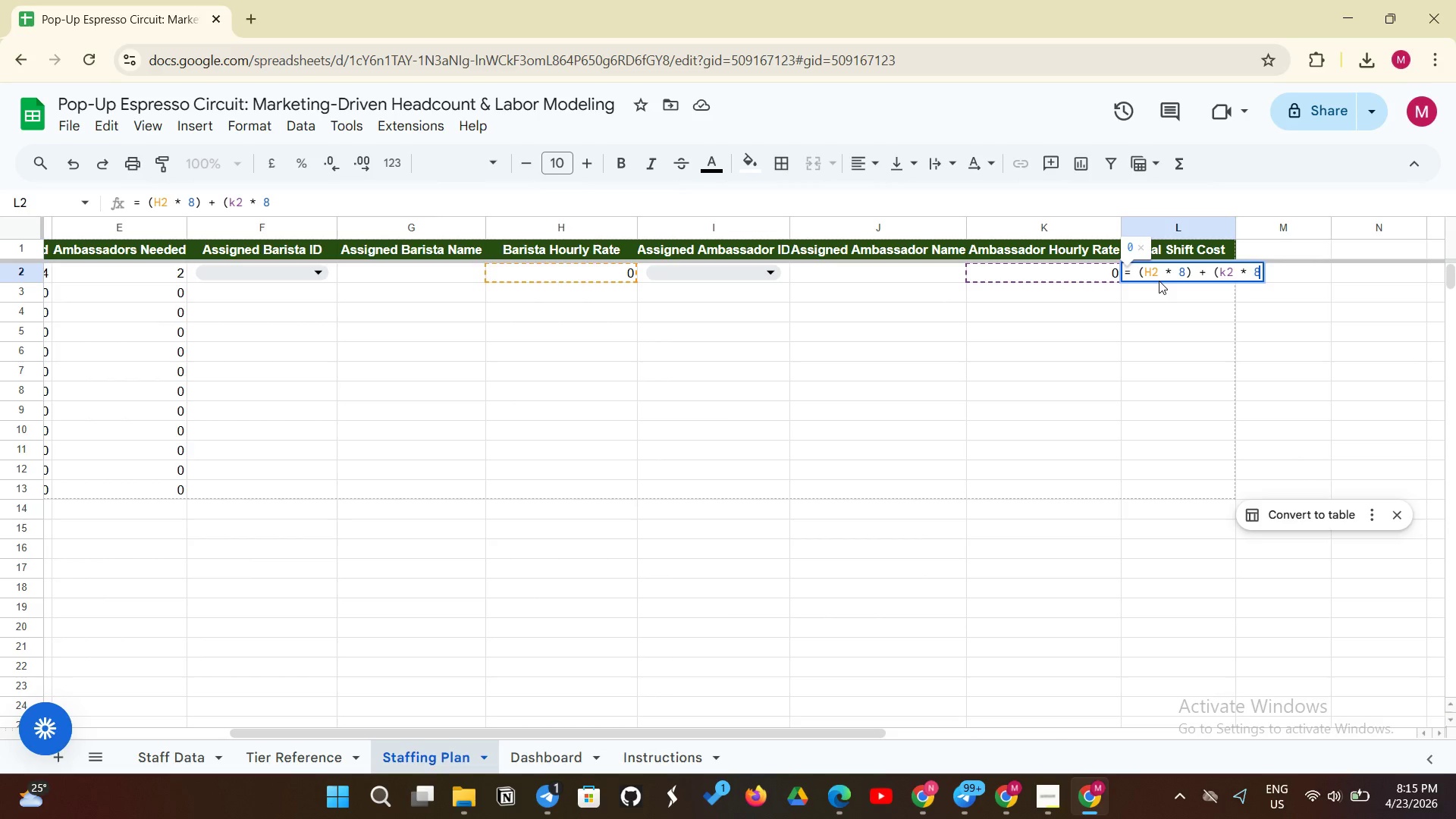 
wait(9.16)
 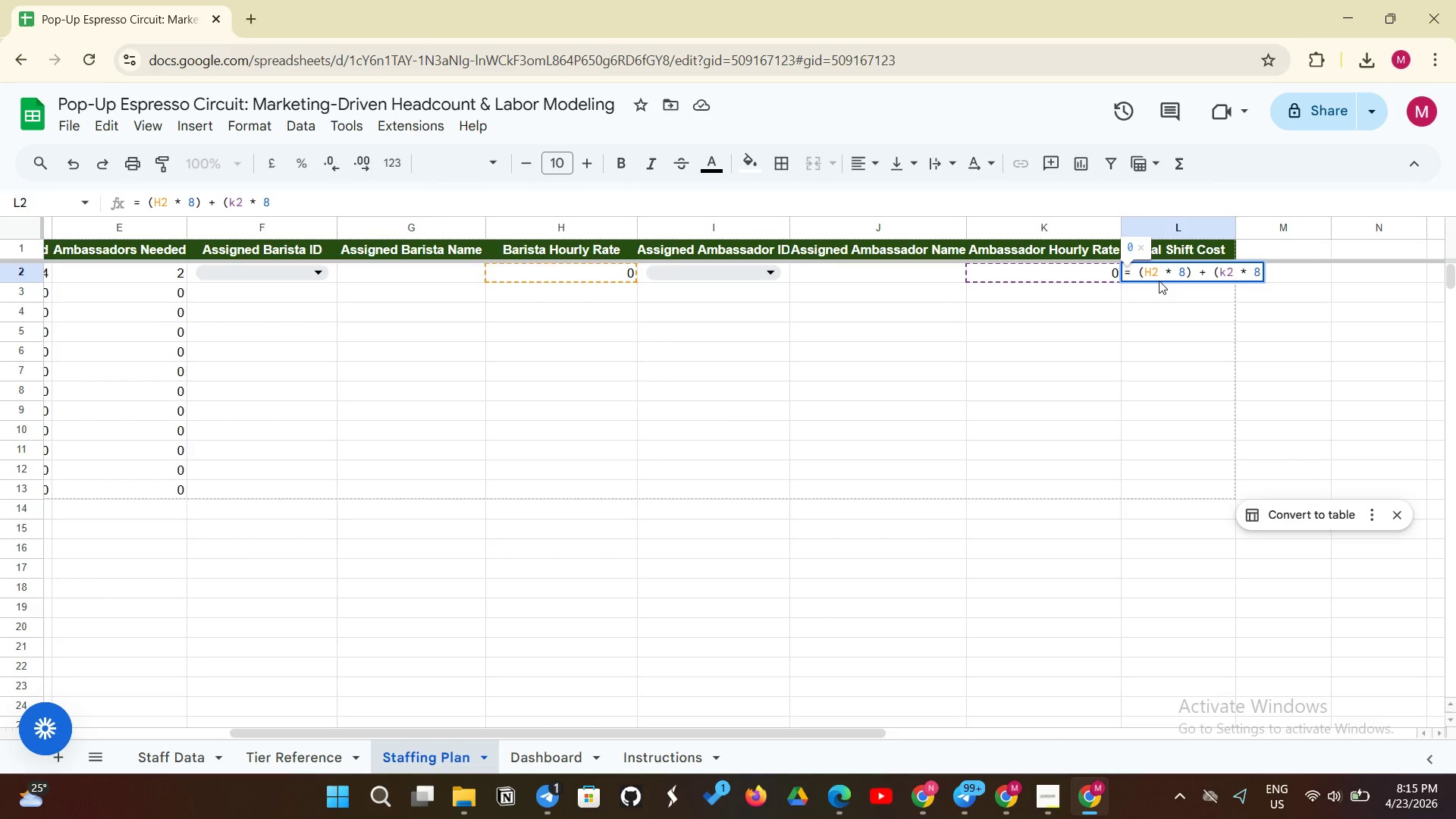 
key(Shift+0)
 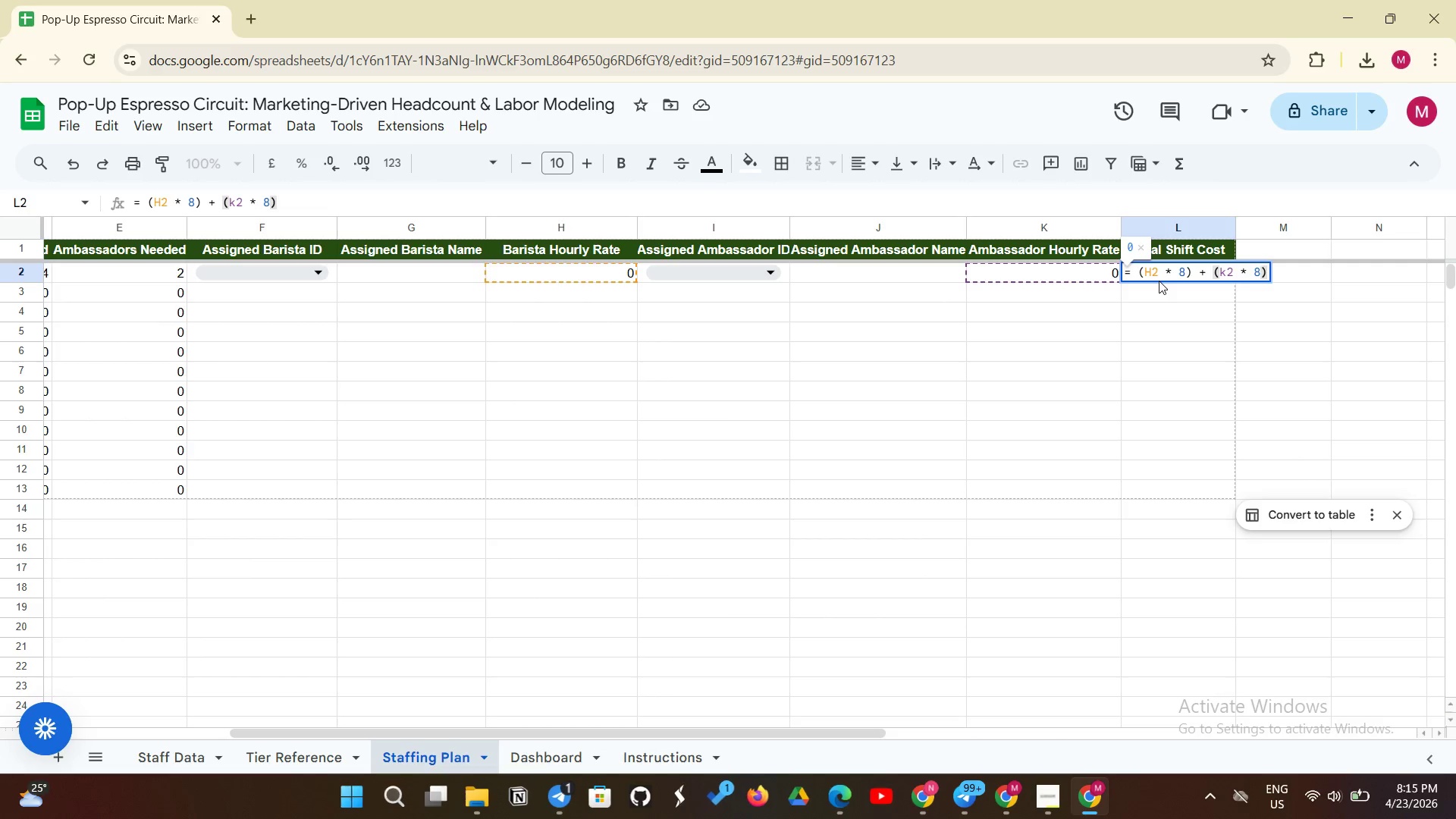 
key(Enter)
 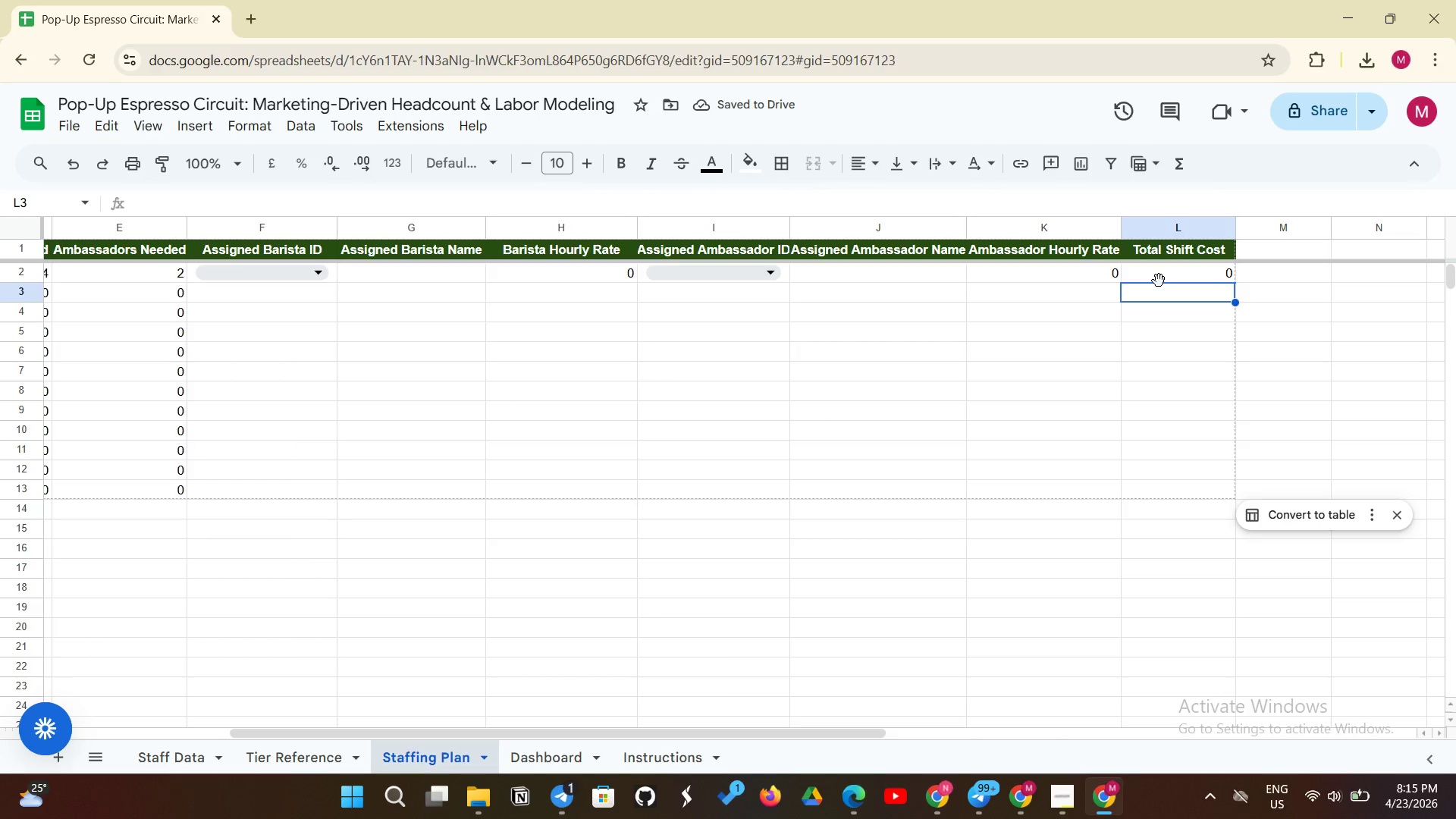 
left_click([1175, 271])
 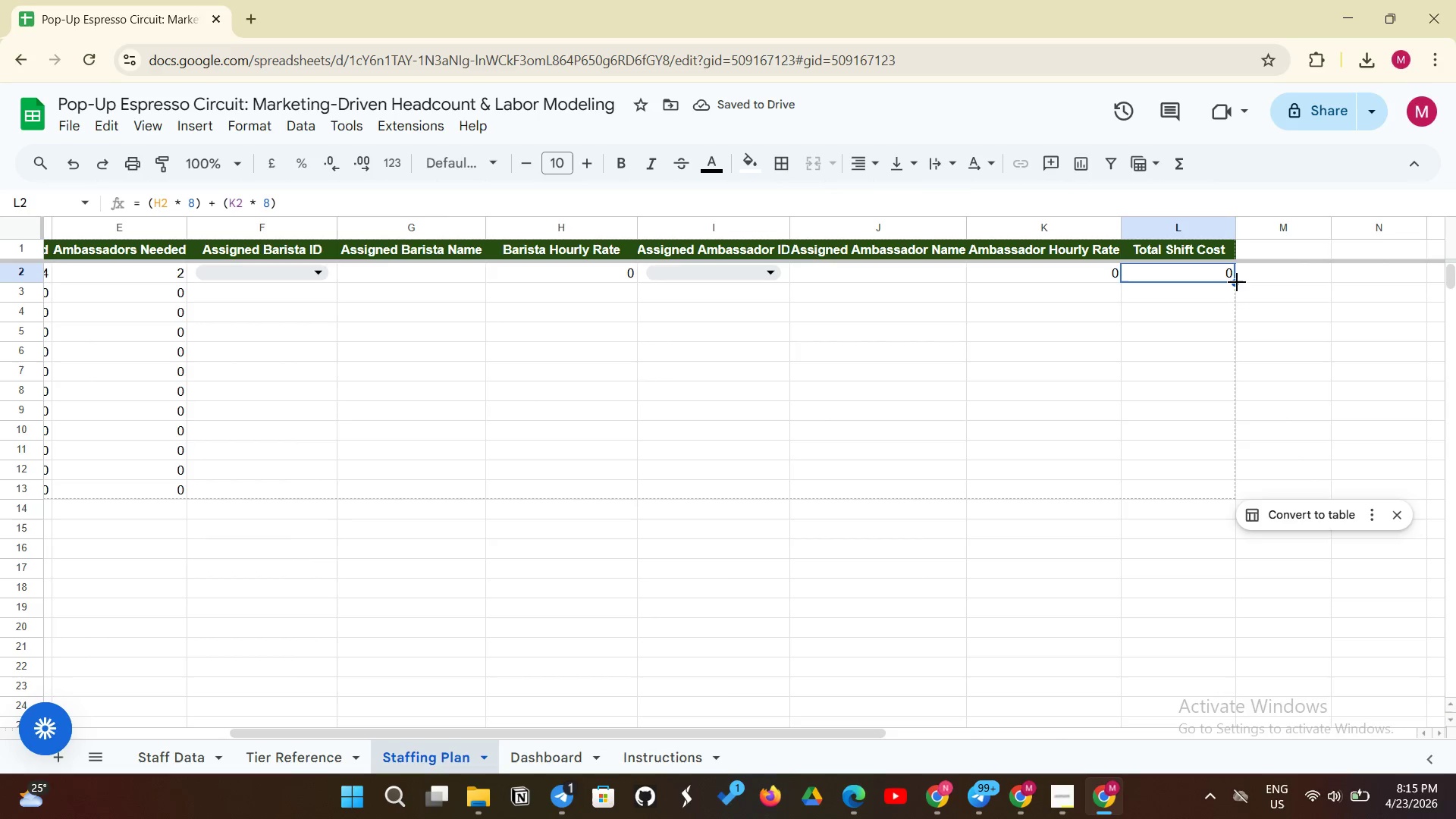 
left_click_drag(start_coordinate=[1237, 282], to_coordinate=[1211, 486])
 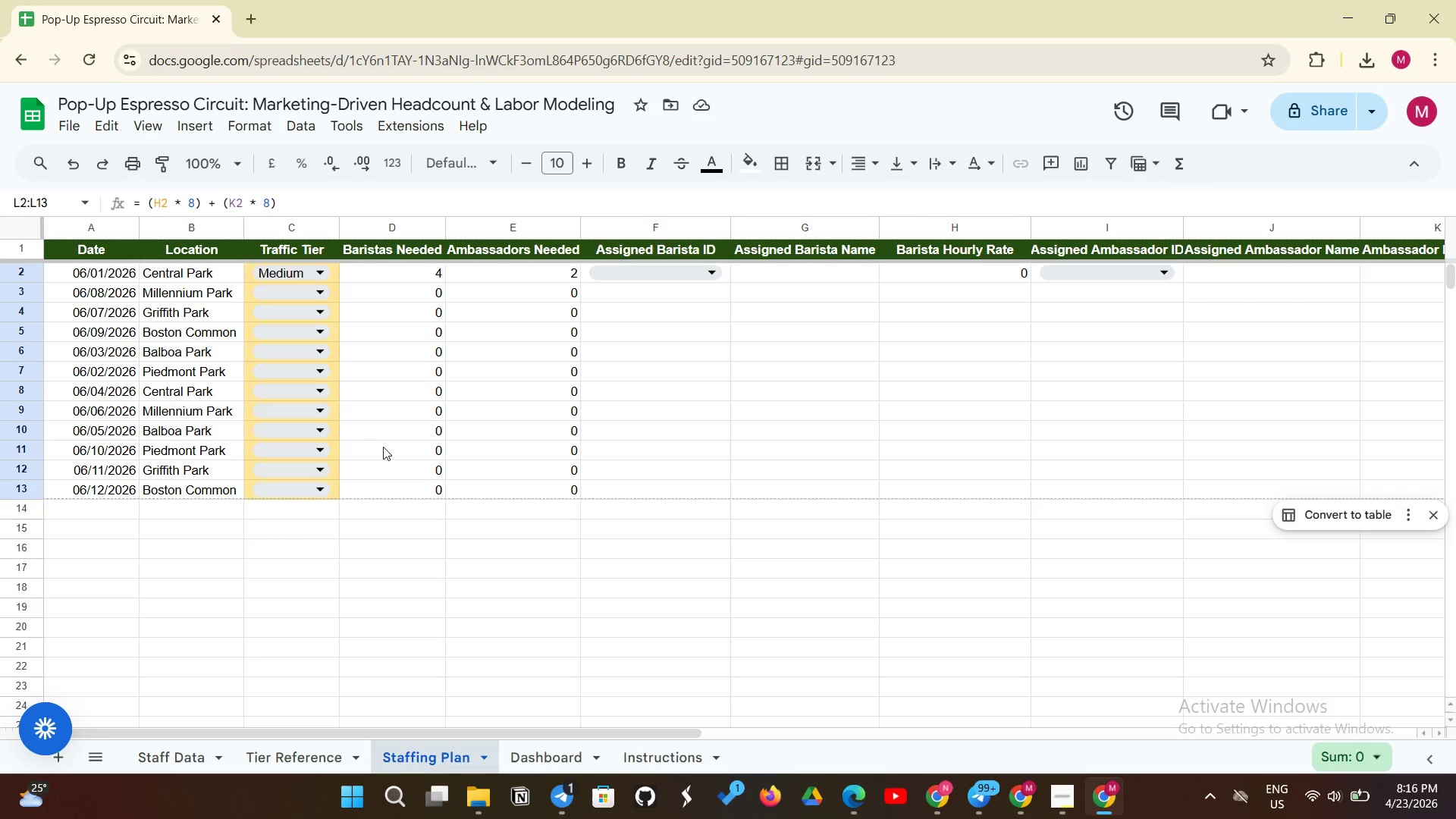 
wait(54.03)
 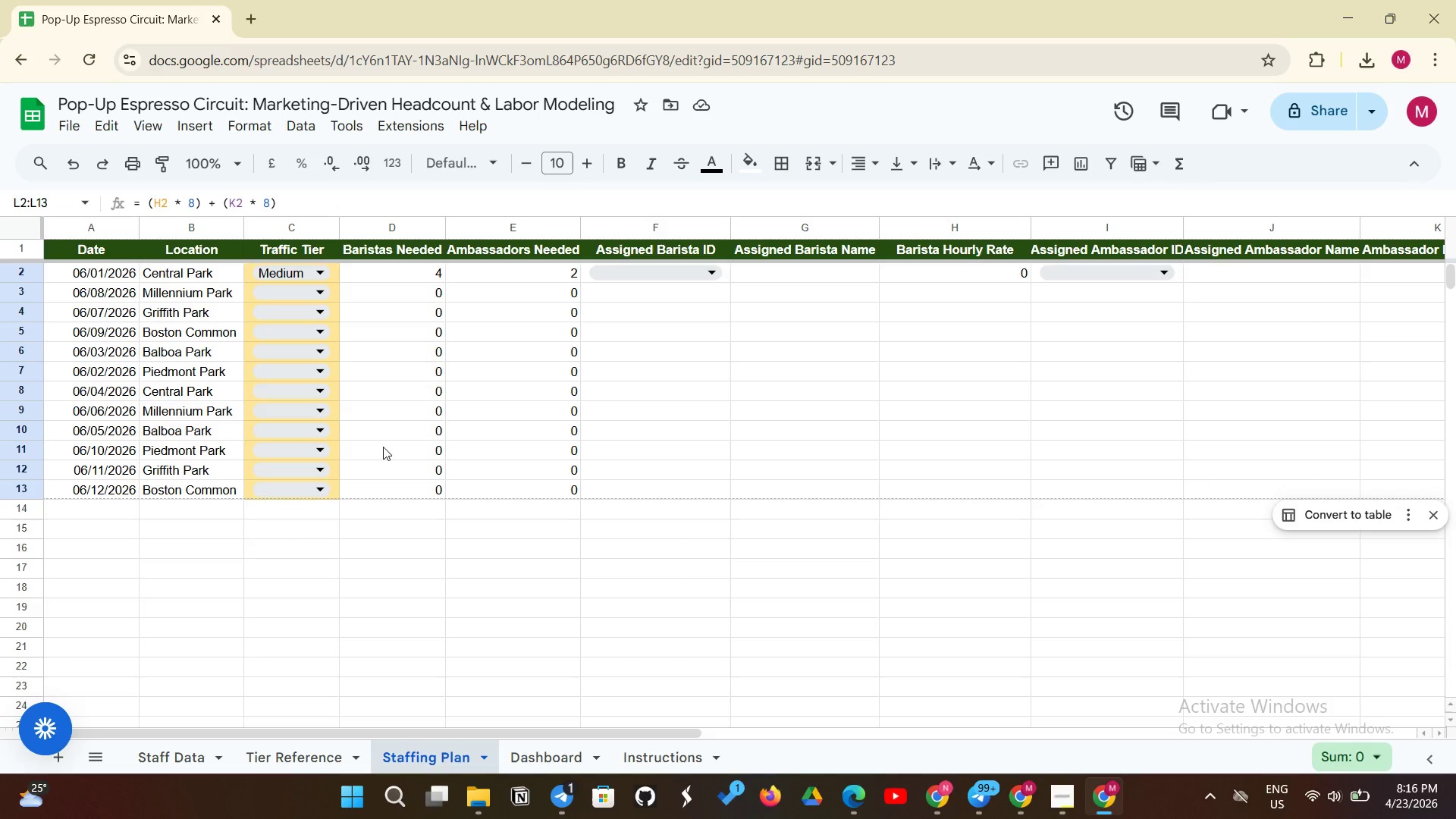 
left_click_drag(start_coordinate=[124, 272], to_coordinate=[1106, 500])
 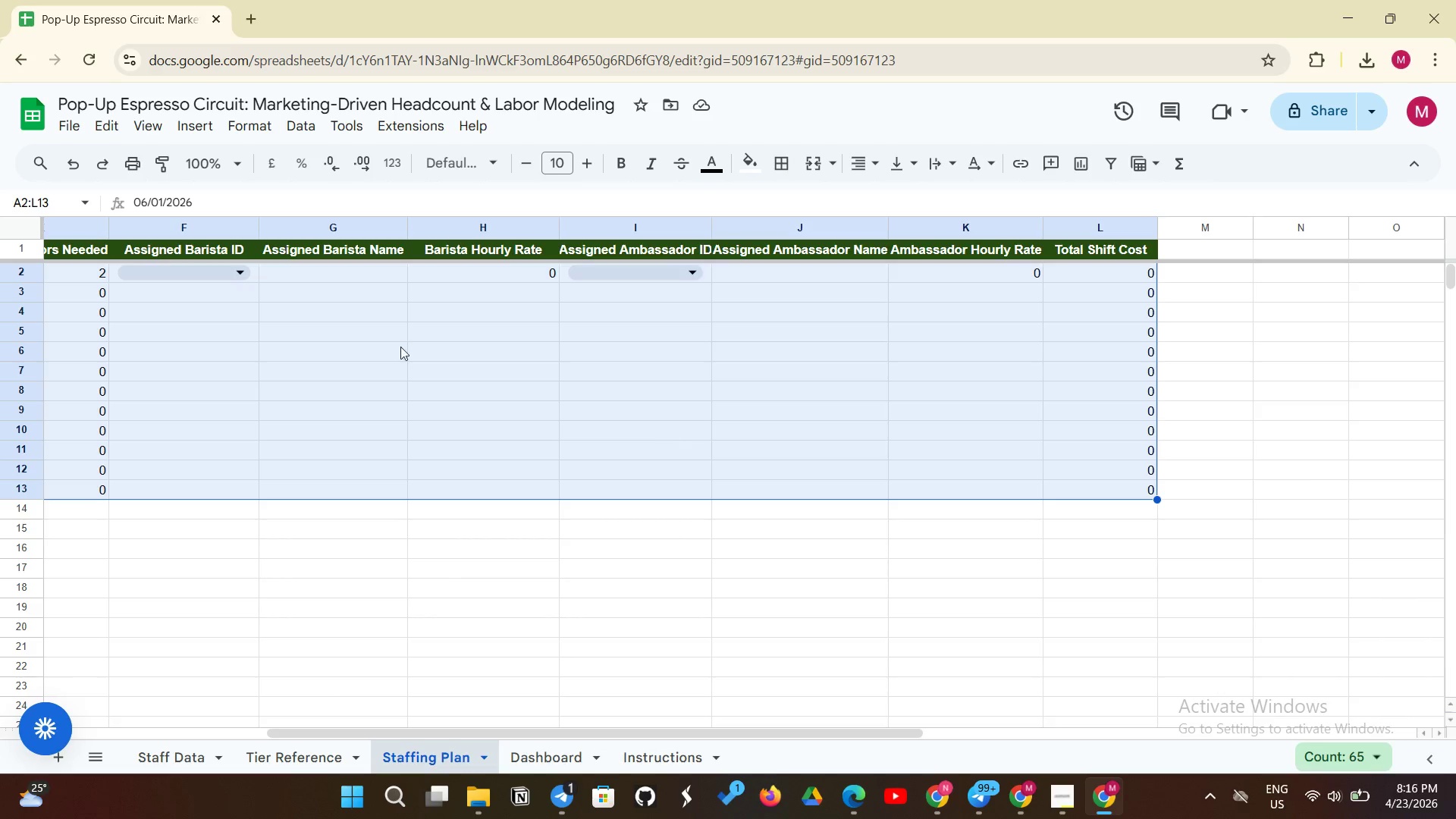 
wait(5.73)
 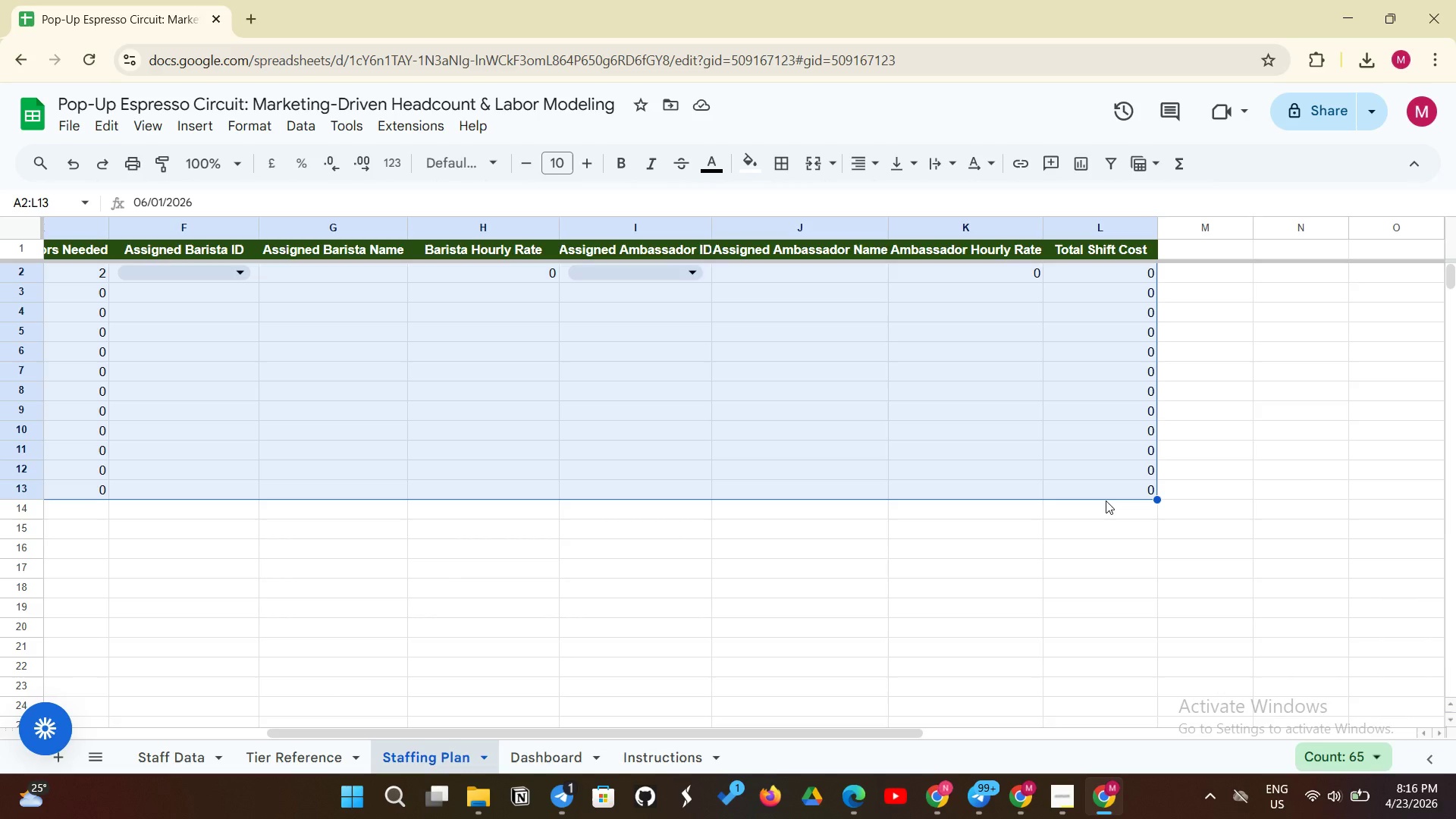 
left_click([236, 120])
 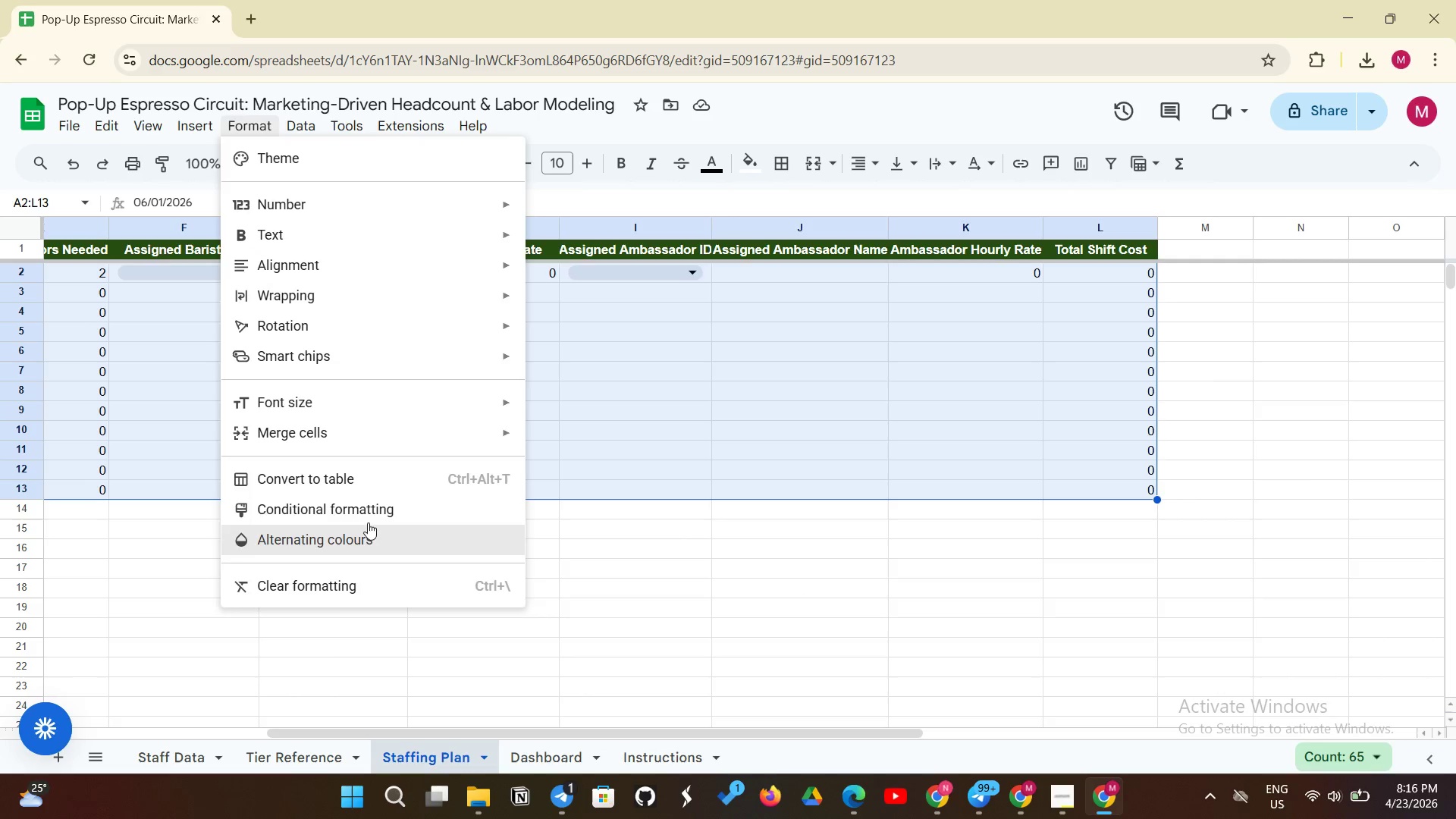 
left_click([406, 510])
 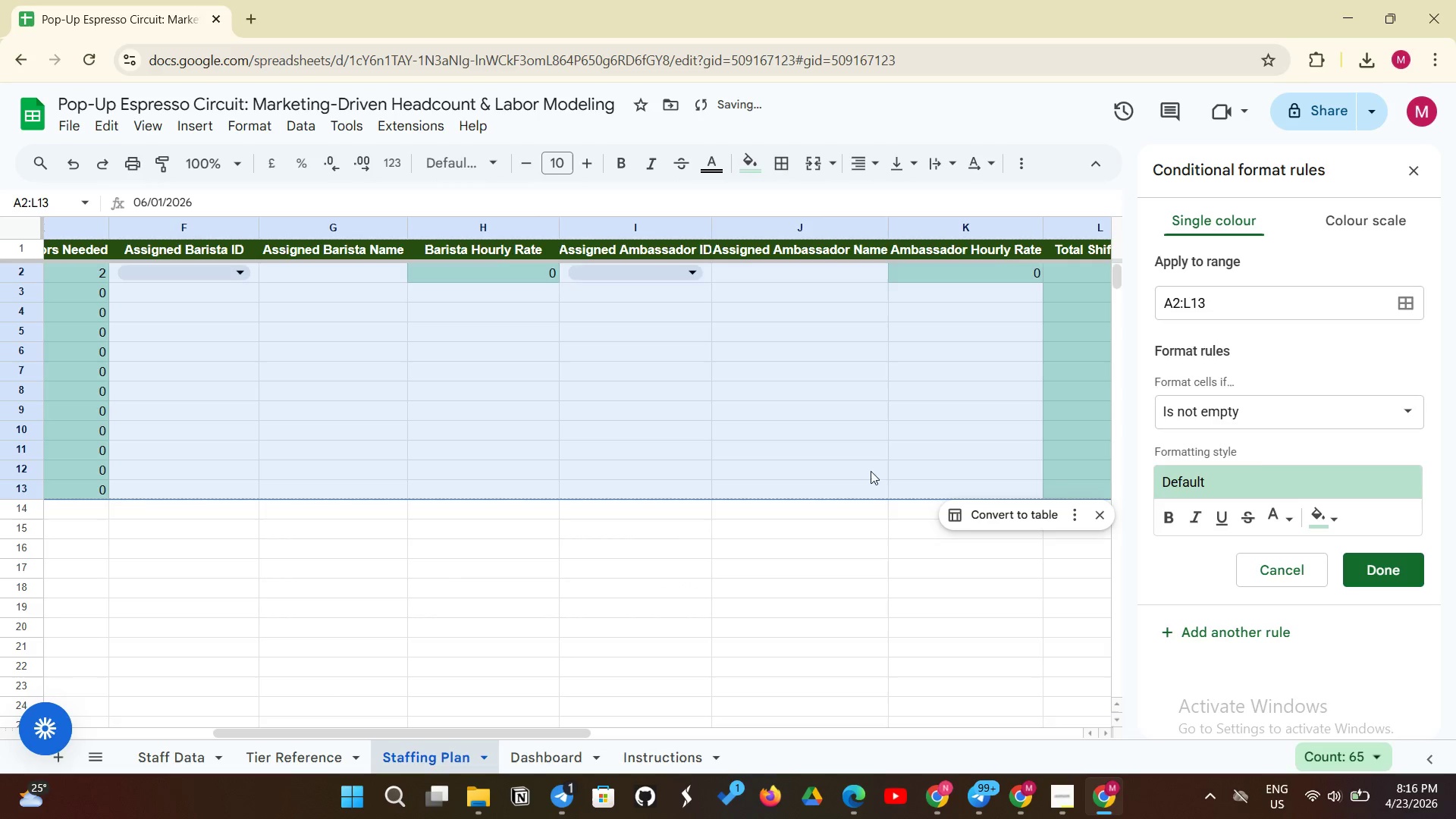 
left_click([1342, 416])
 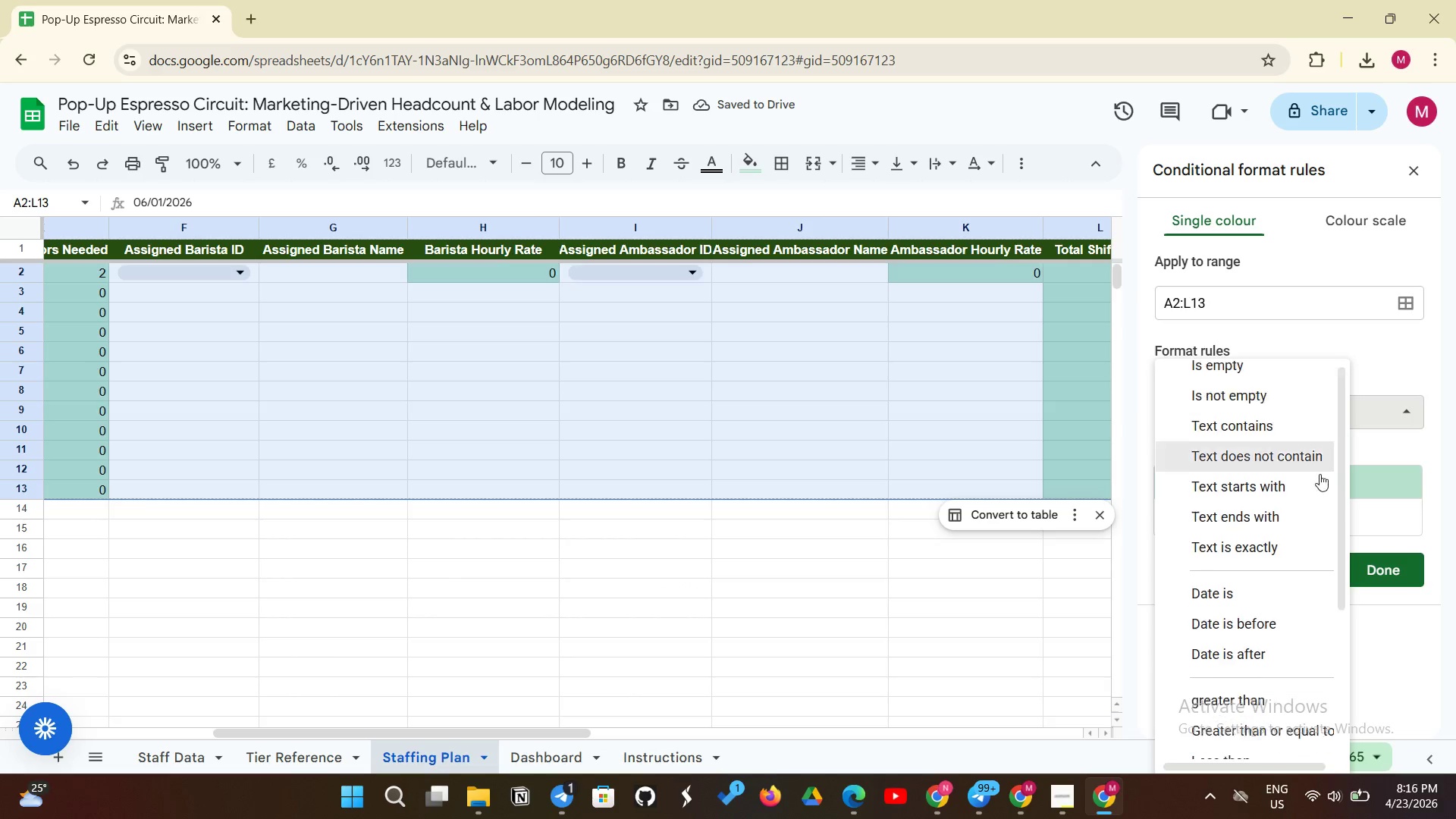 
scroll: coordinate [1300, 534], scroll_direction: down, amount: 6.0
 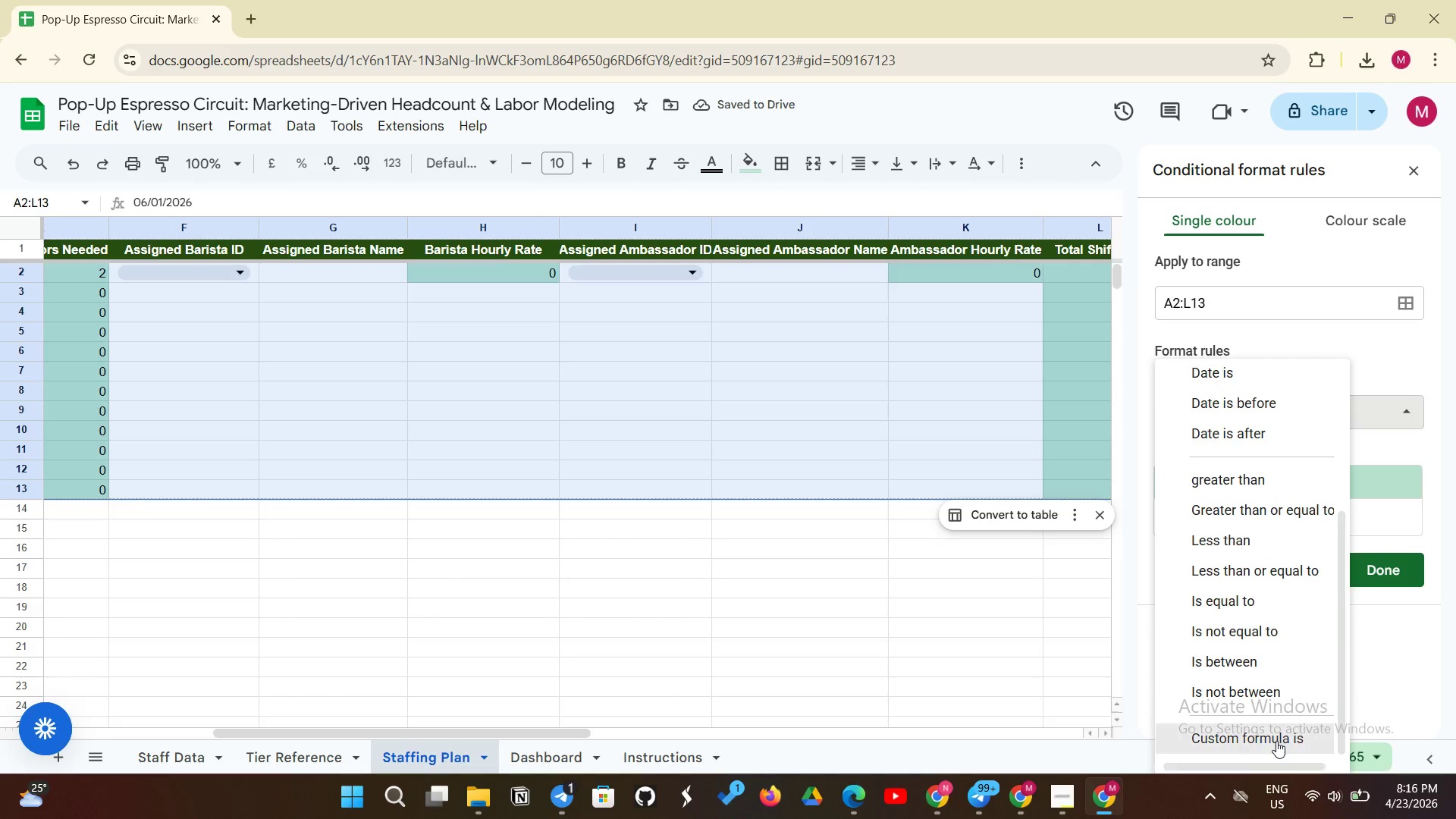 
left_click([1276, 741])
 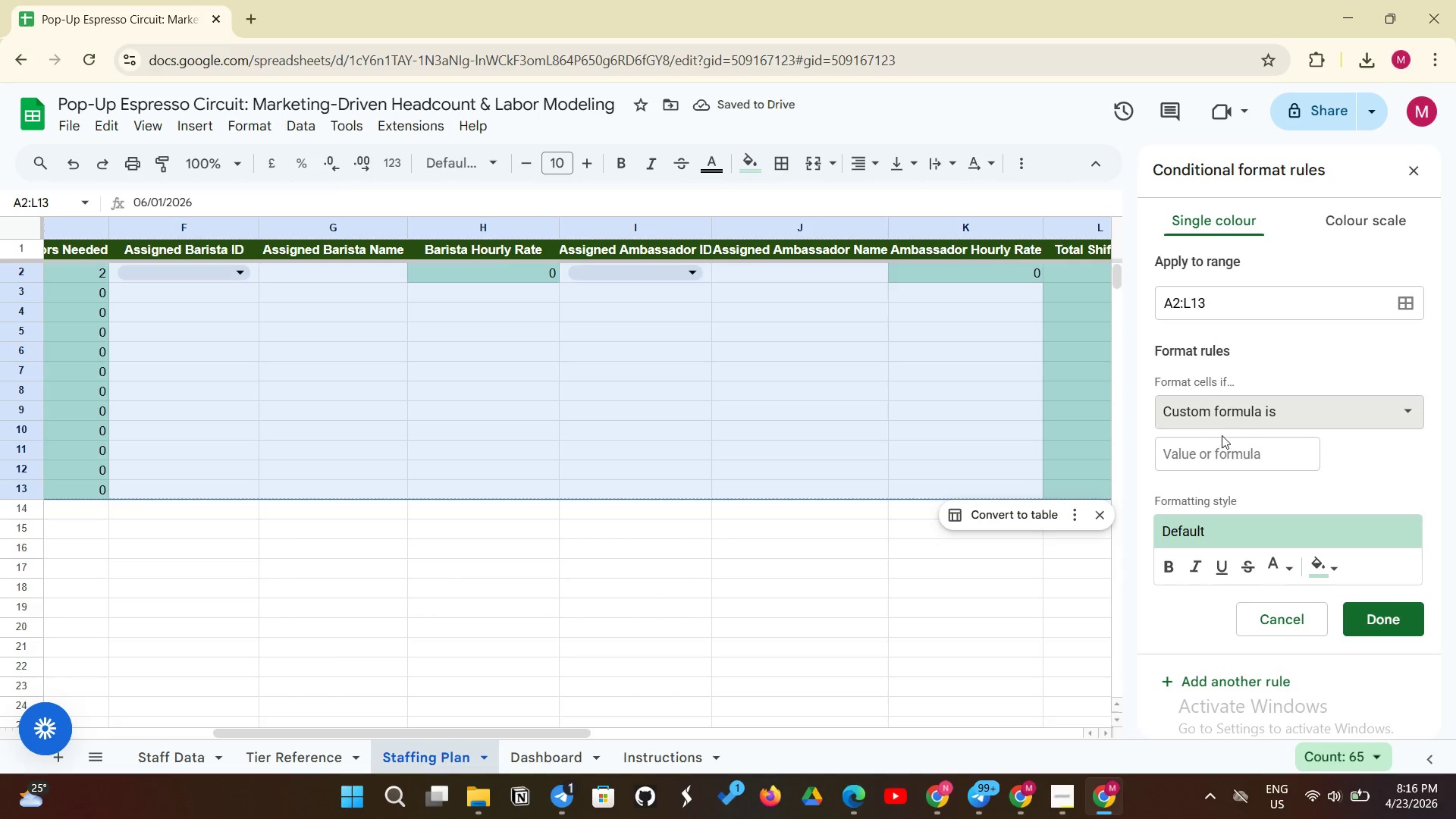 
left_click([1229, 441])
 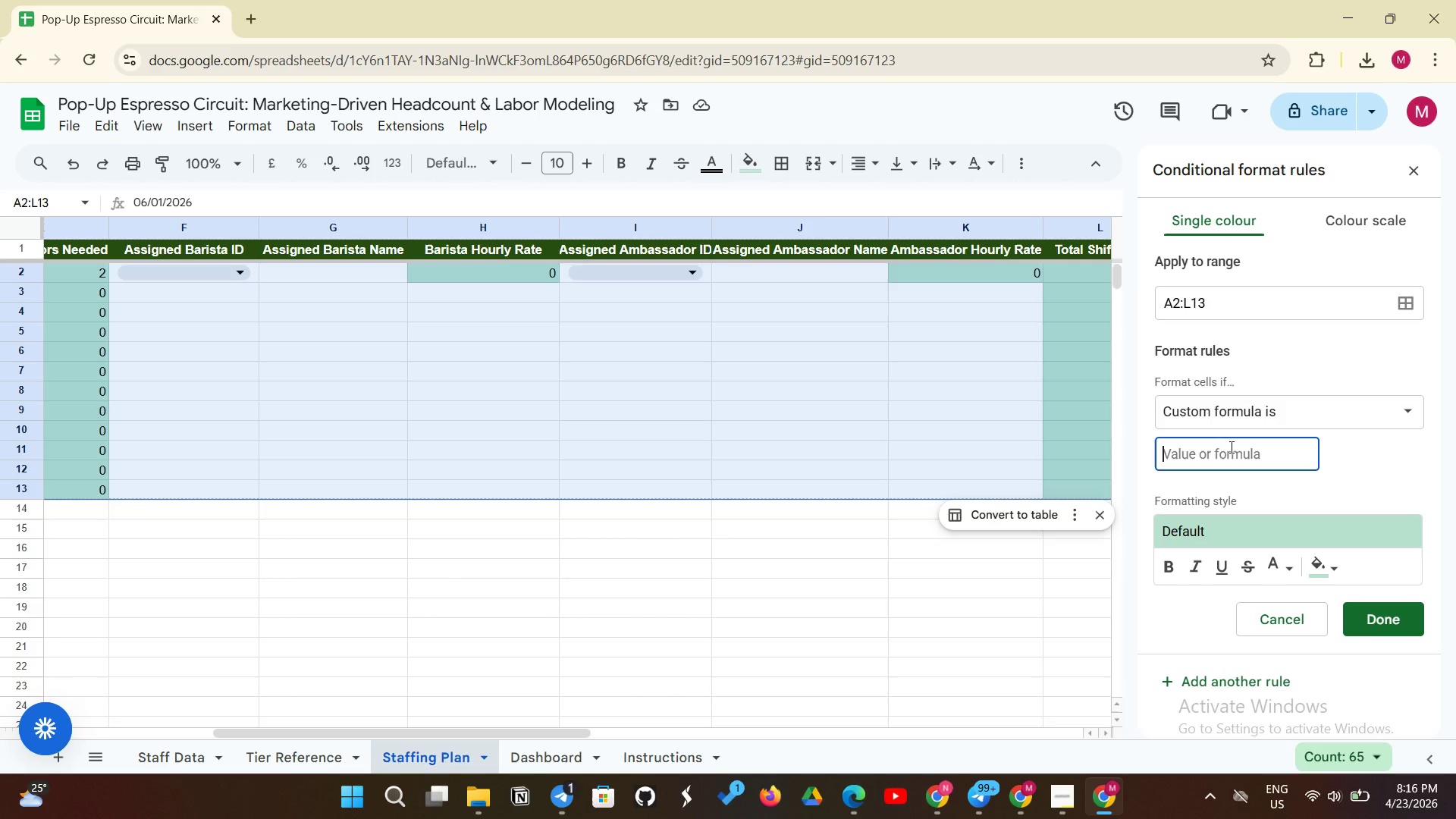 
type(=OR(F2="", I2=""))
 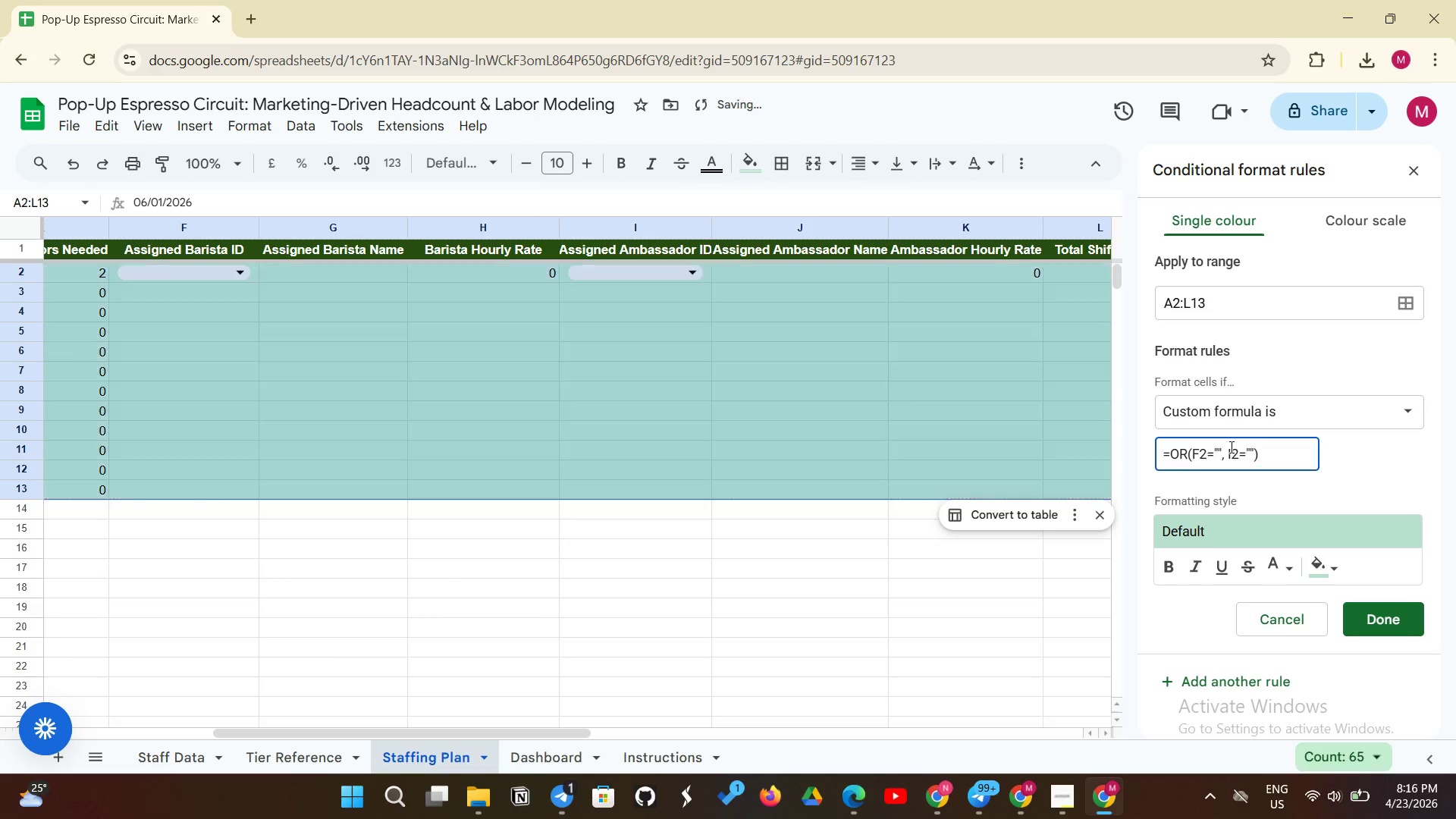 
wait(6.5)
 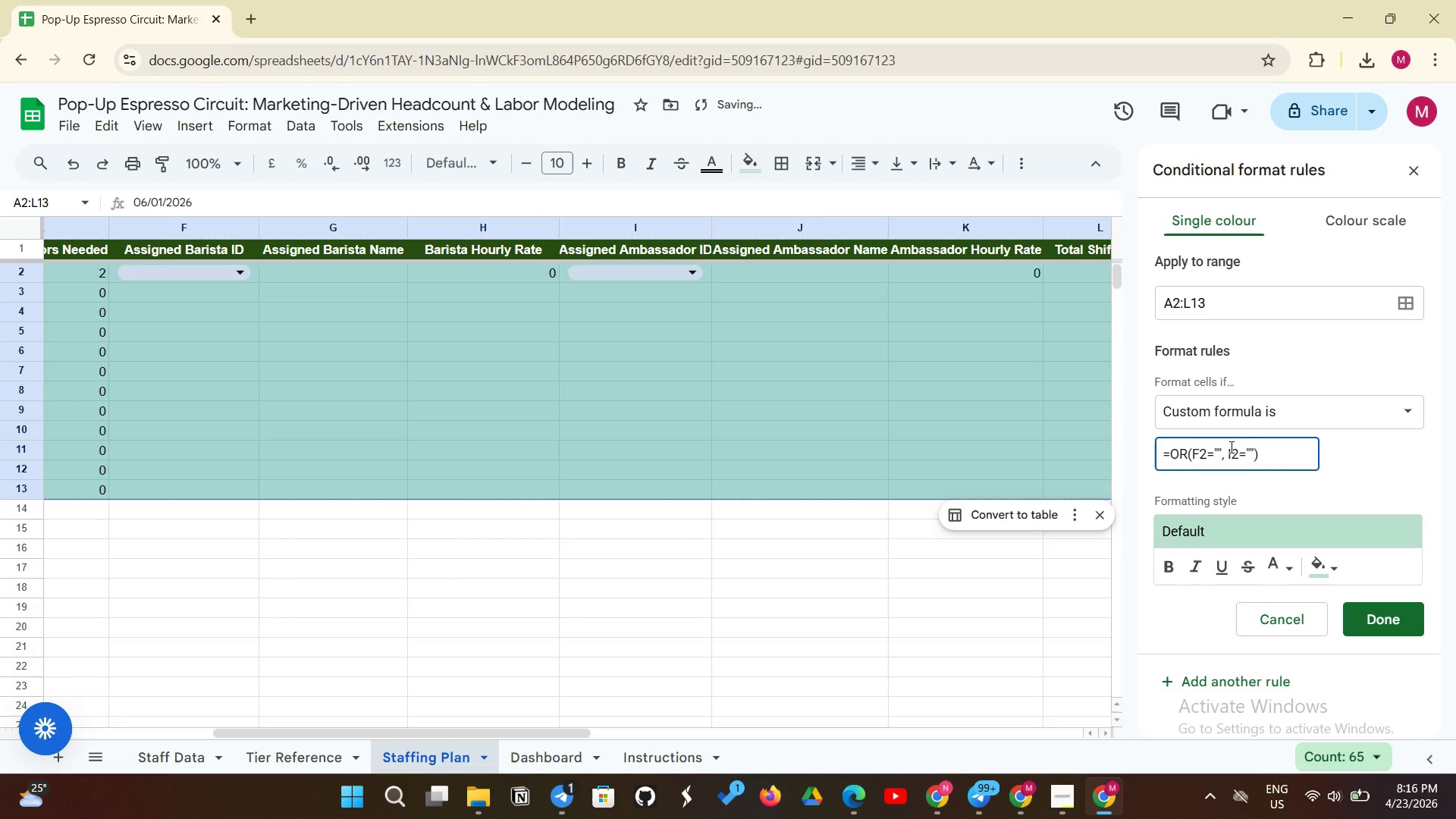 
scroll: coordinate [1232, 449], scroll_direction: down, amount: 1.0
 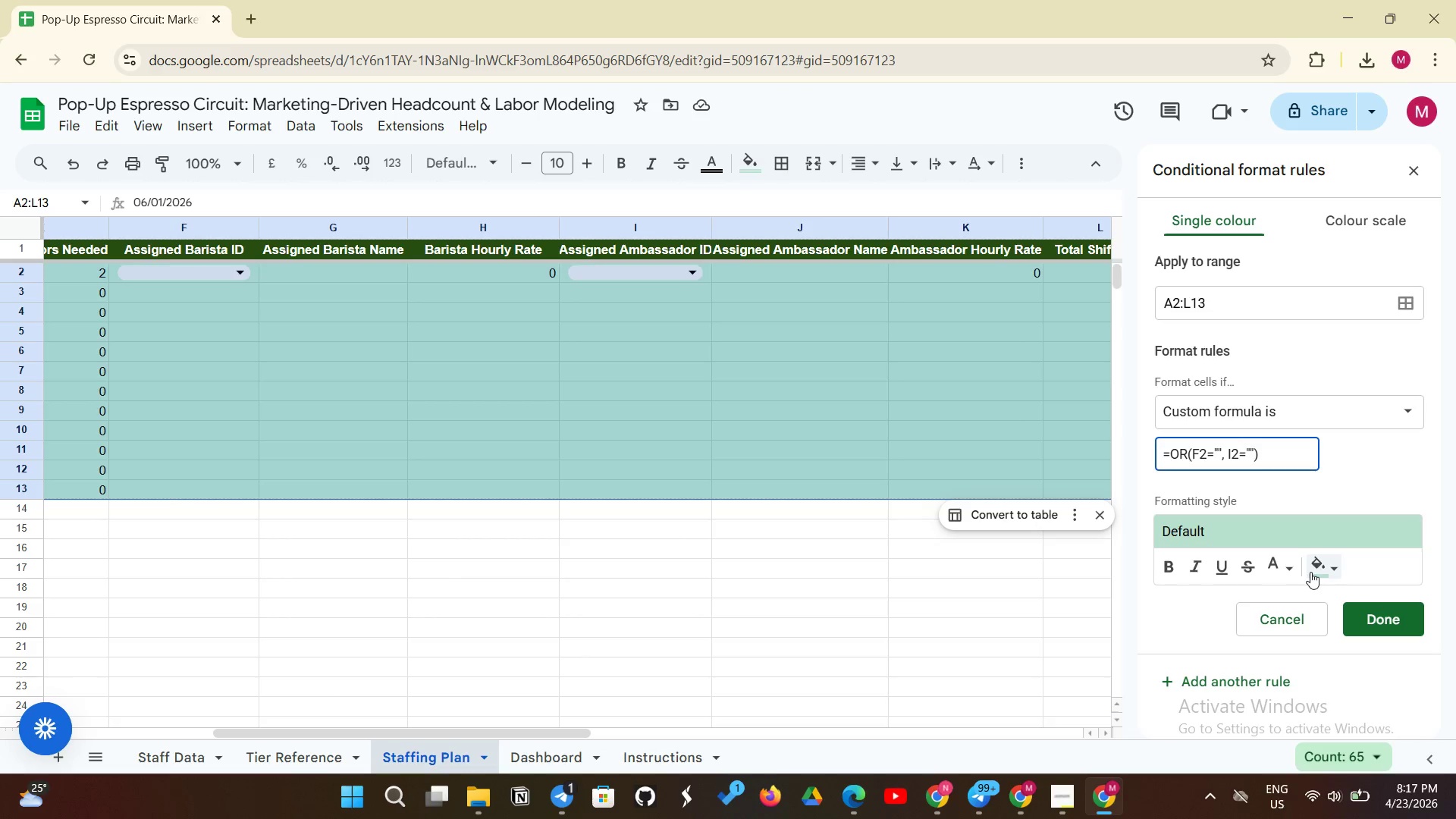 
left_click([1310, 572])
 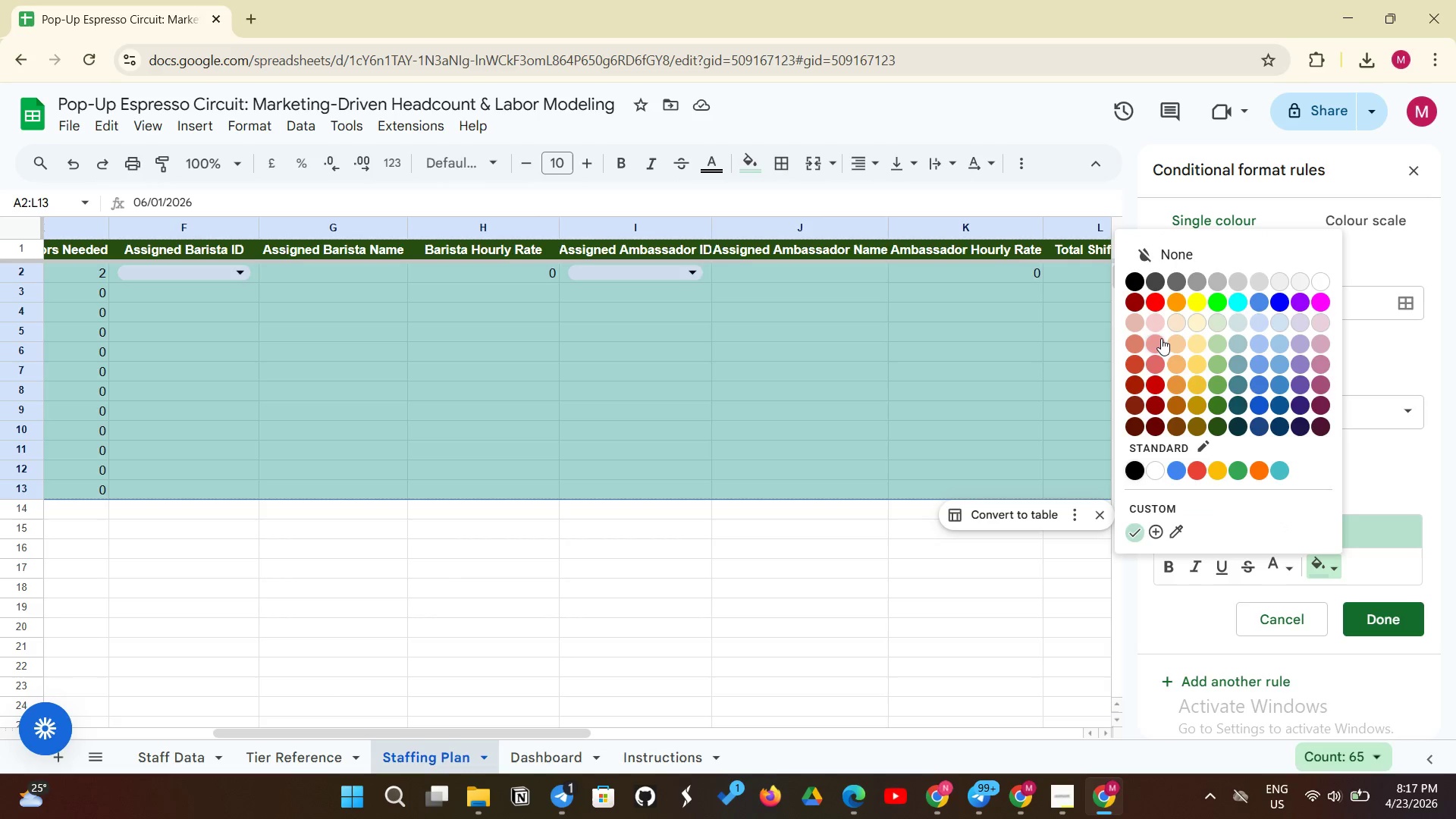 
left_click([1161, 338])
 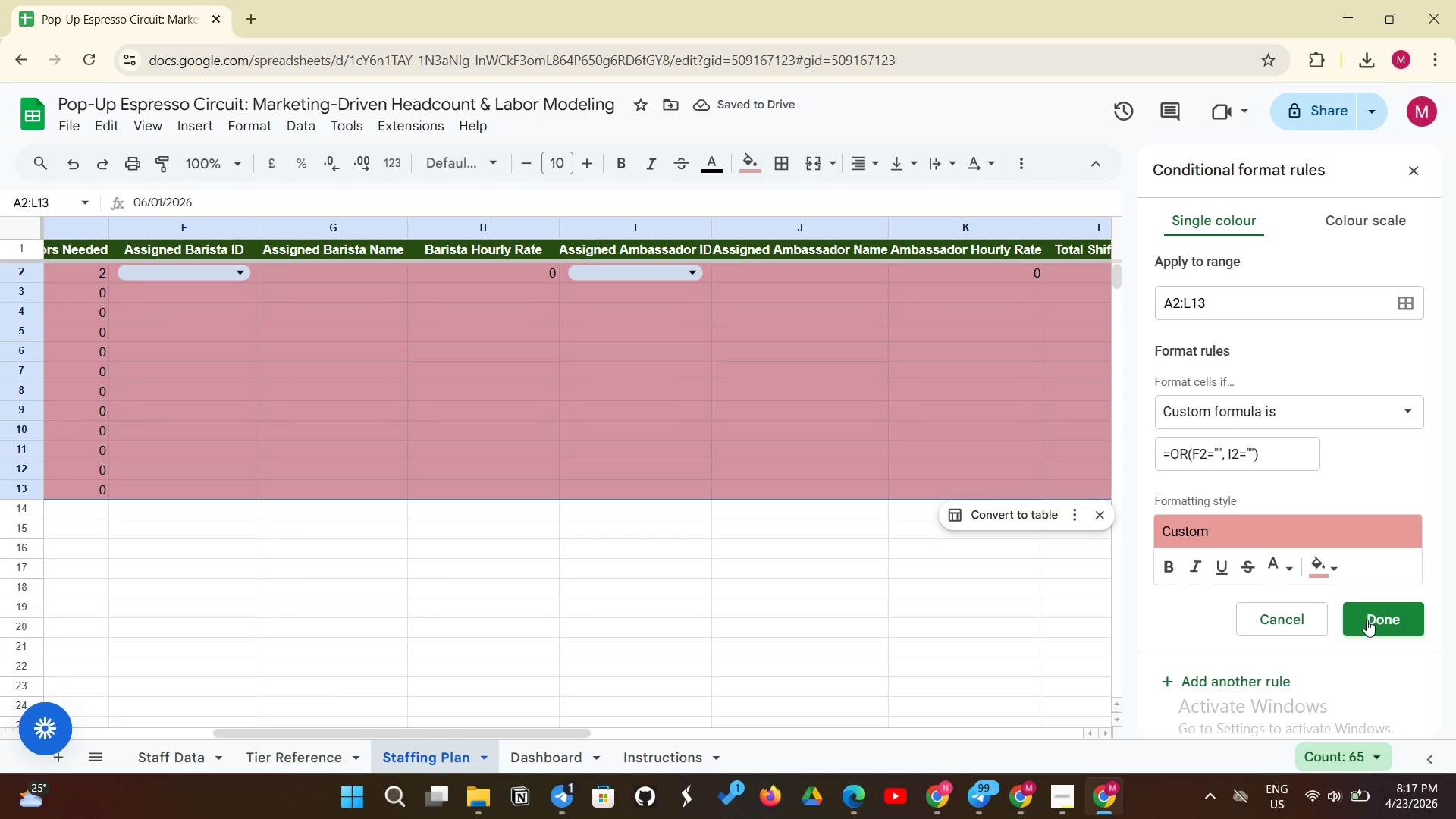 
wait(6.28)
 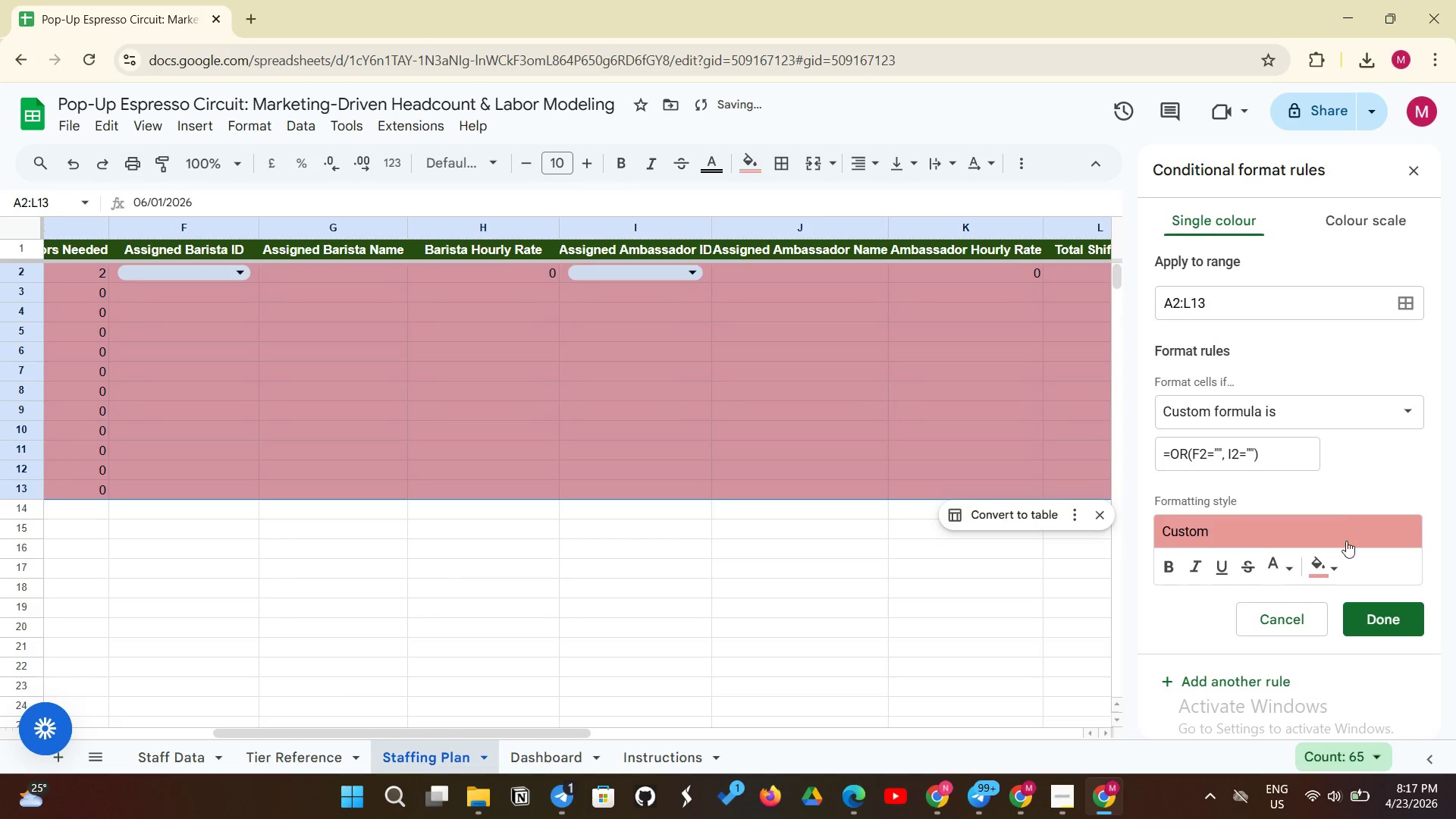 
left_click([1367, 620])
 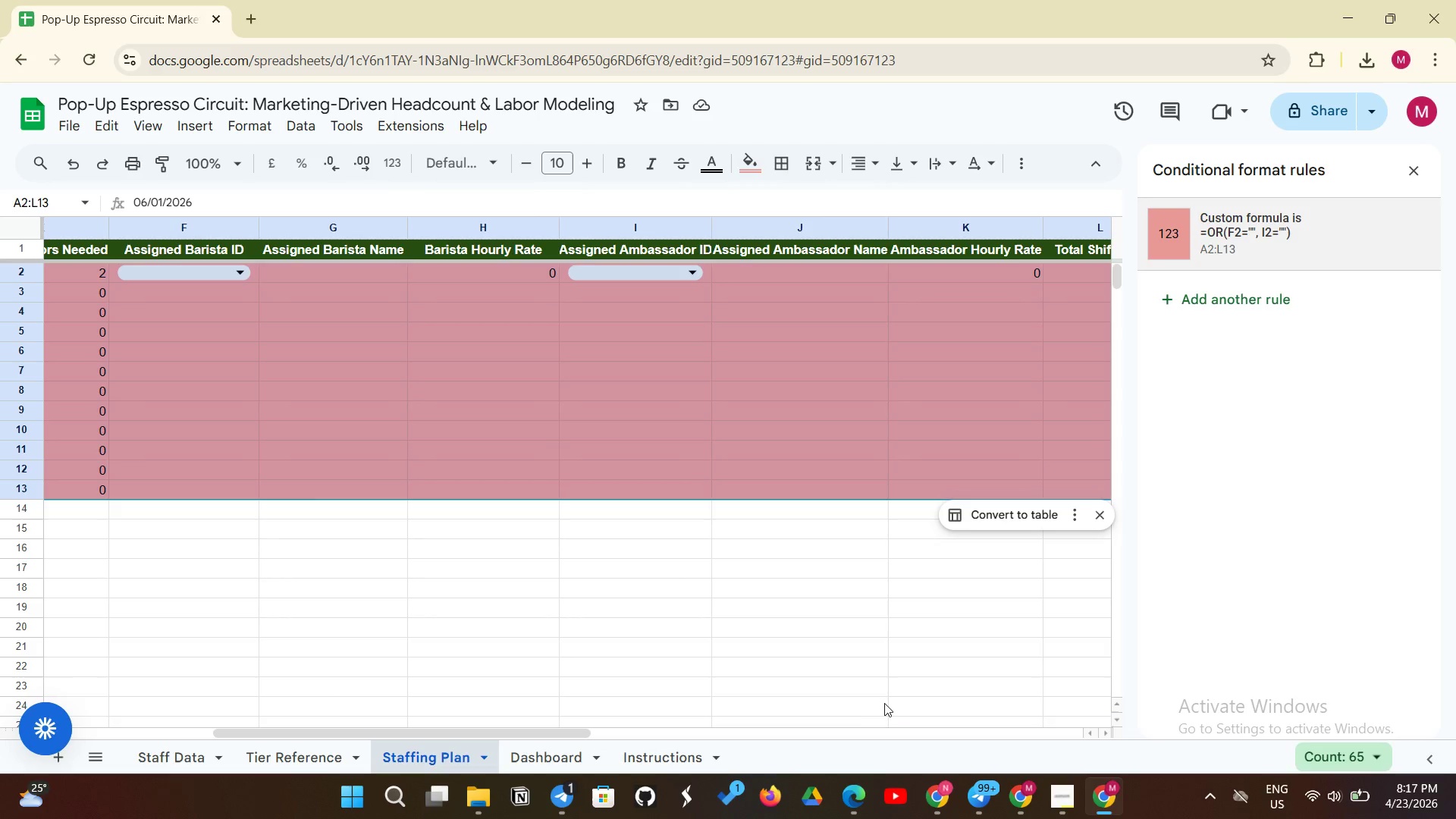 
left_click([560, 766])
 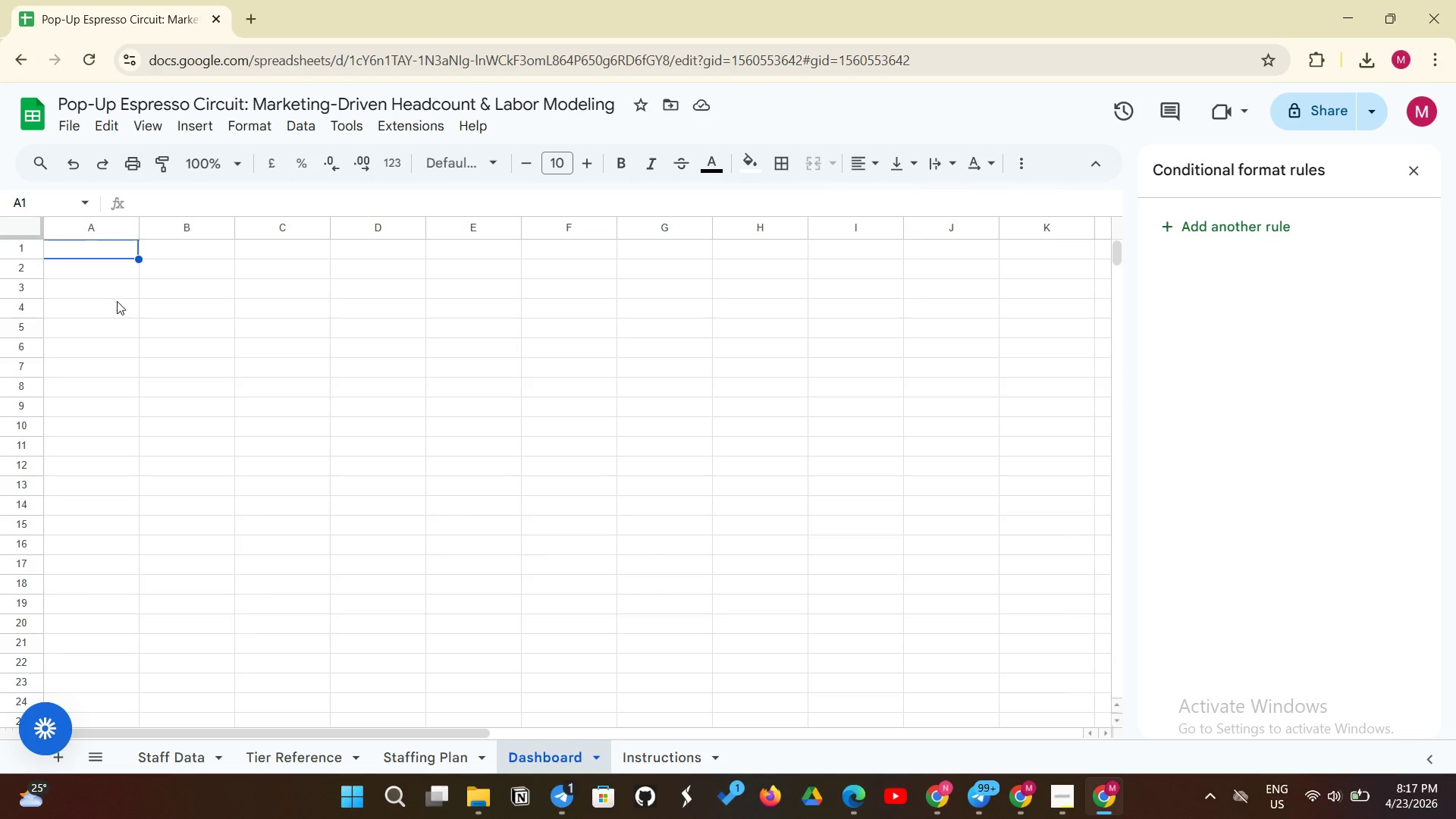 
wait(5.17)
 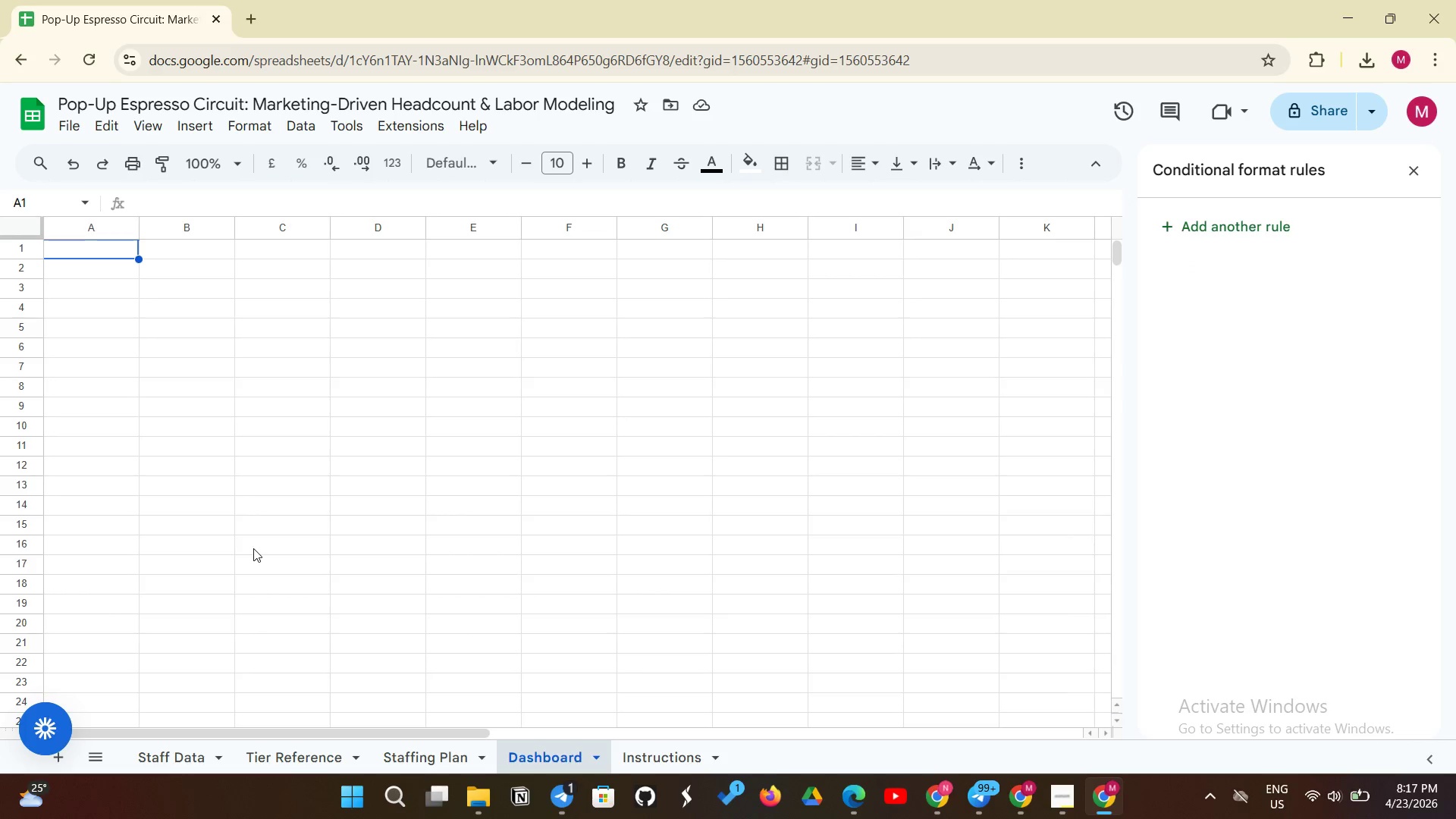 
left_click([108, 247])
 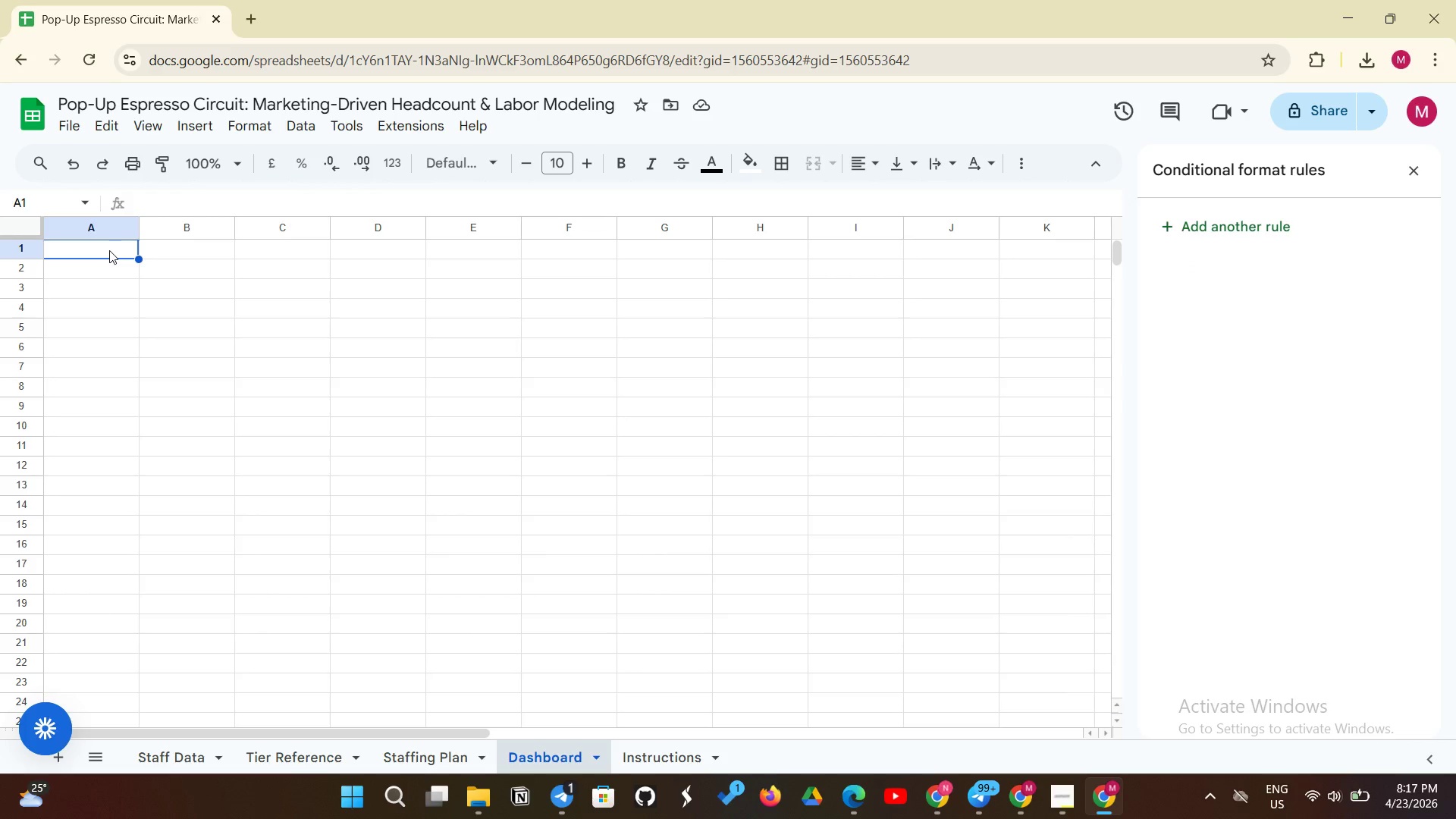 
type(ESPRE)
 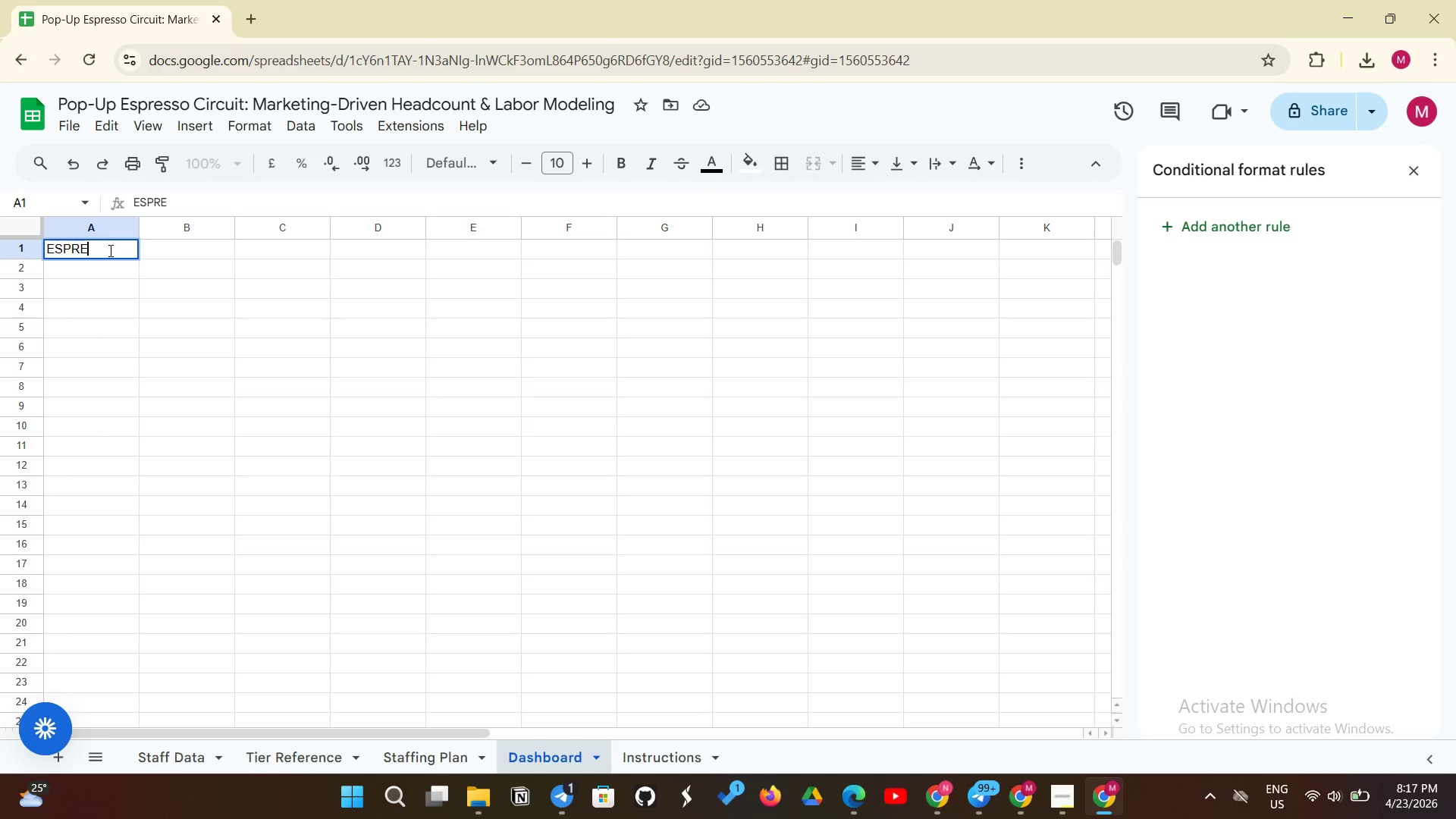 
type(SSO CIRCUIT)
 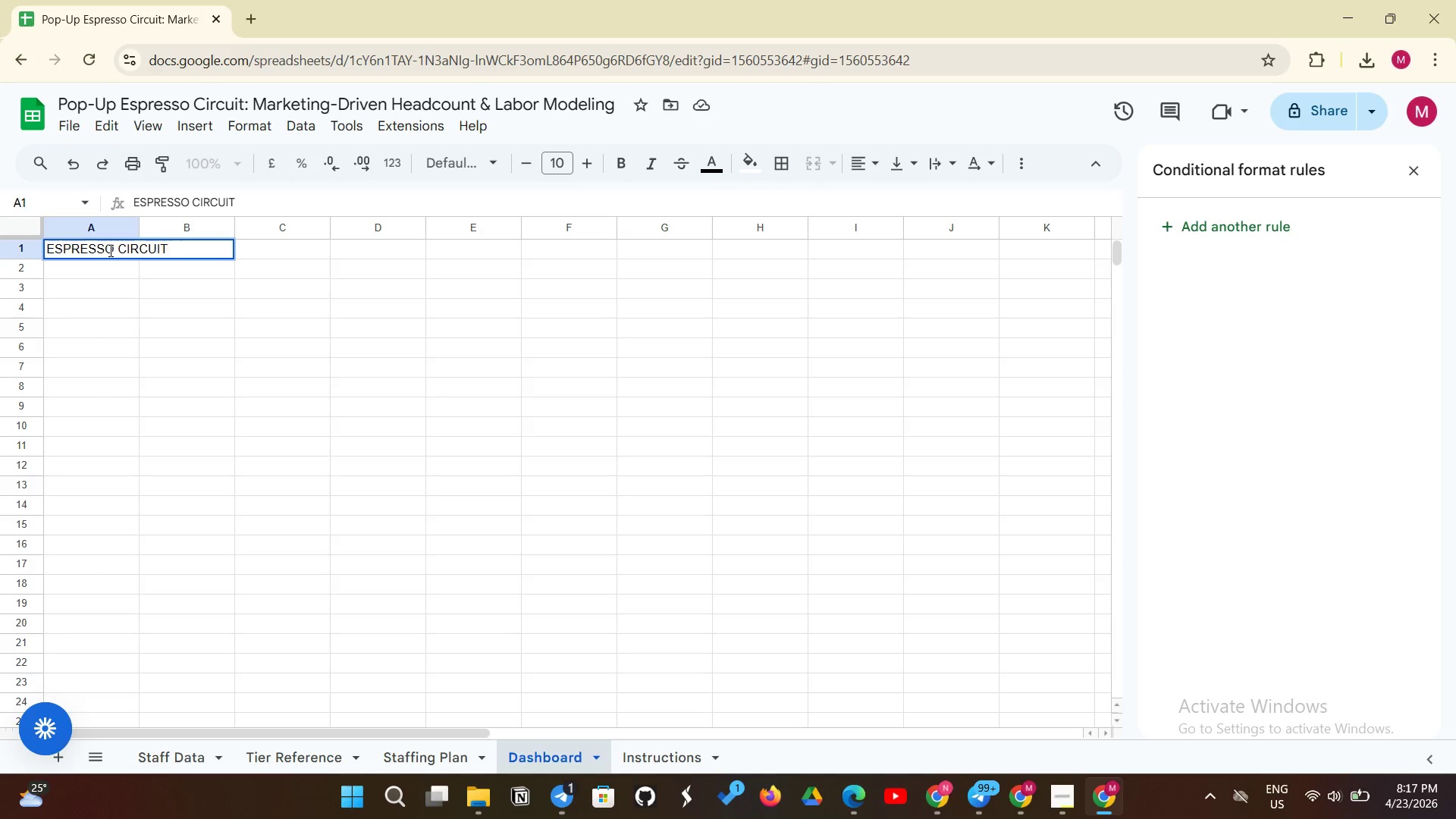 
wait(6.33)
 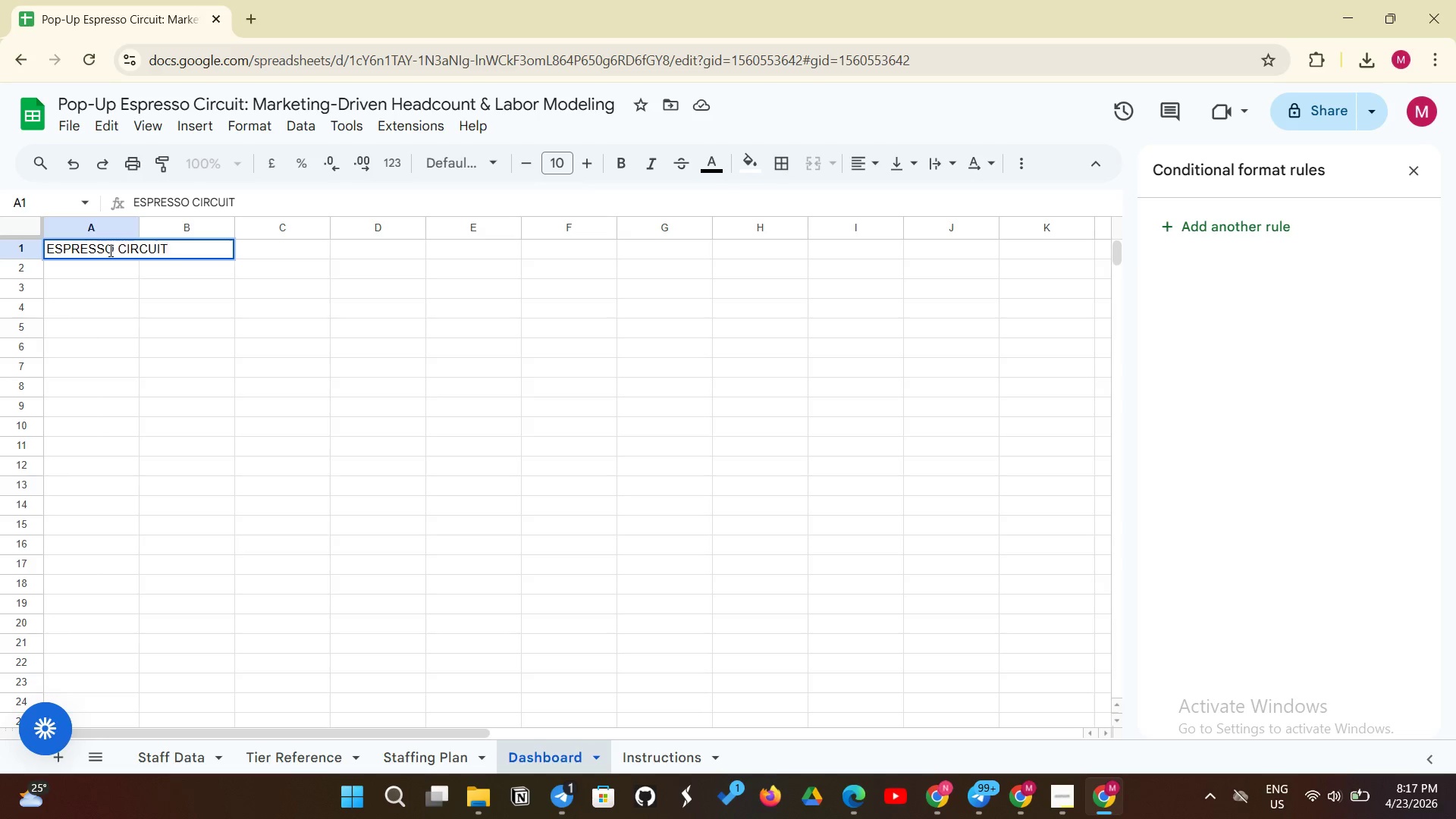 
type( -  STAFFING )
 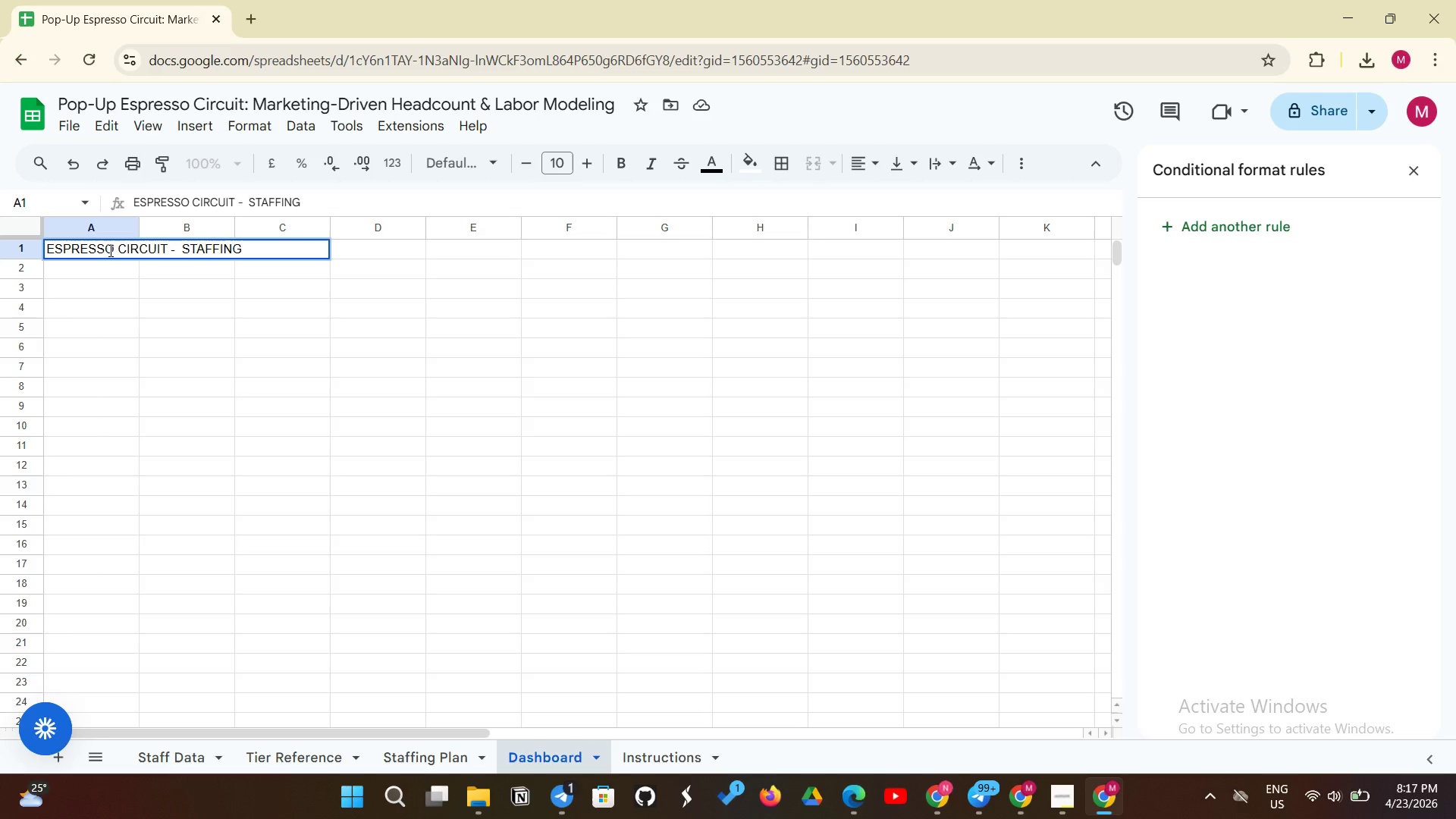 
type(DASHBOARD)
 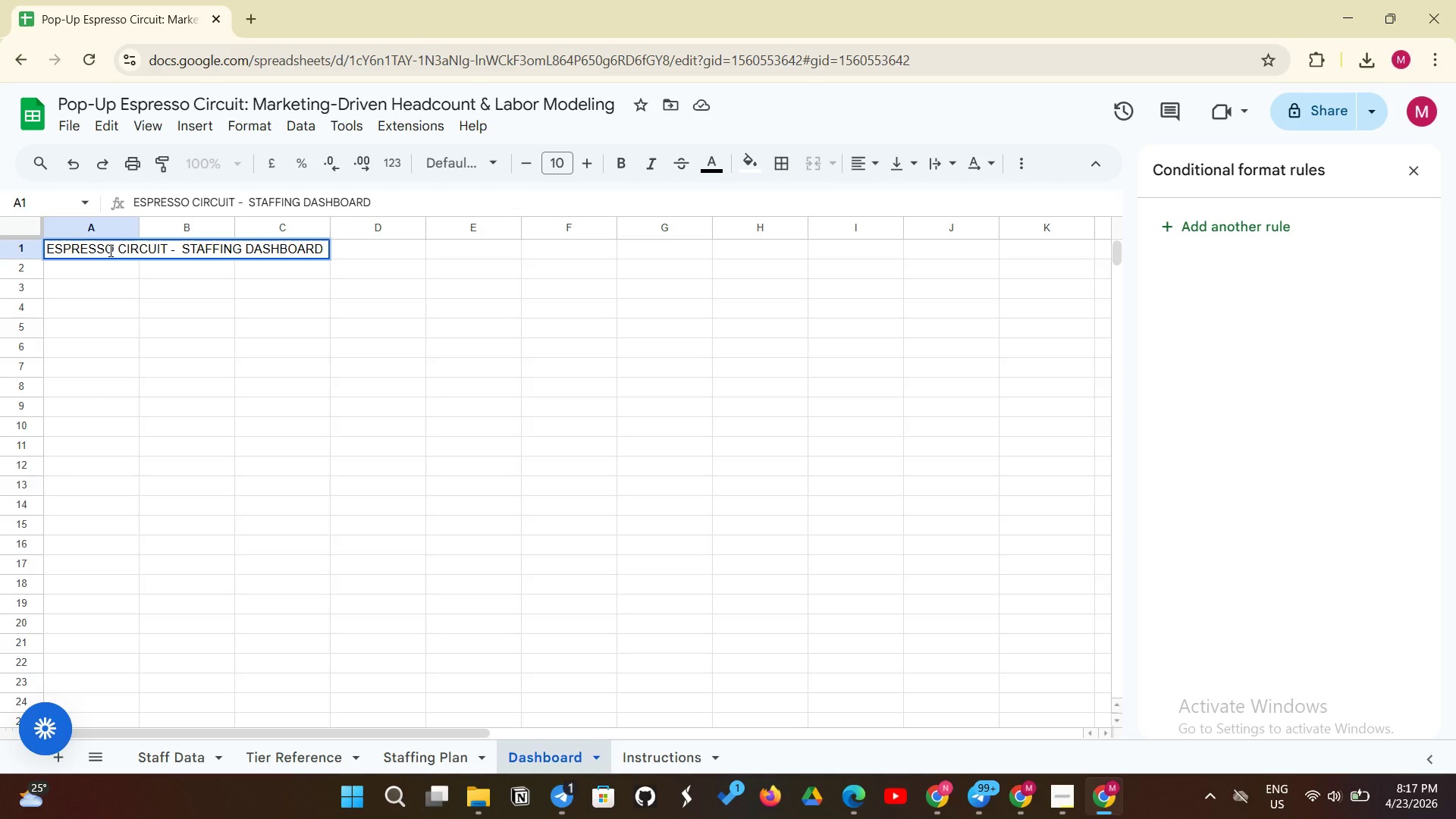 
key(Enter)
 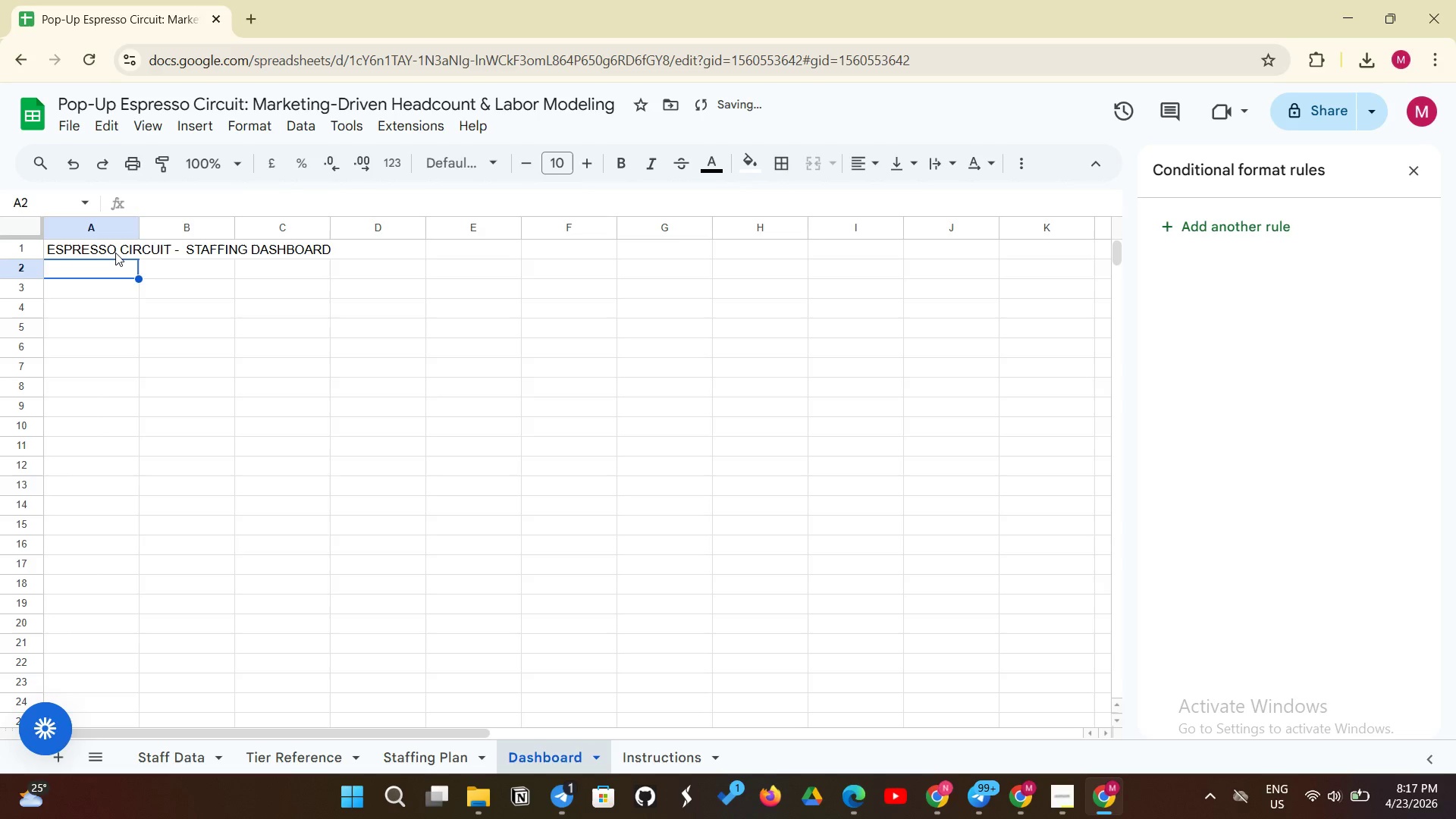 
left_click_drag(start_coordinate=[115, 253], to_coordinate=[559, 249])
 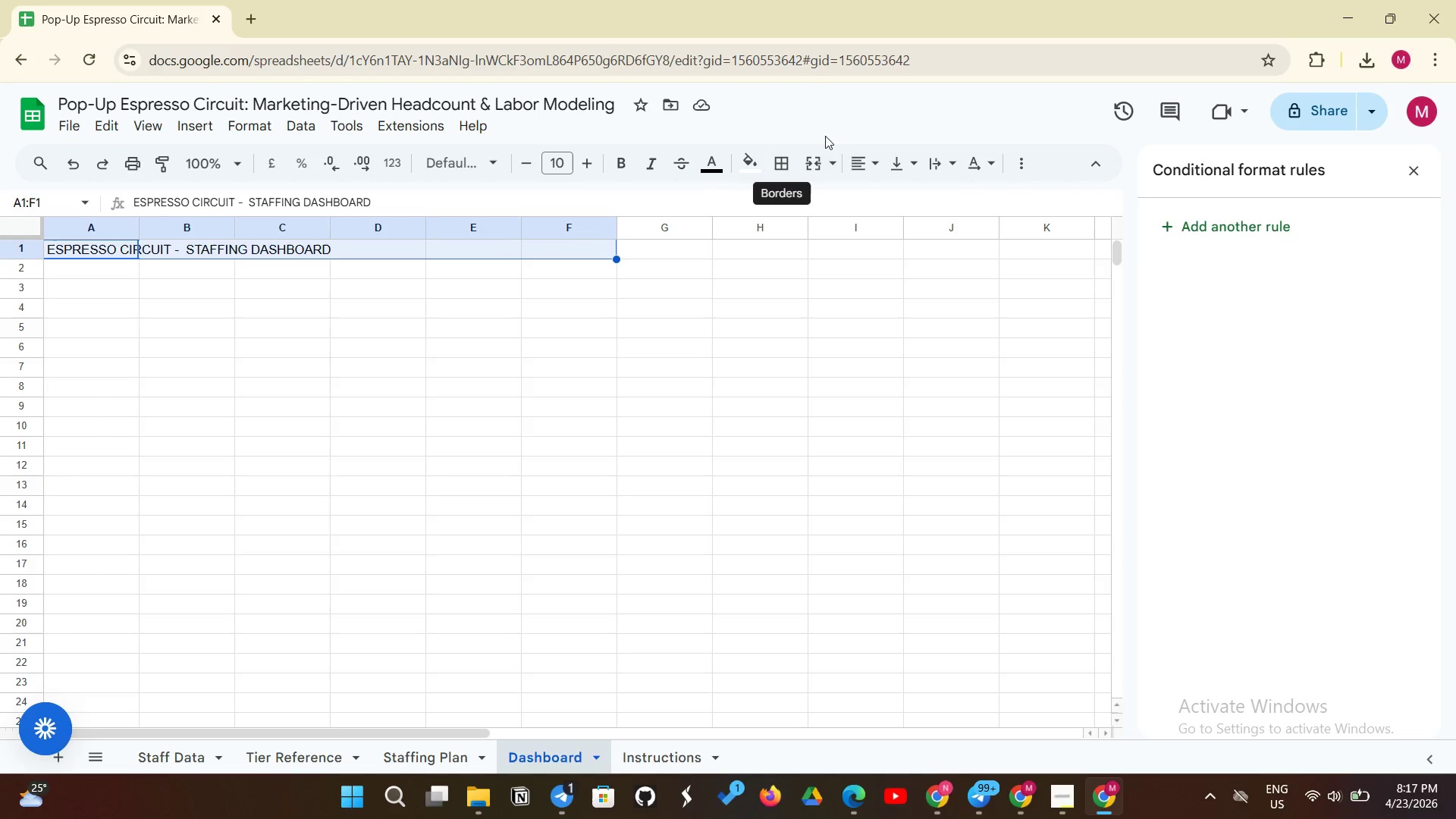 
left_click([805, 148])
 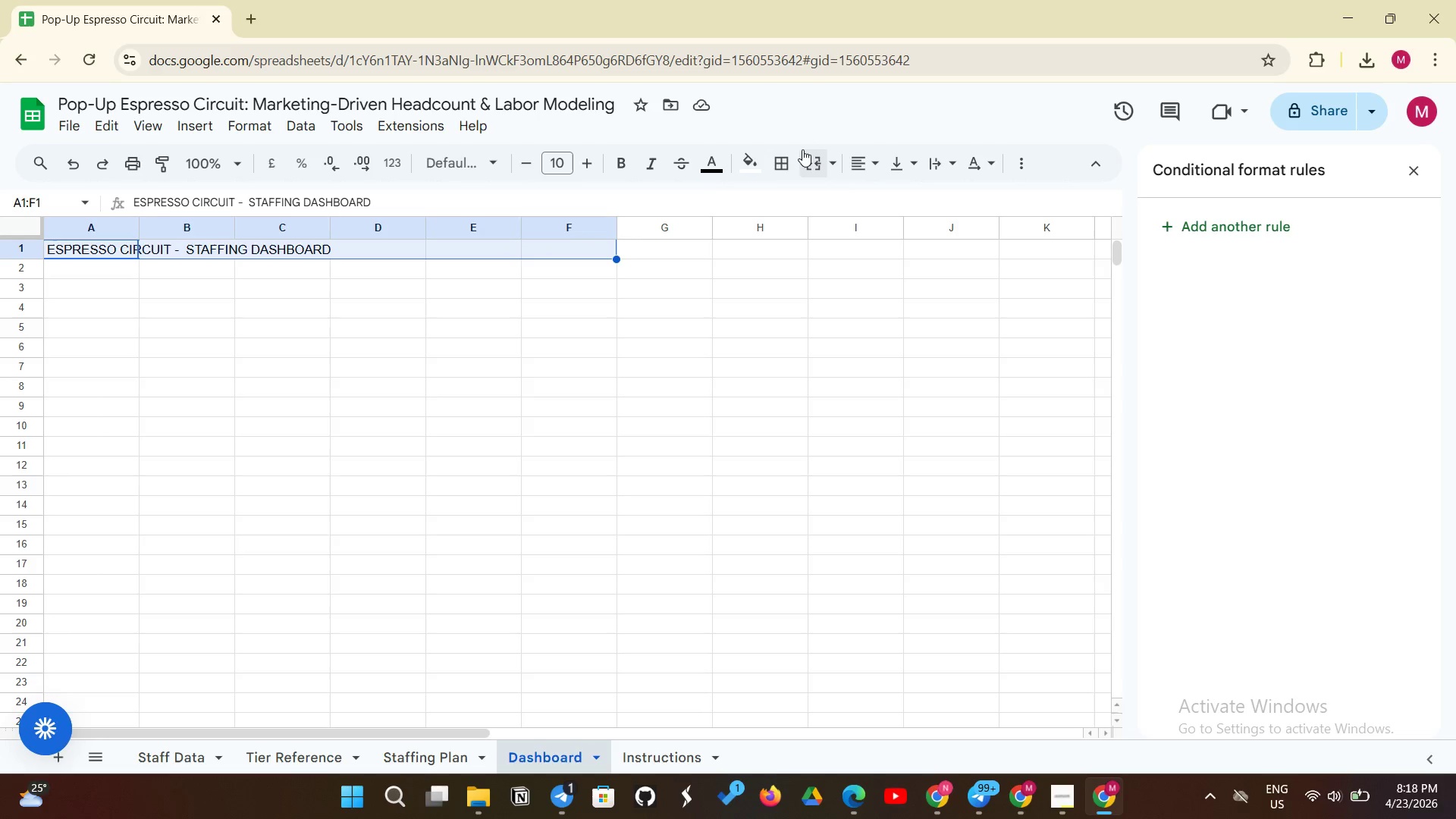 
left_click([802, 149])
 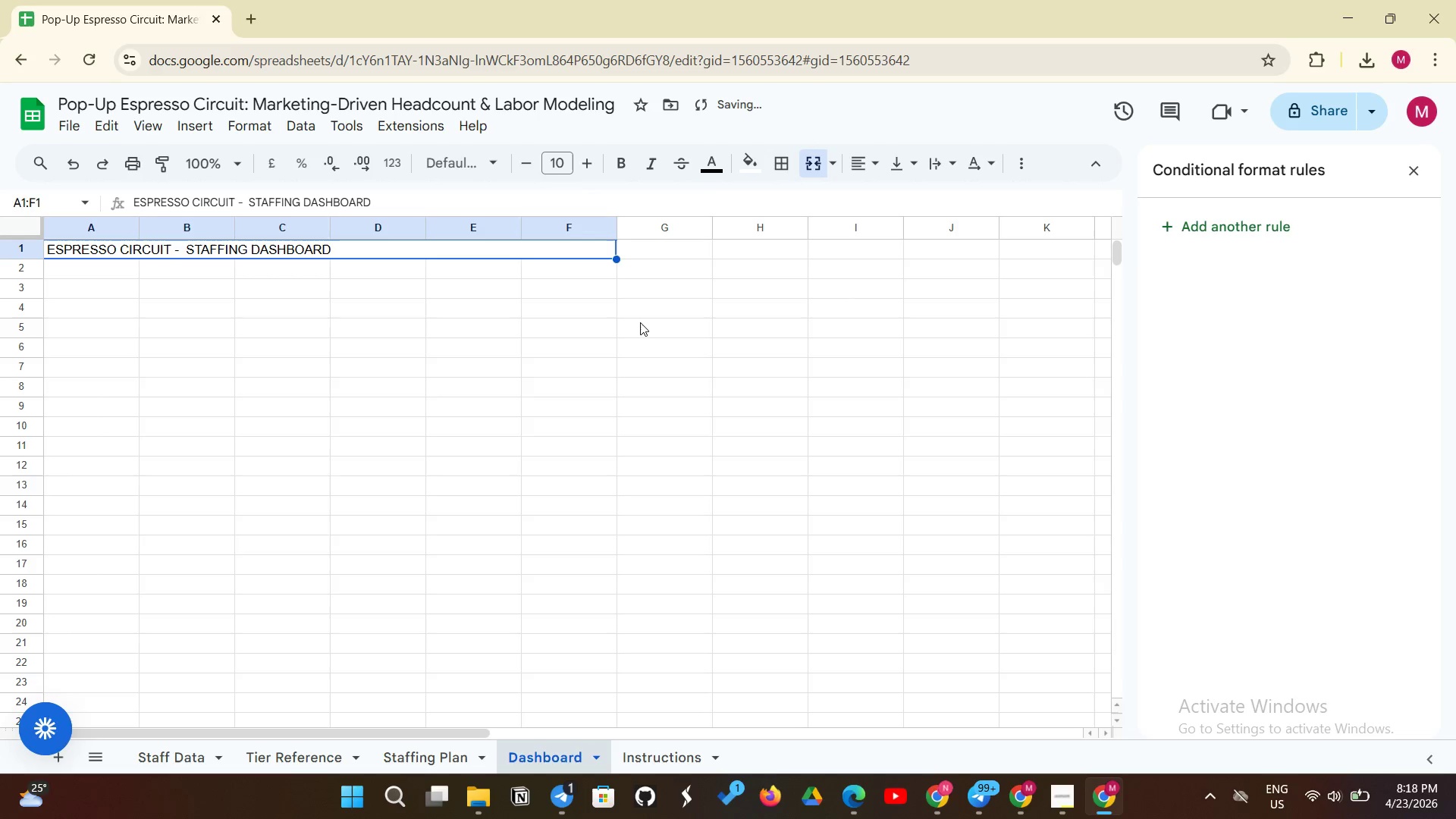 
key(Control+Shift+E)
 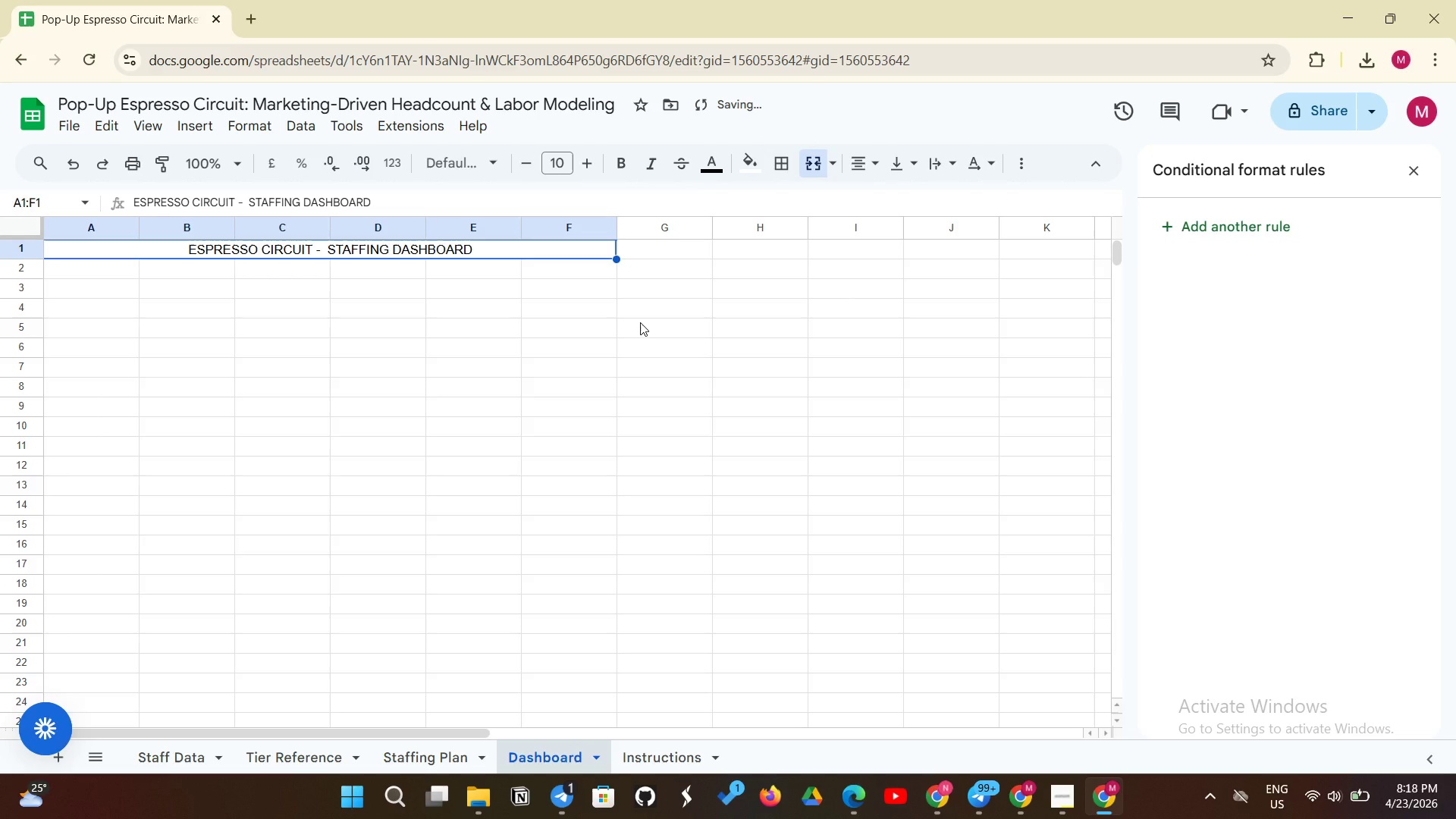 
key(CapsLock)
 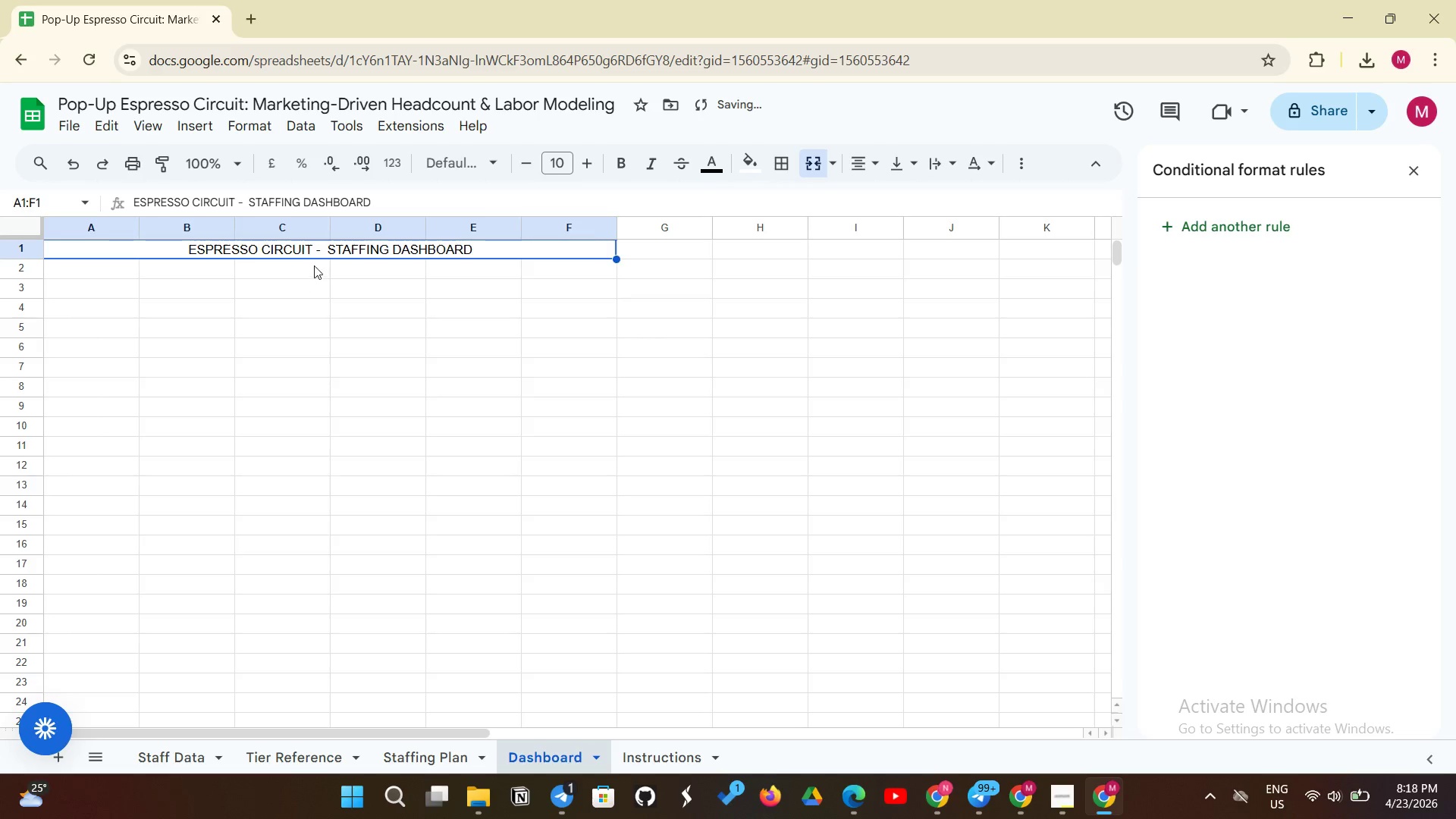 
left_click([322, 246])
 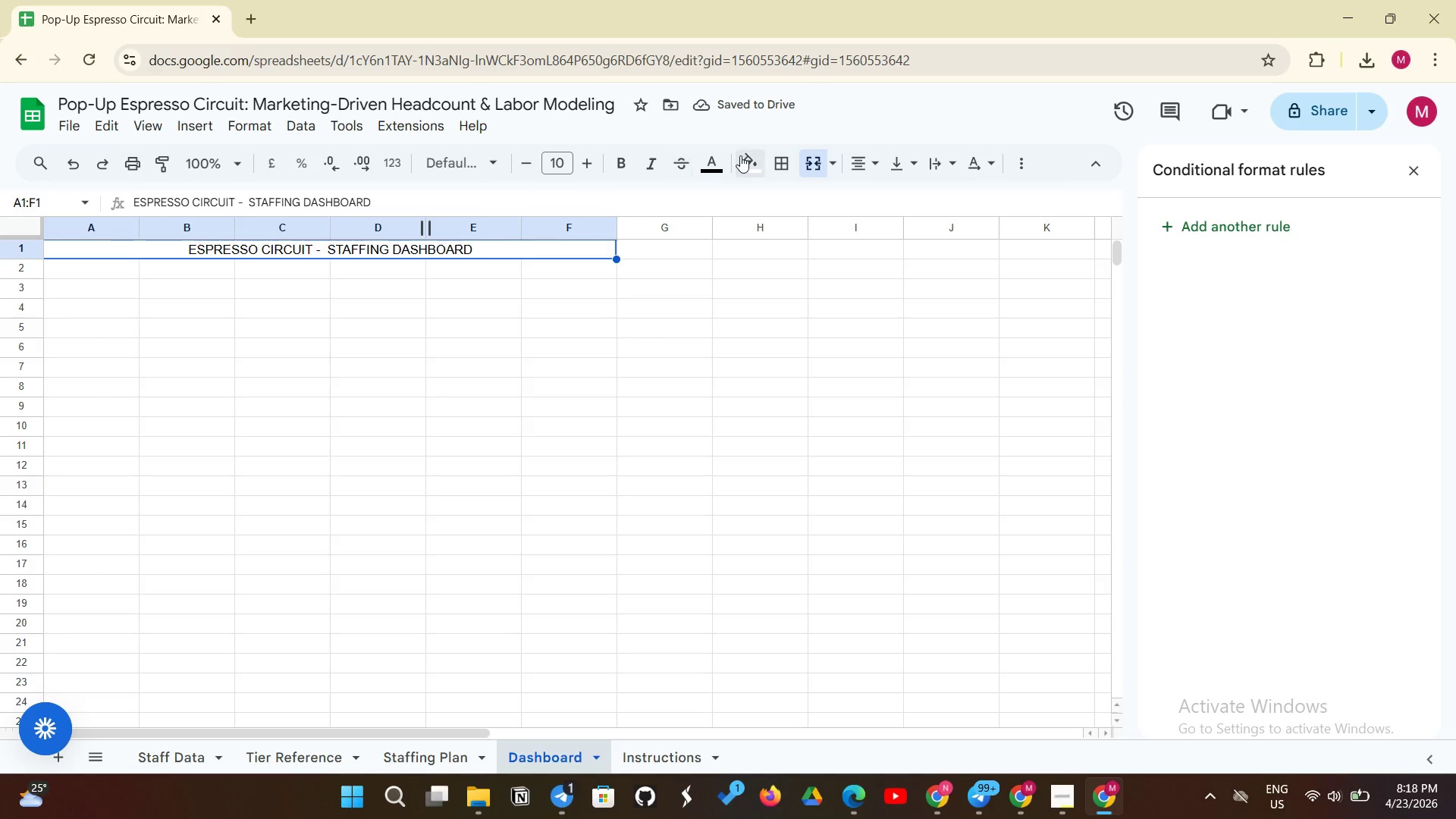 
left_click([740, 155])
 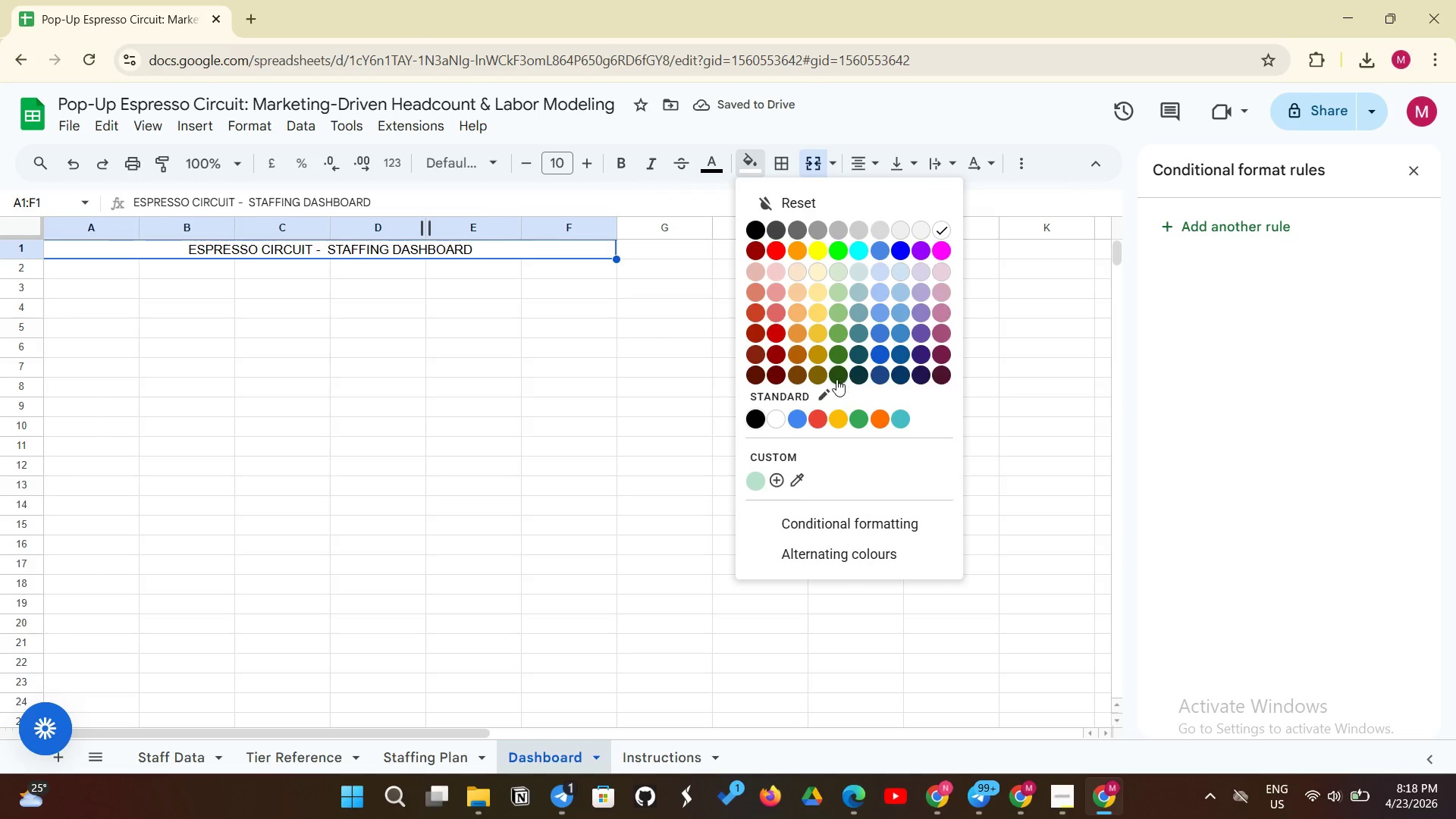 
left_click([836, 378])
 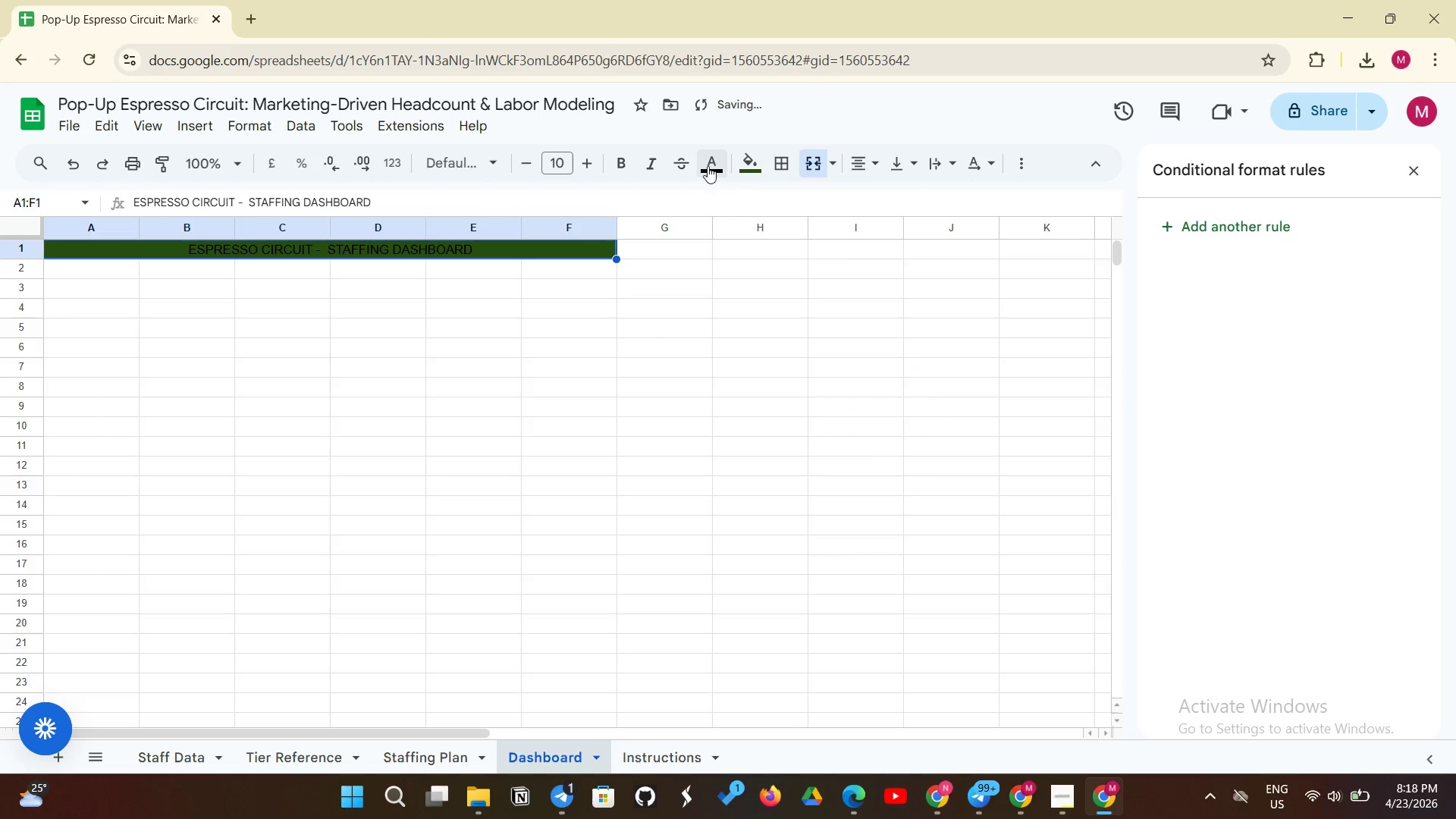 
left_click_drag(start_coordinate=[714, 160], to_coordinate=[714, 169])
 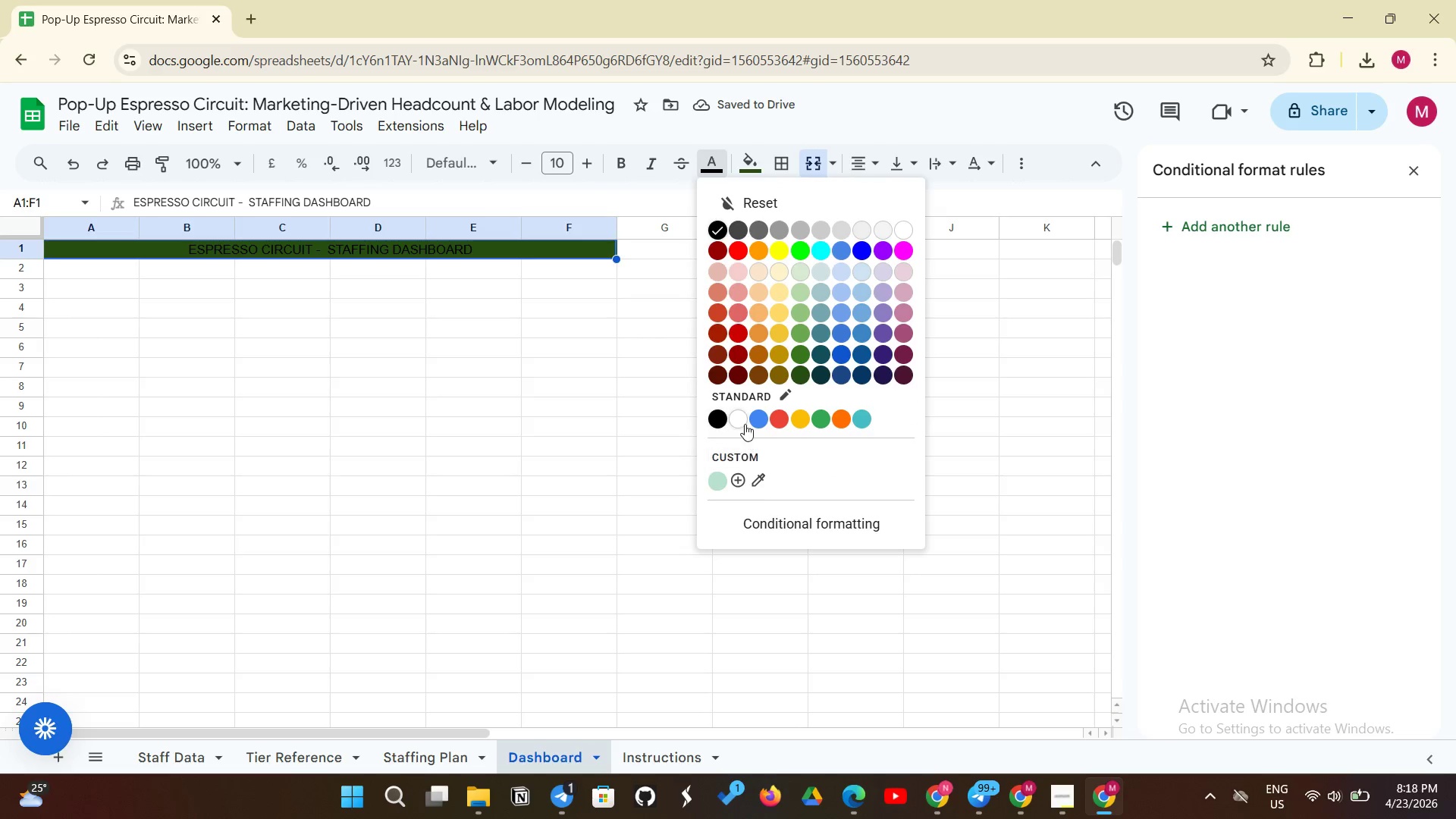 
left_click([740, 417])
 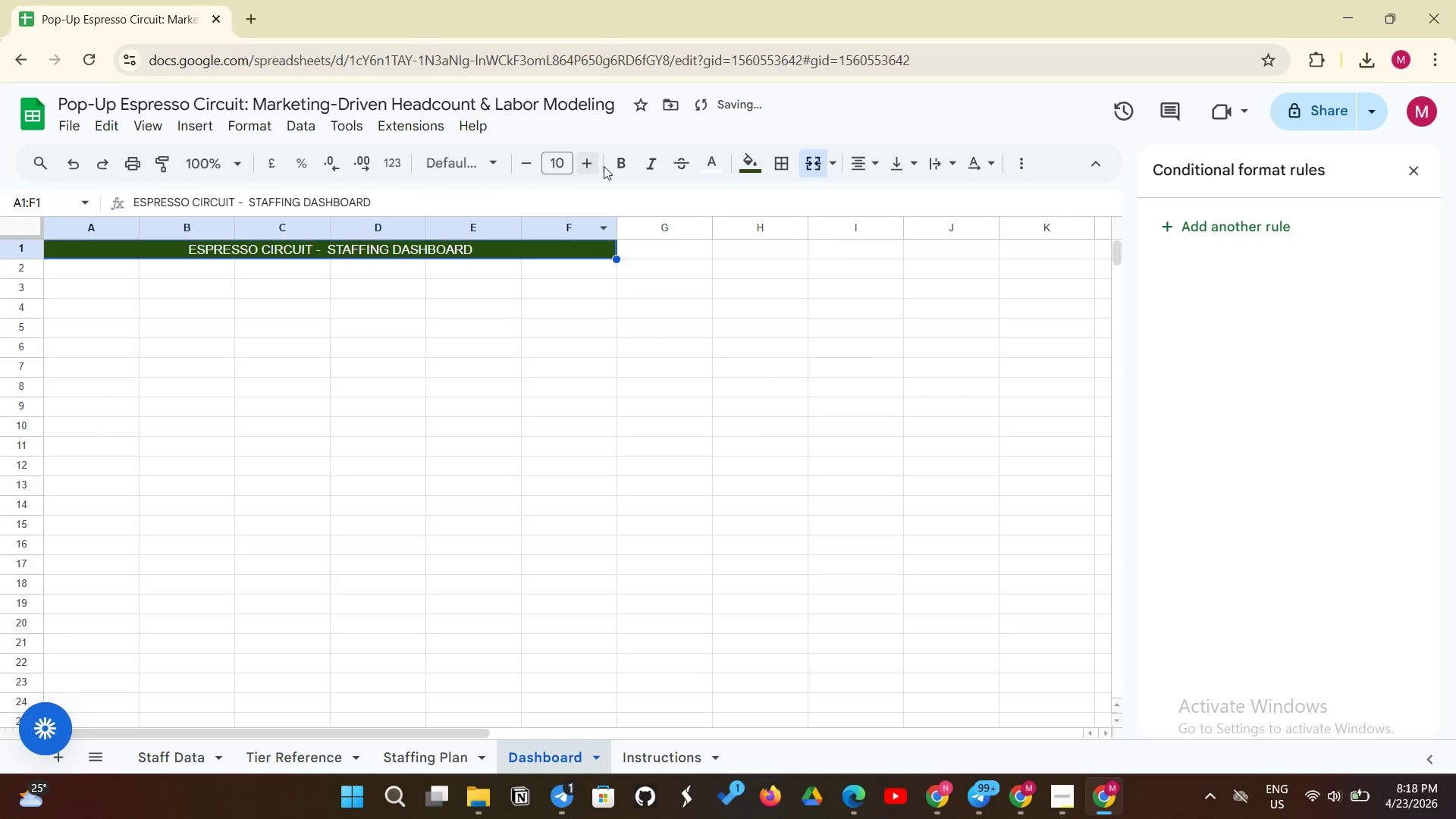 
left_click([634, 160])
 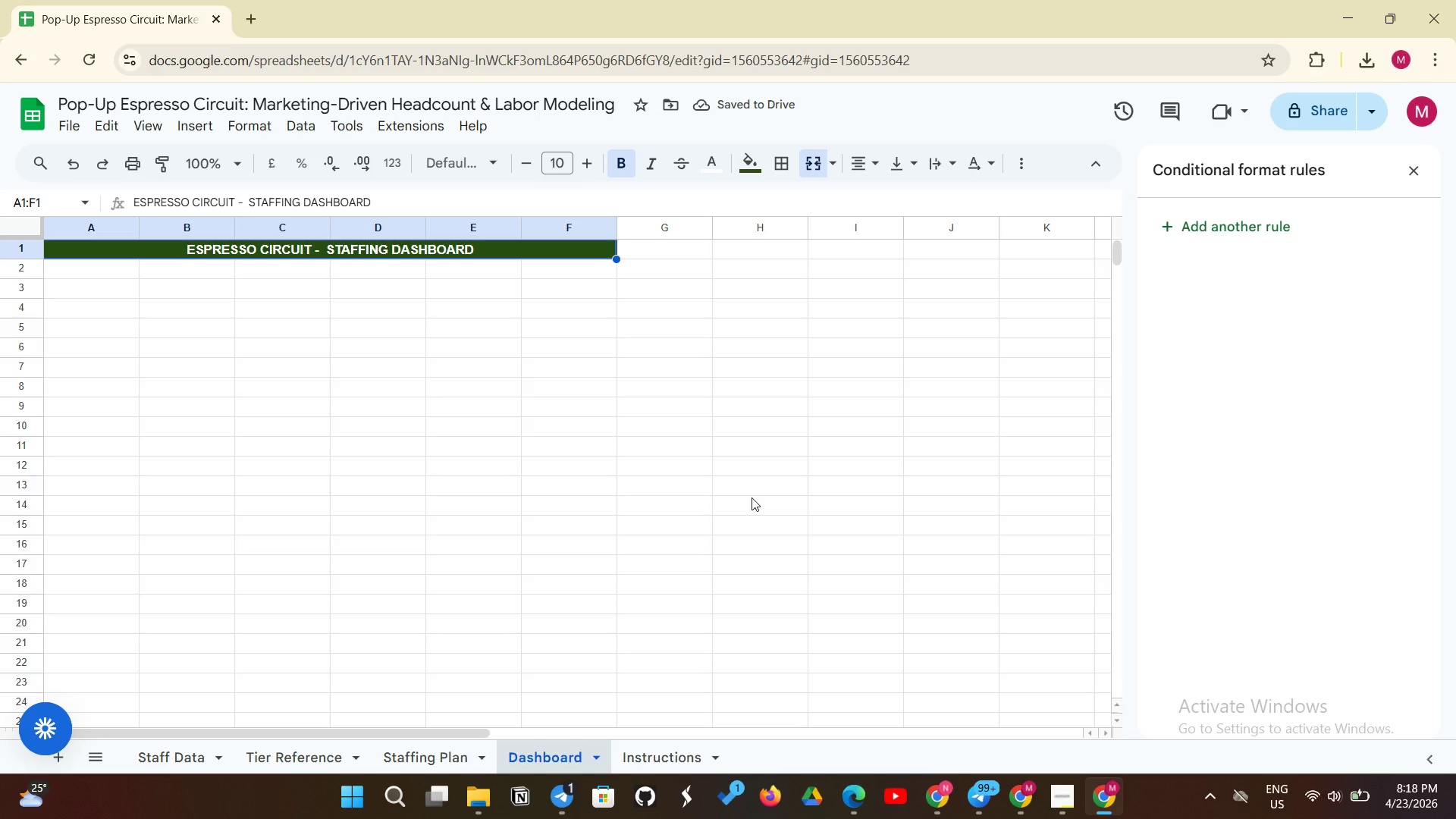 
wait(8.3)
 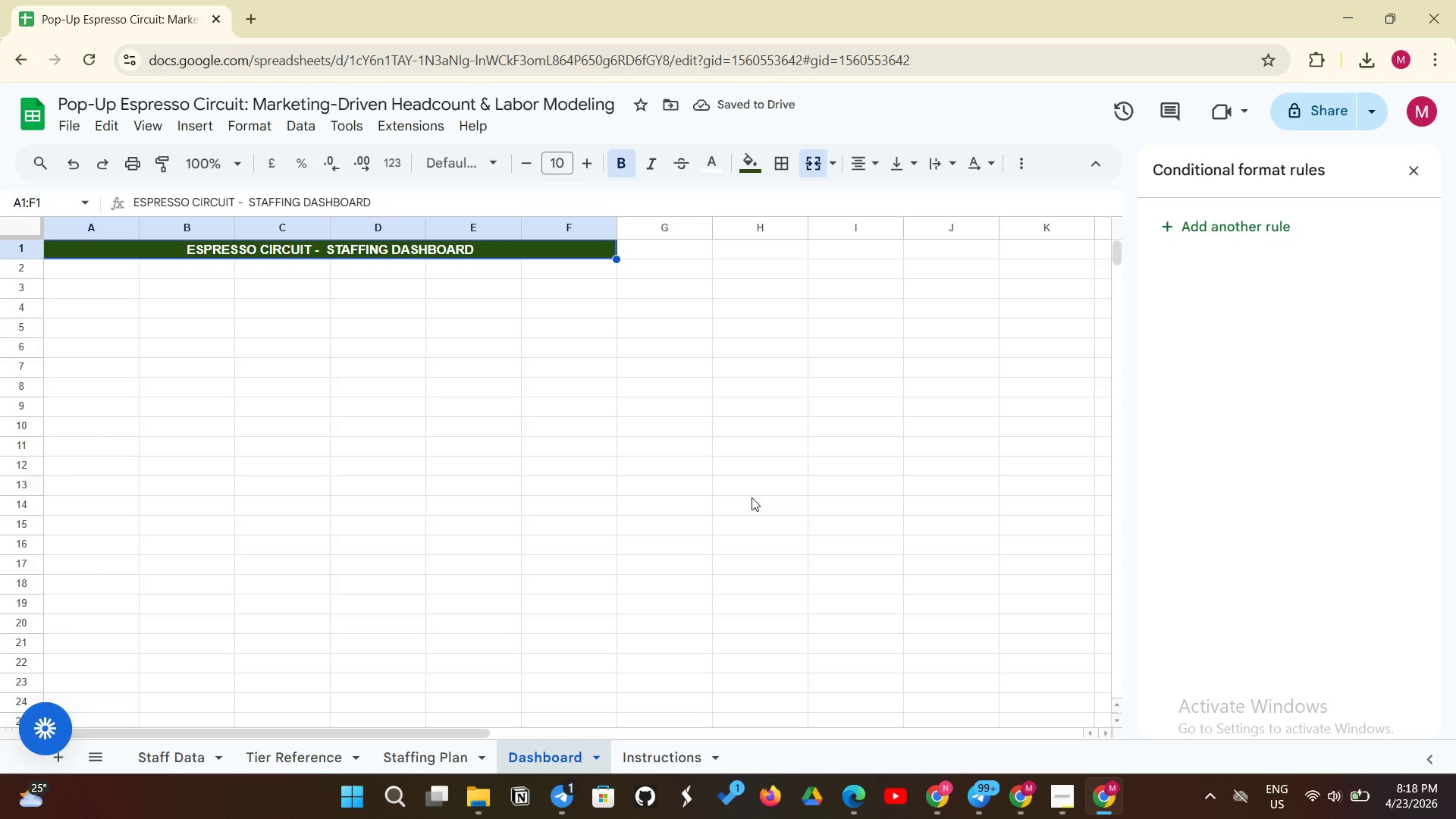 
left_click([79, 295])
 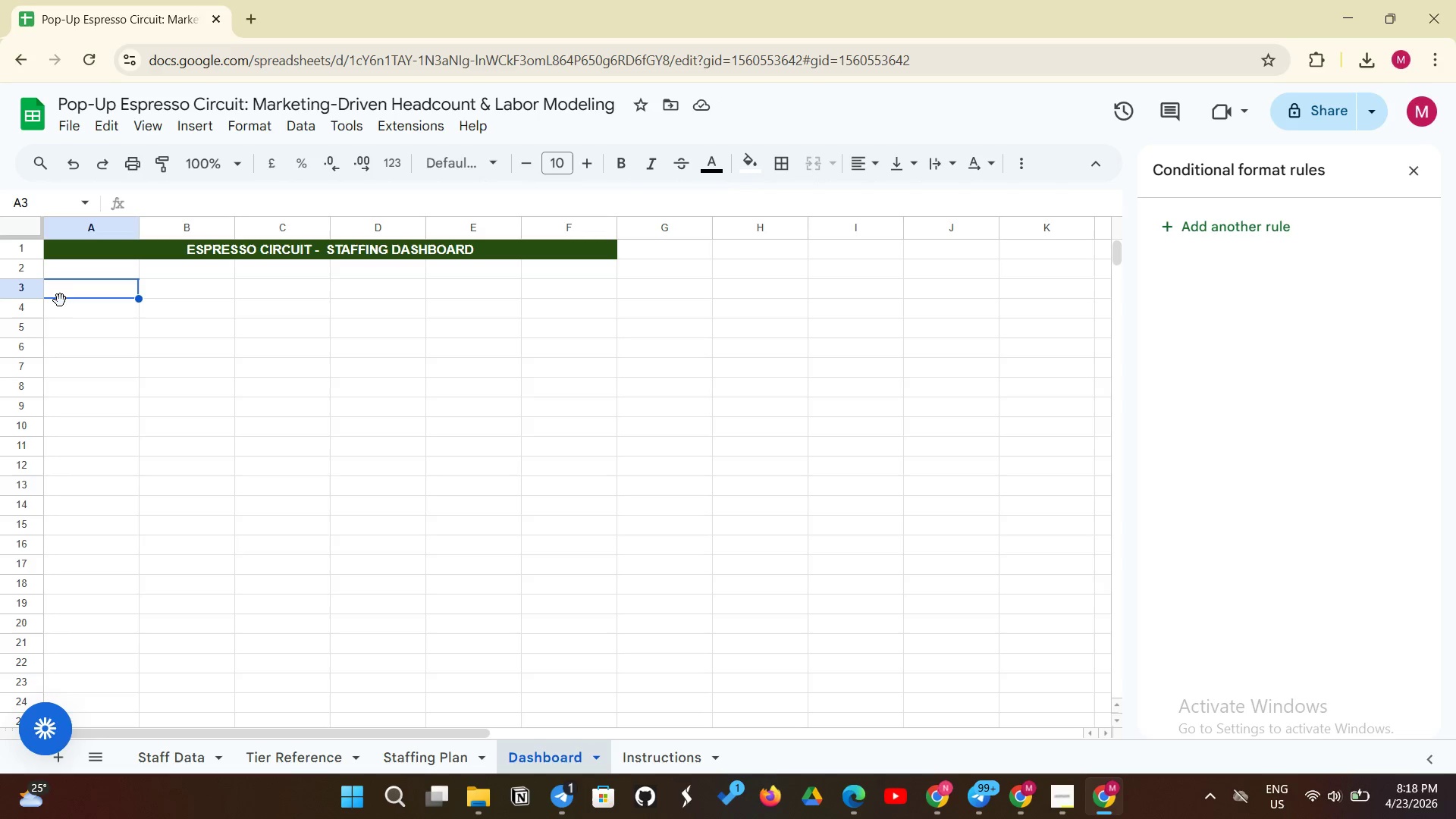 
type(TotalBuf)
key(Backspace)
type(d)
 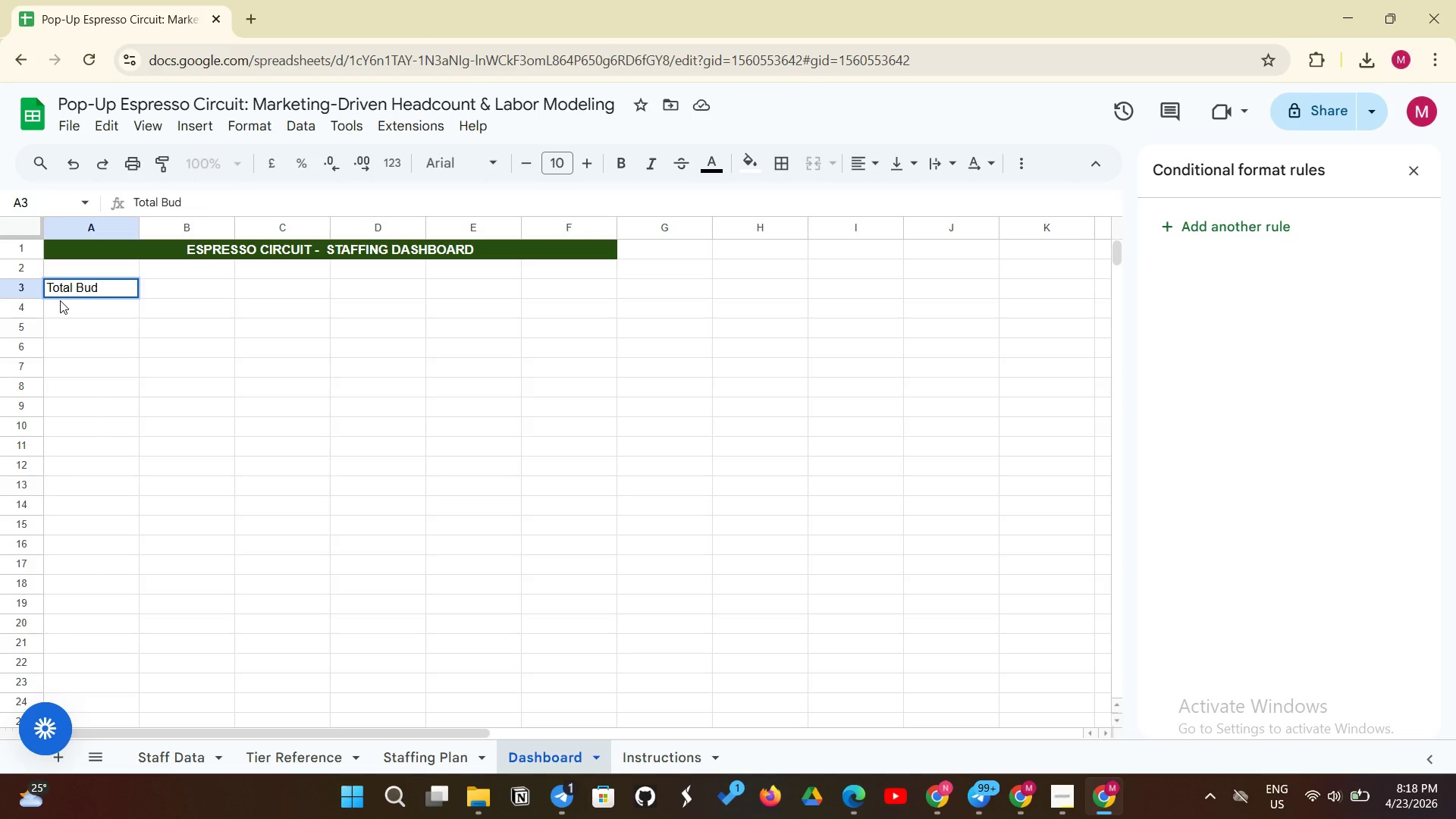 
type(get)
 